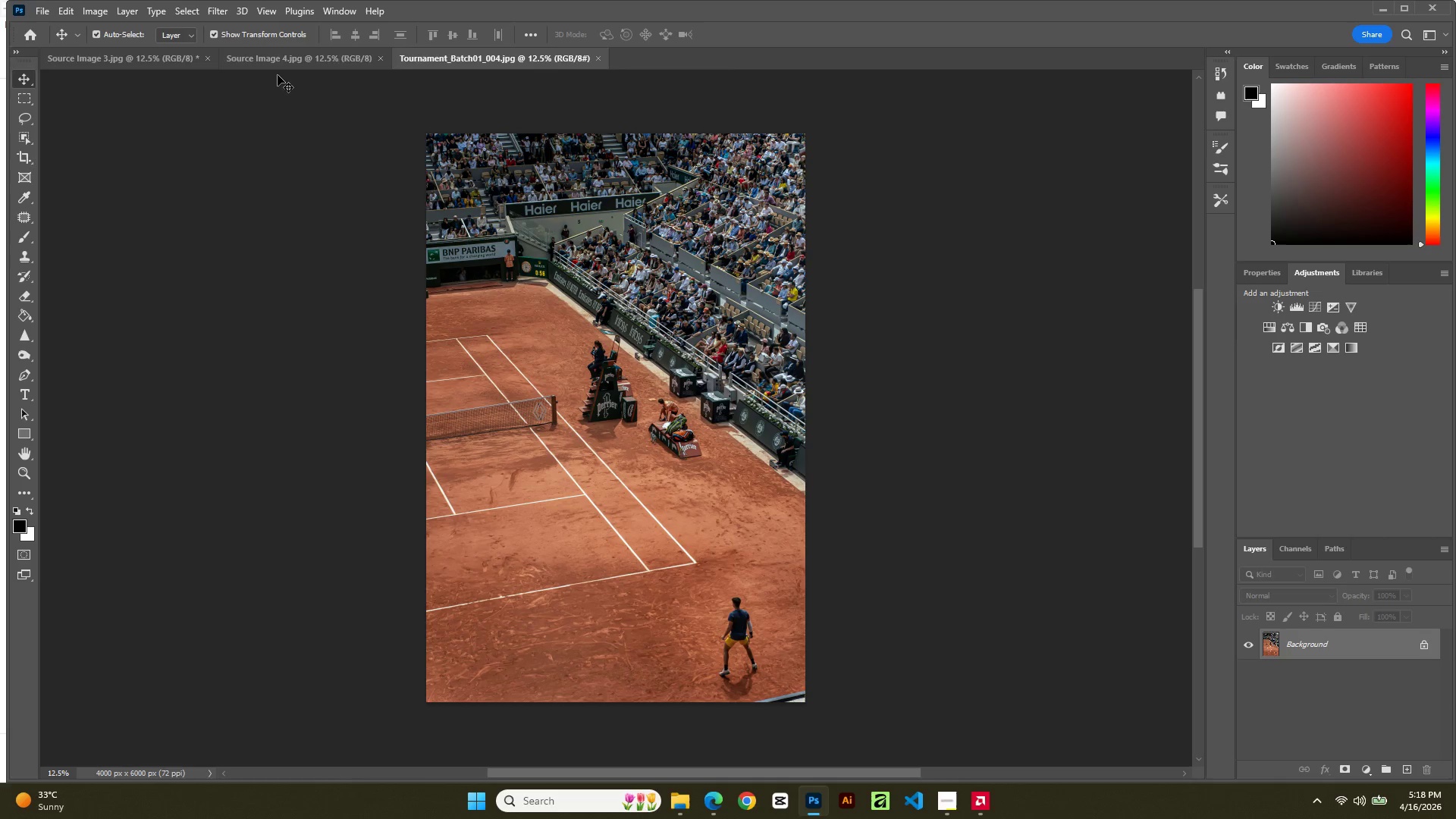 
left_click([284, 66])
 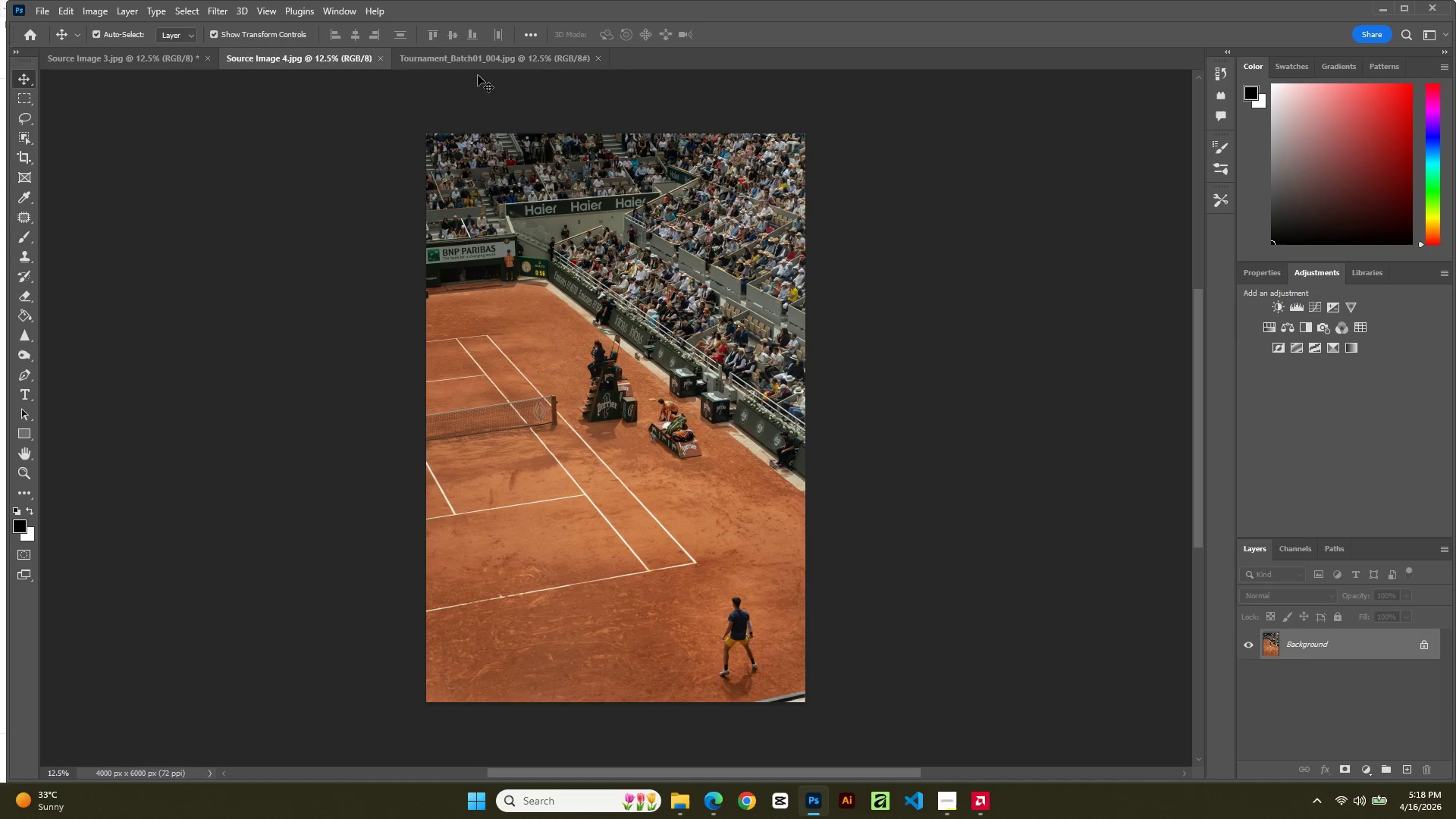 
left_click([478, 66])
 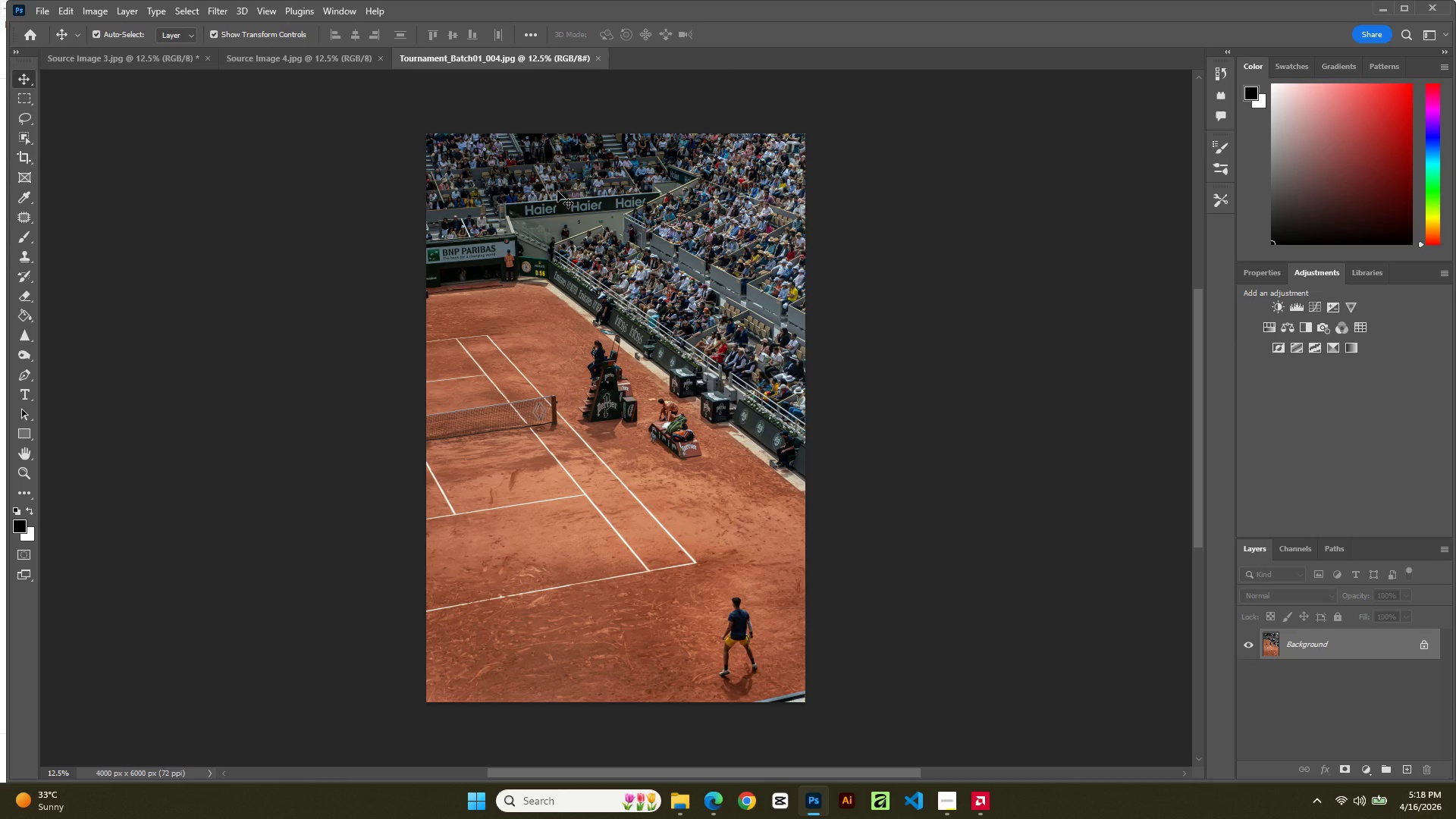 
key(Control+A)
 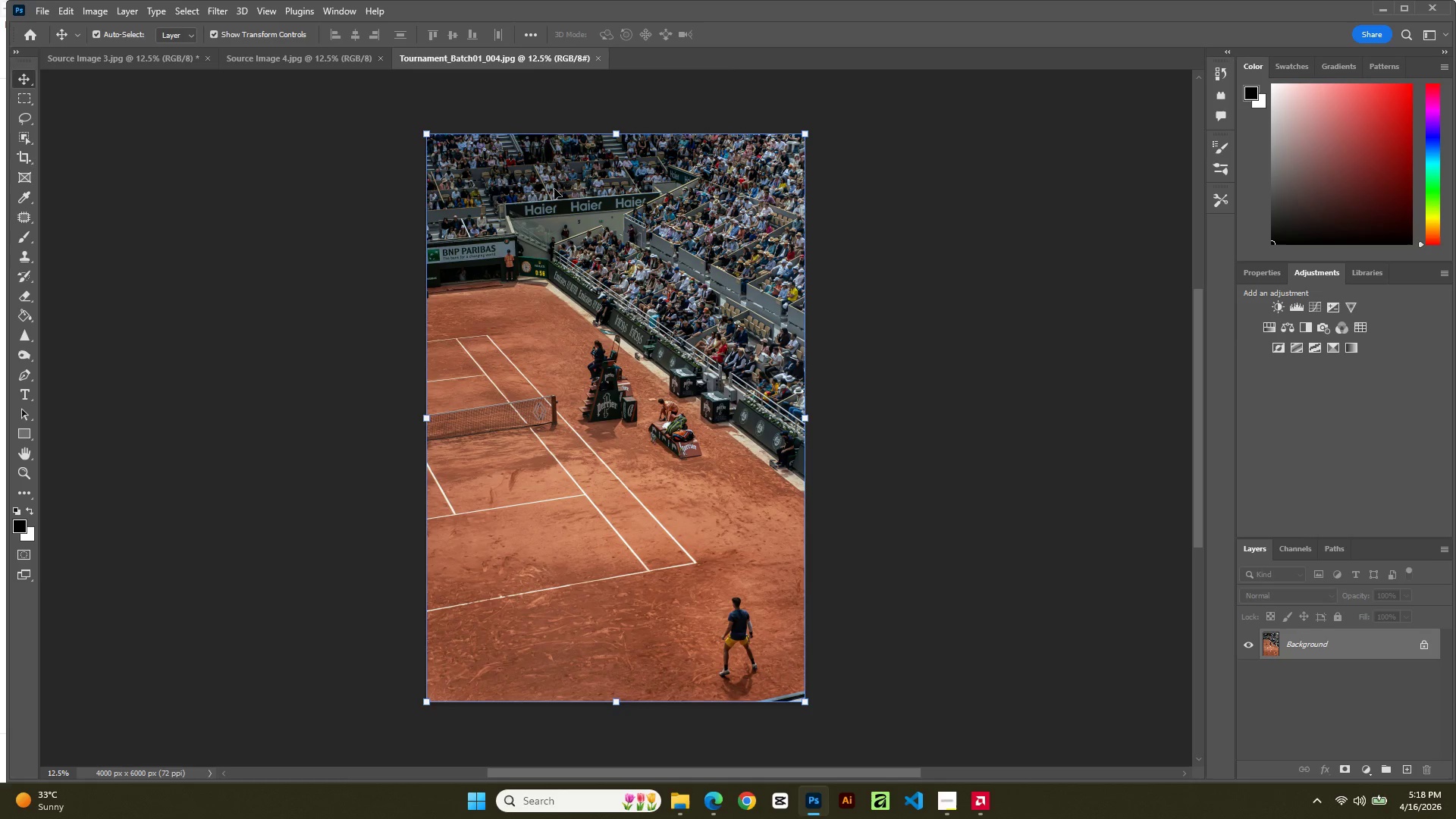 
key(Control+C)
 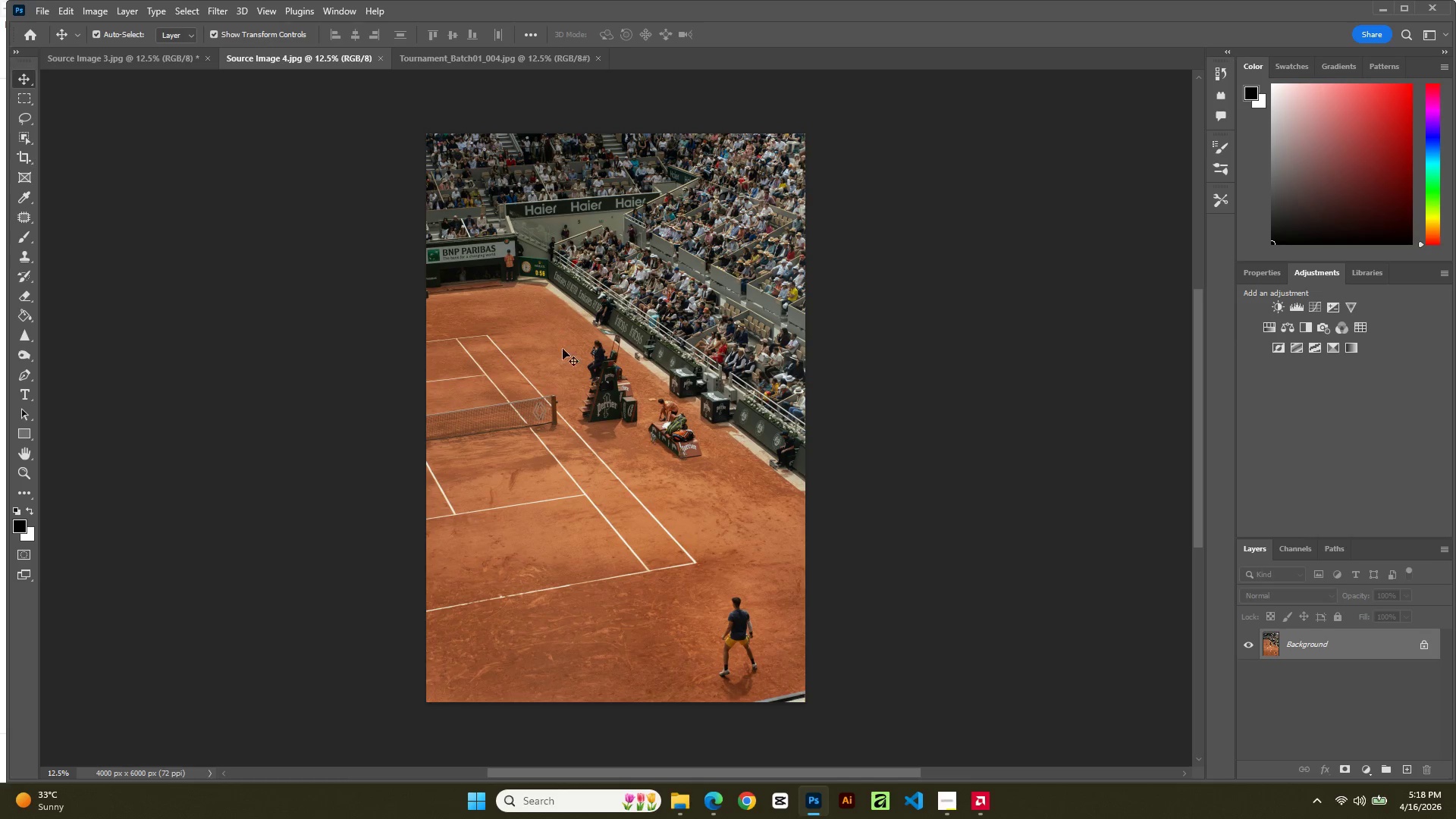 
key(Control+V)
 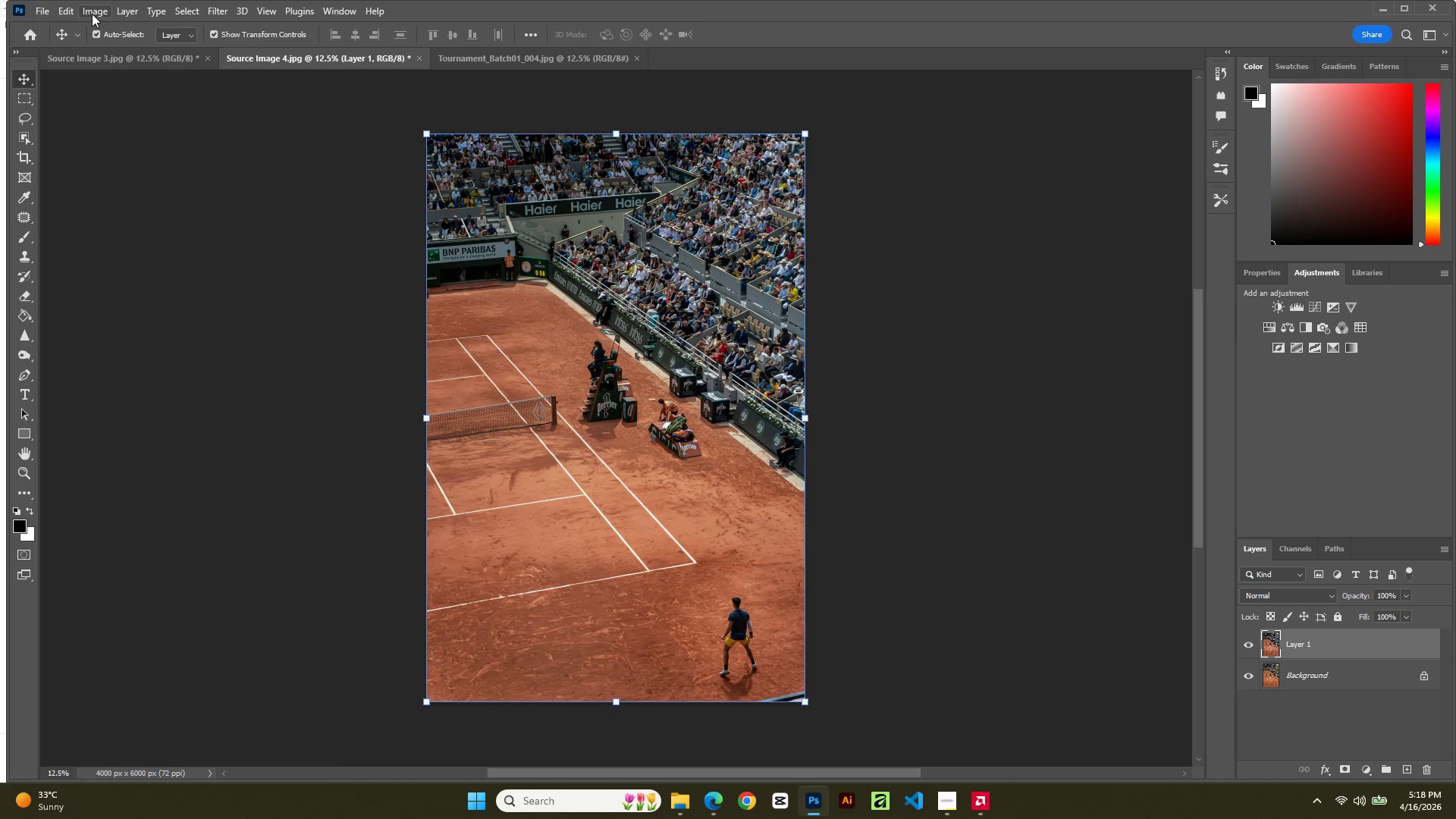 
left_click([92, 14])
 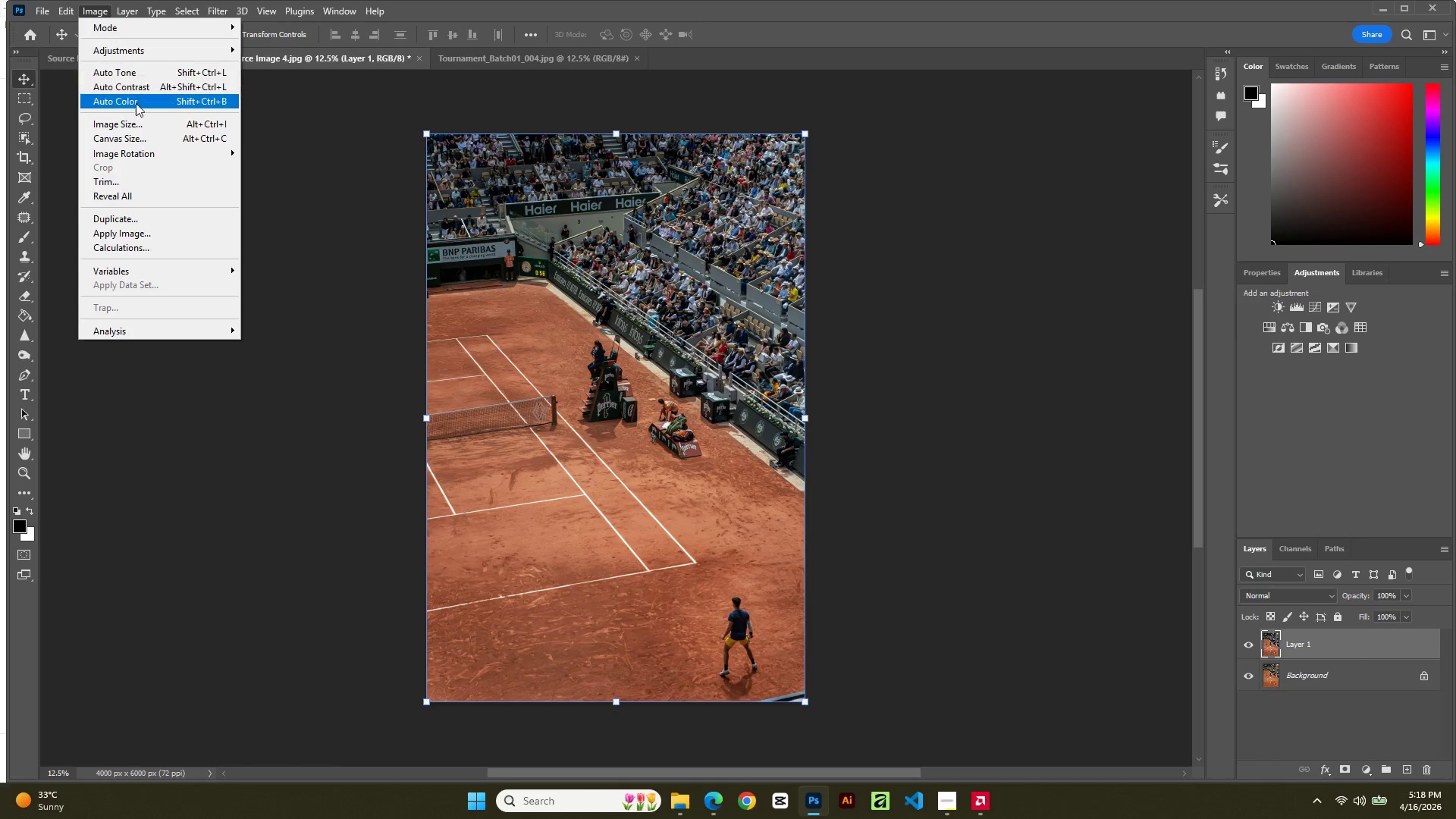 
left_click([137, 118])
 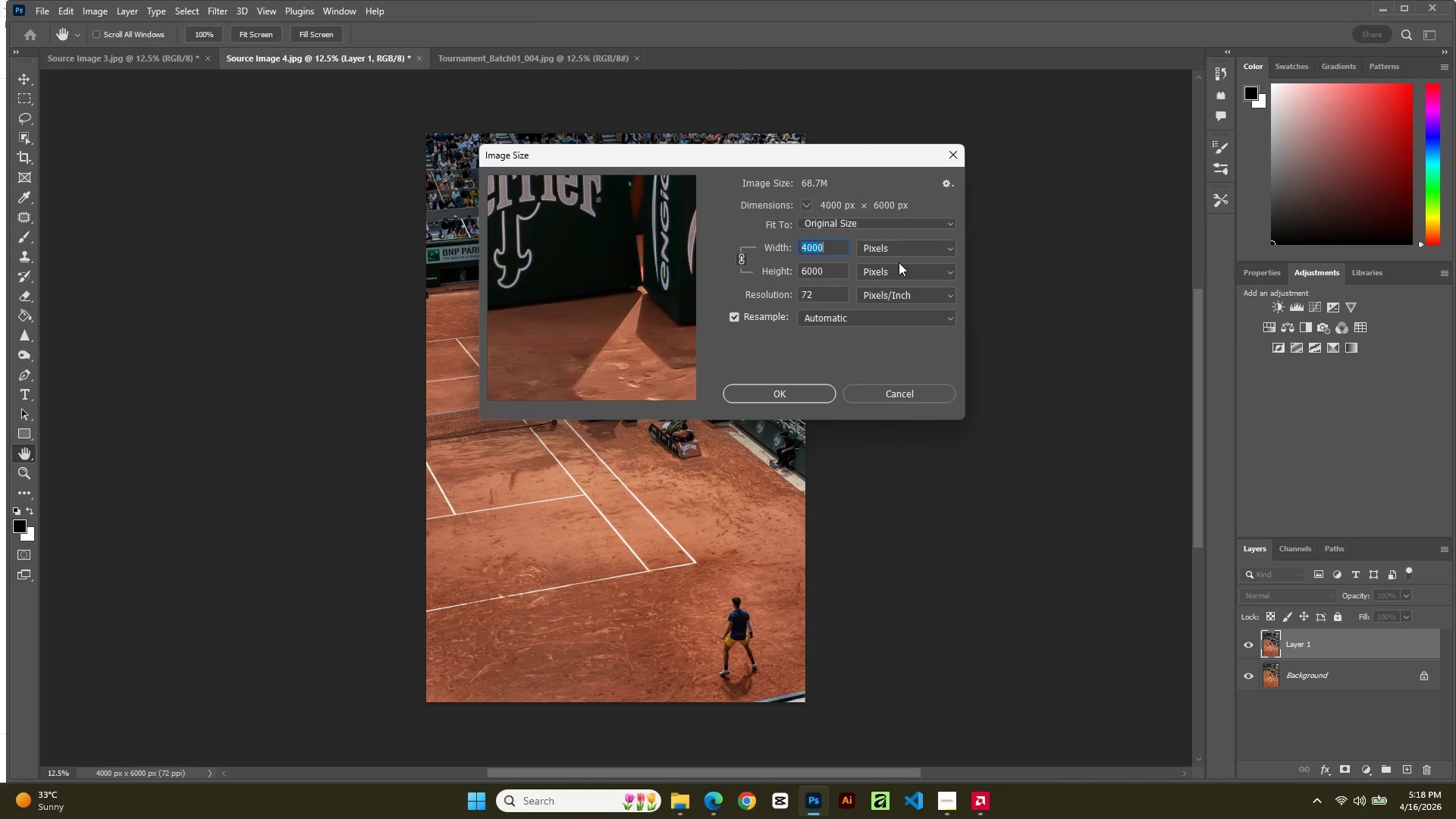 
left_click([952, 155])
 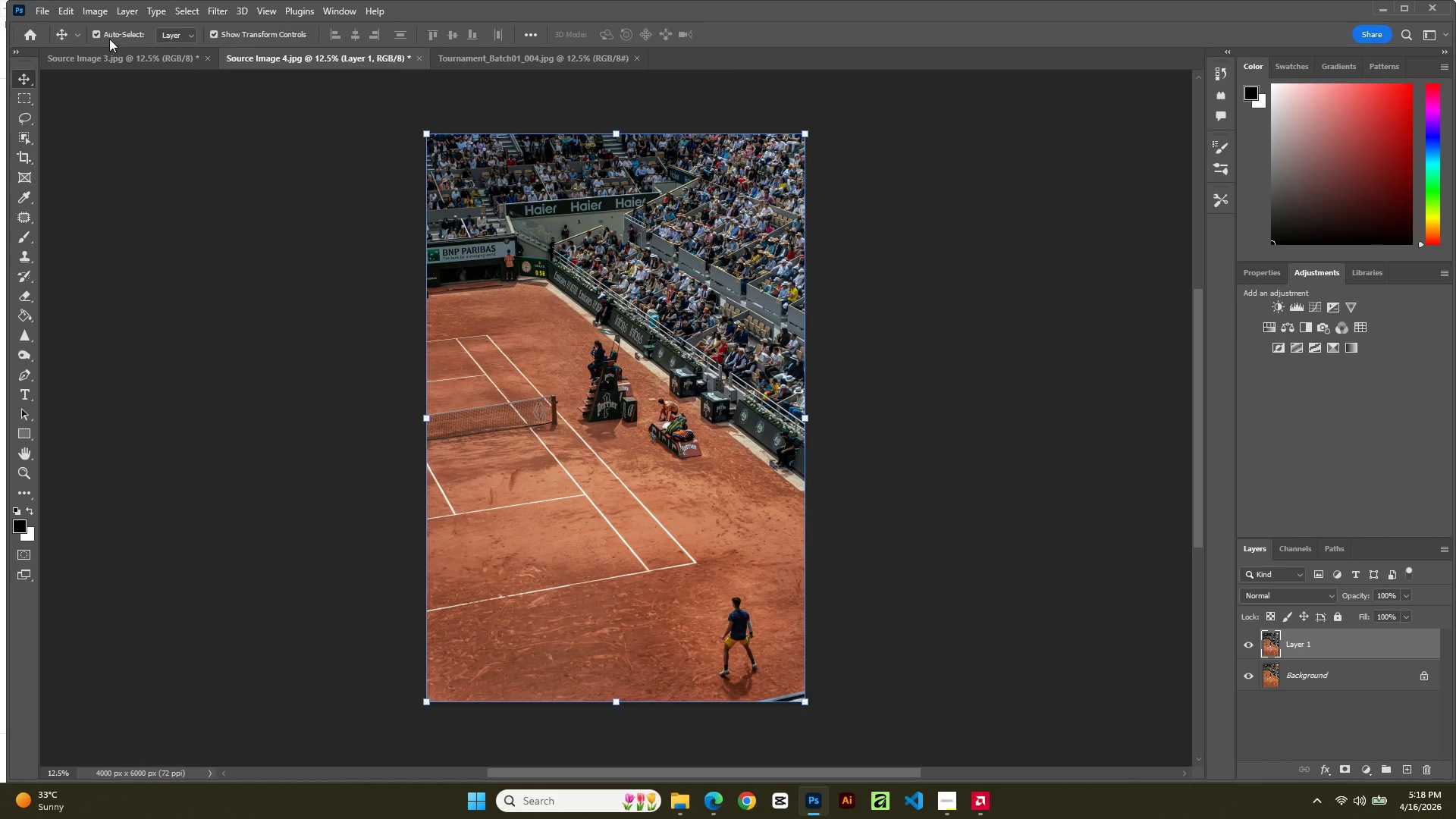 
left_click([96, 5])
 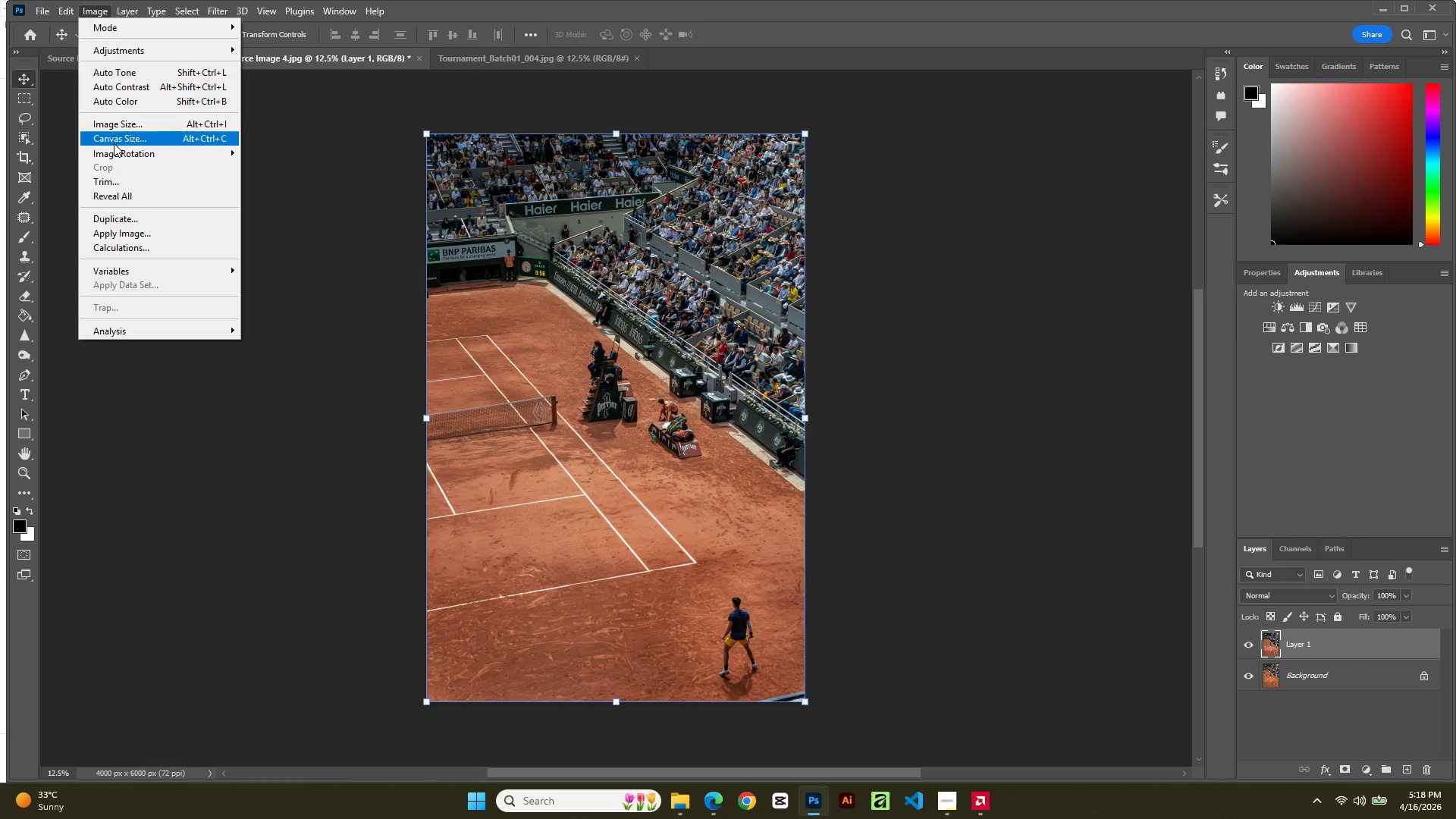 
left_click([114, 143])
 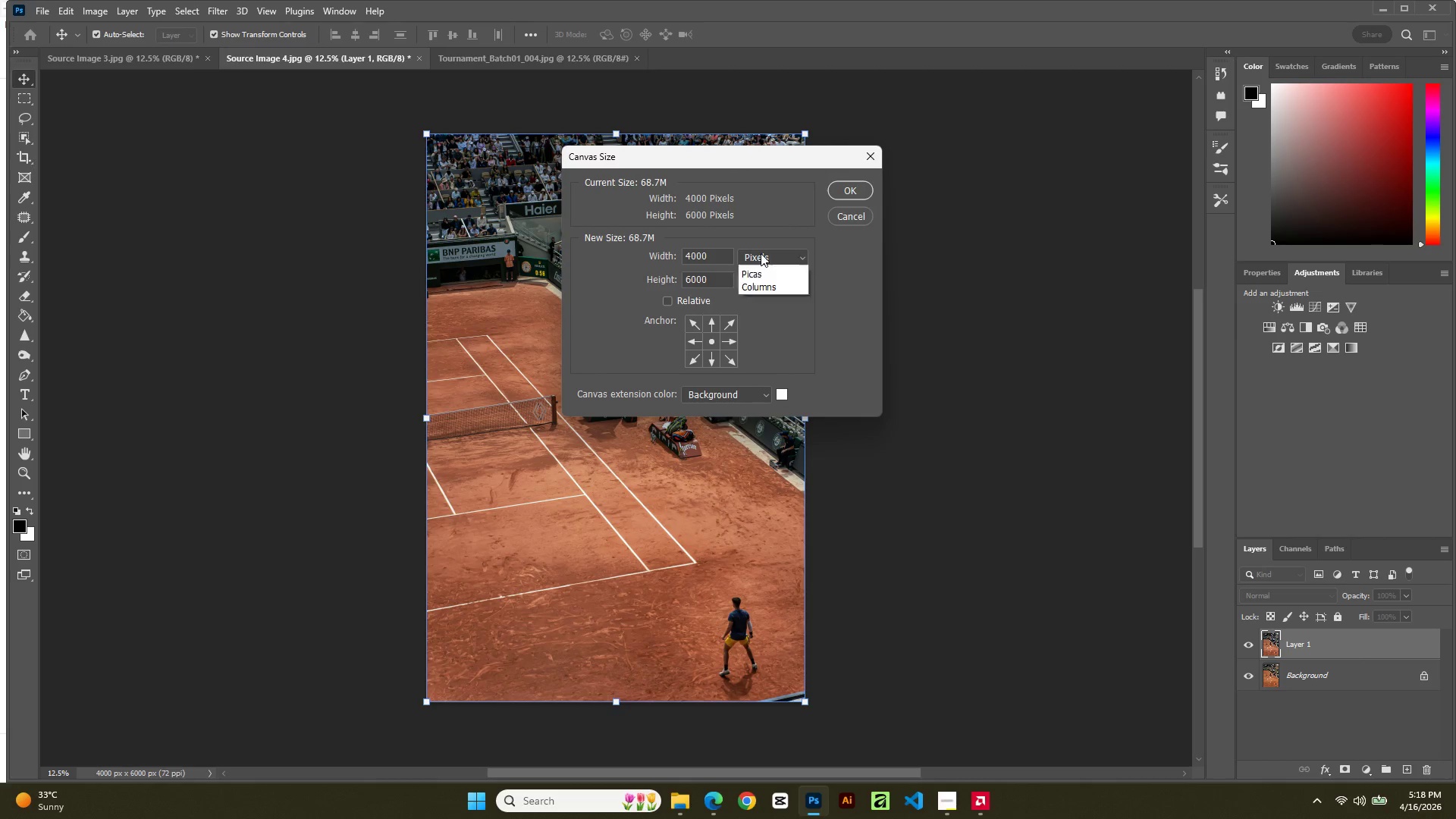 
left_click([768, 271])
 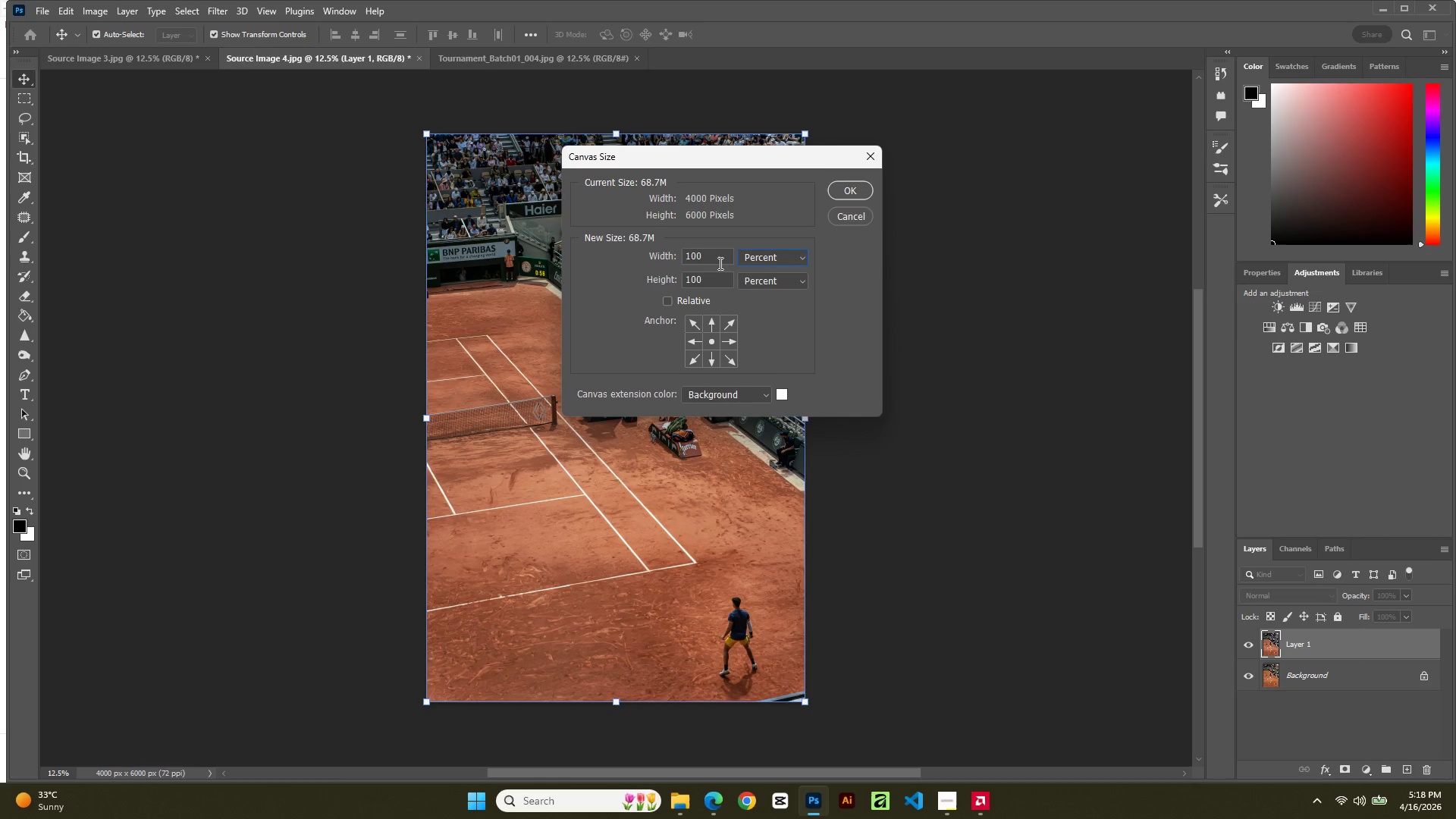 
double_click([718, 260])
 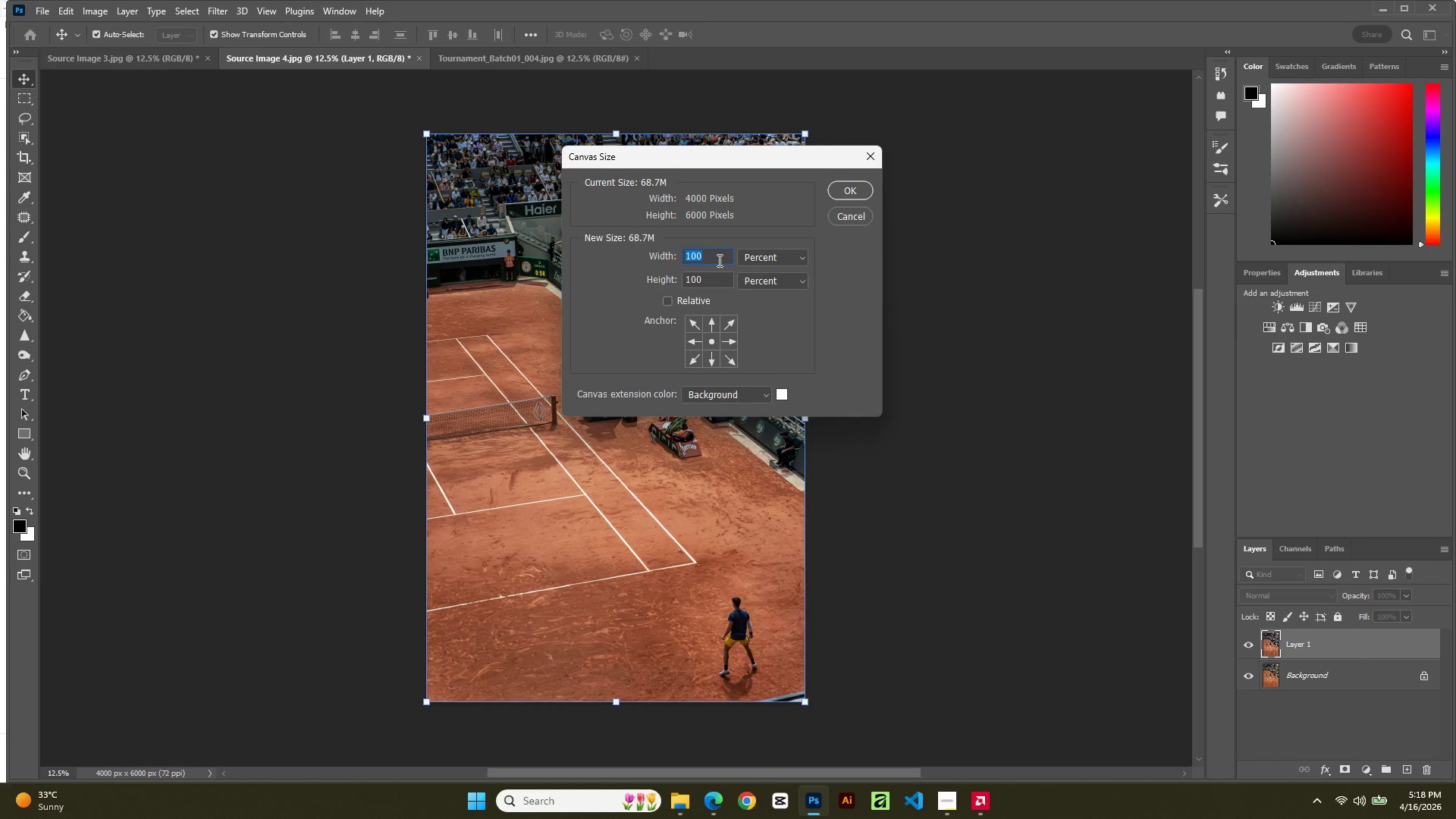 
key(Numpad2)
 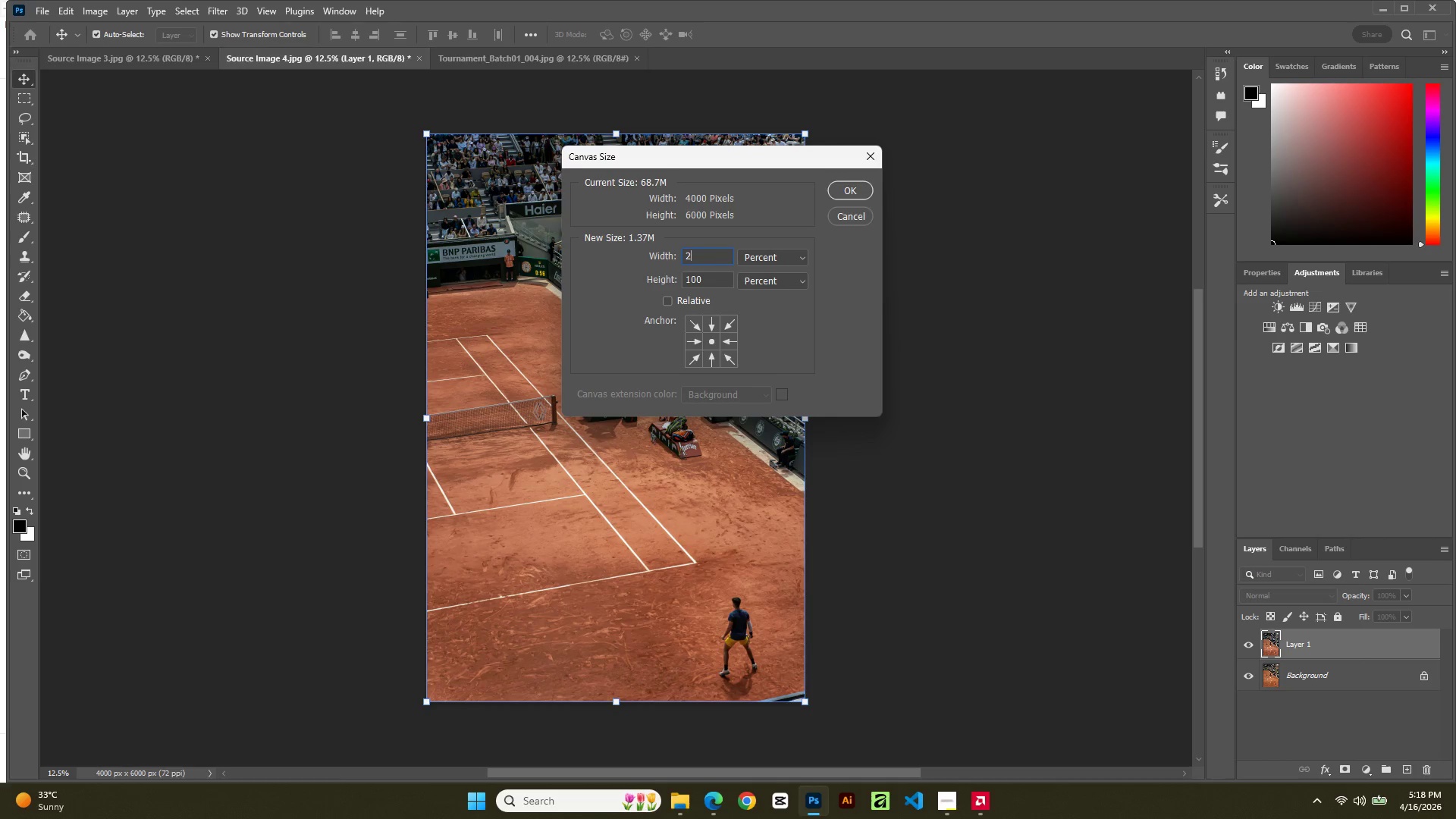 
key(Numpad0)
 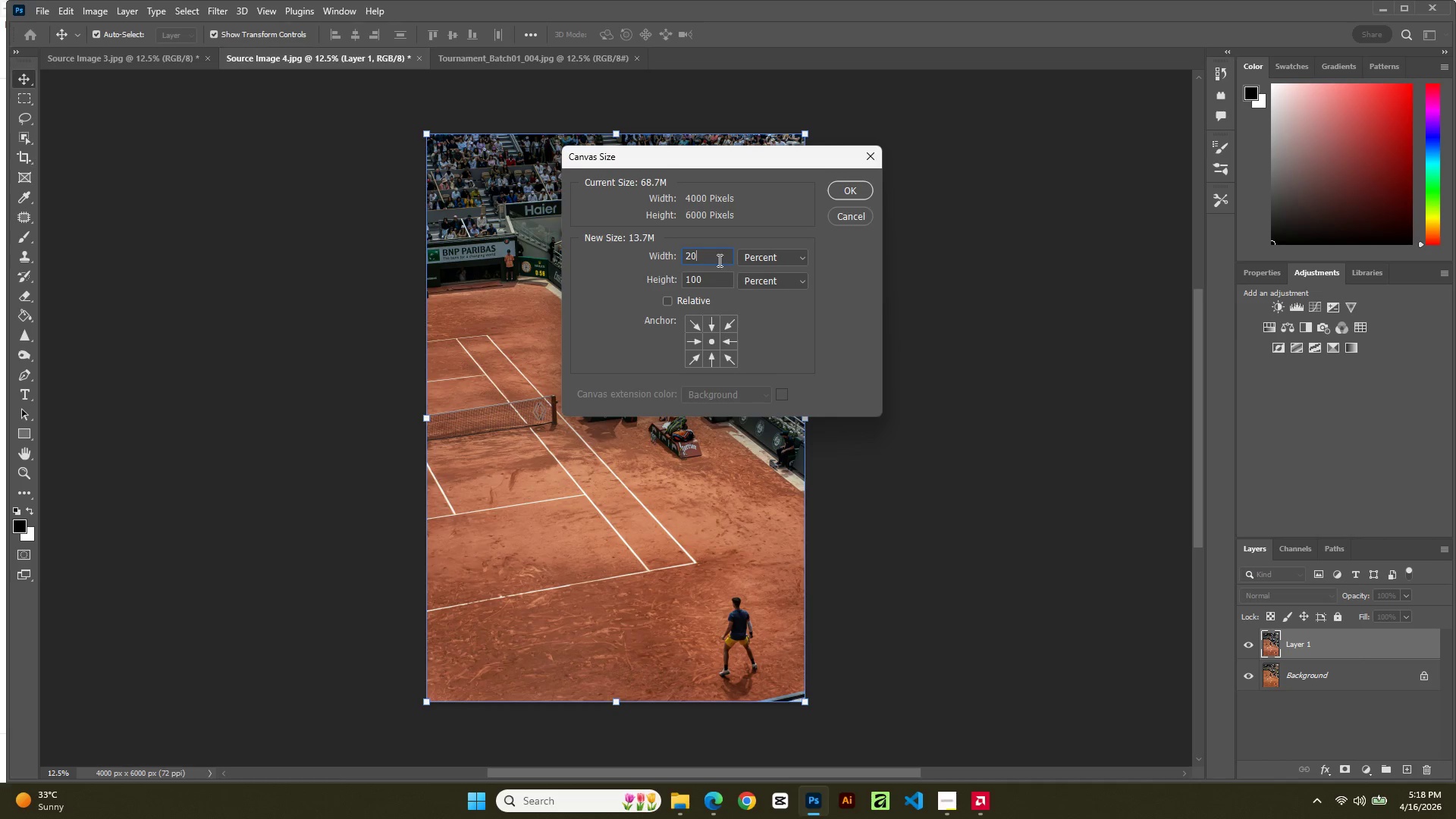 
key(Numpad0)
 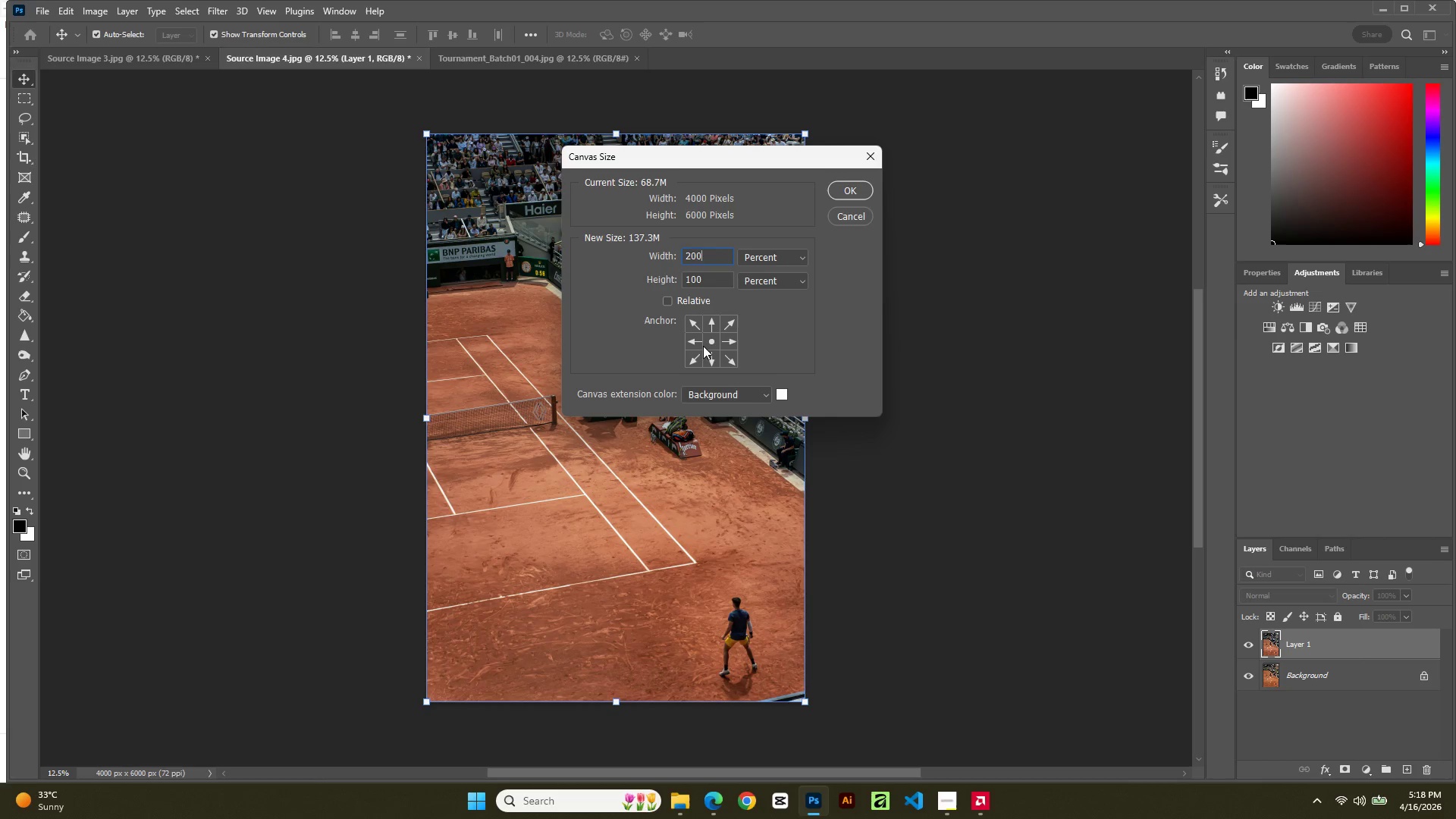 
left_click([704, 346])
 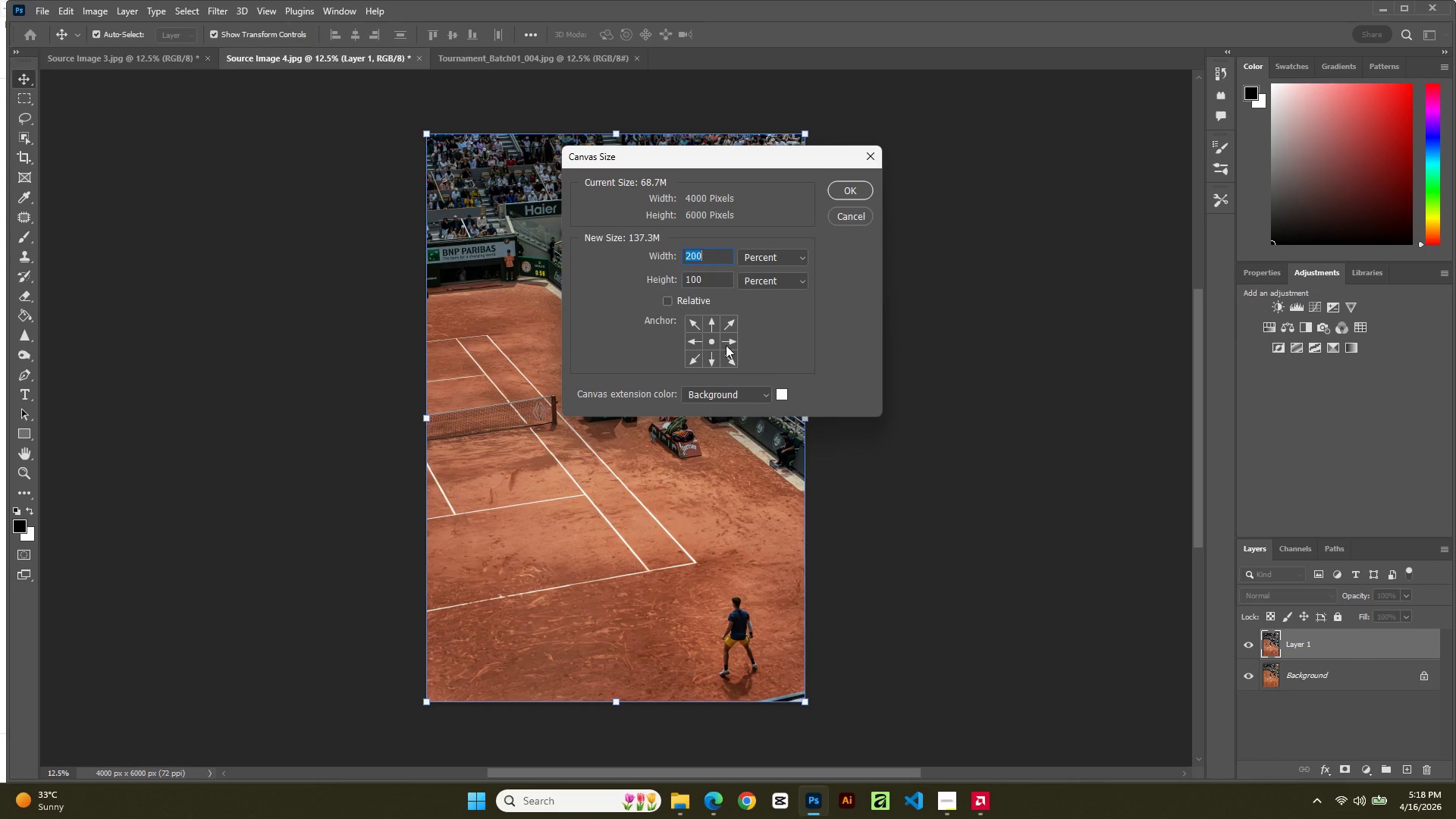 
left_click([736, 344])
 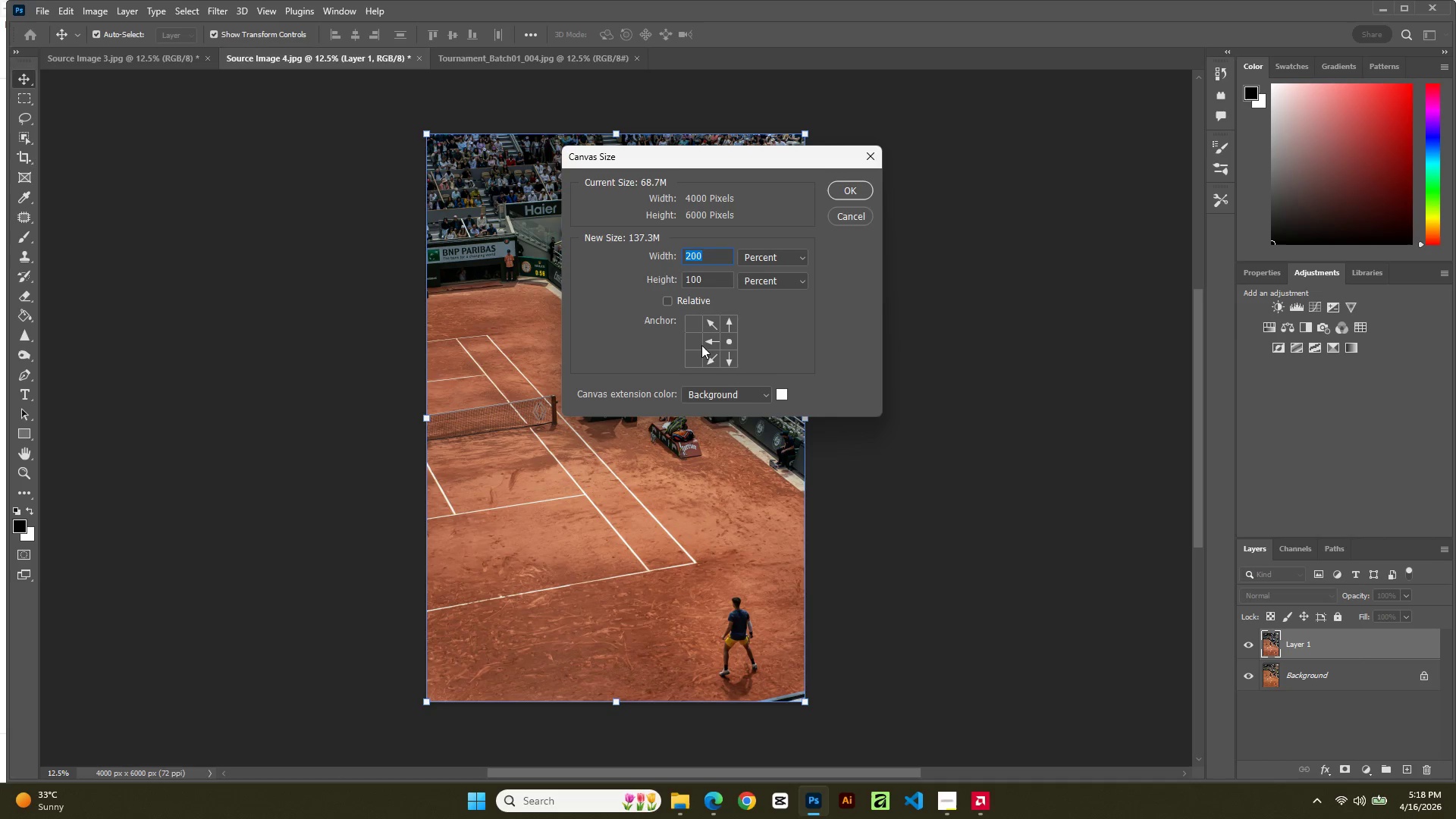 
left_click([698, 343])
 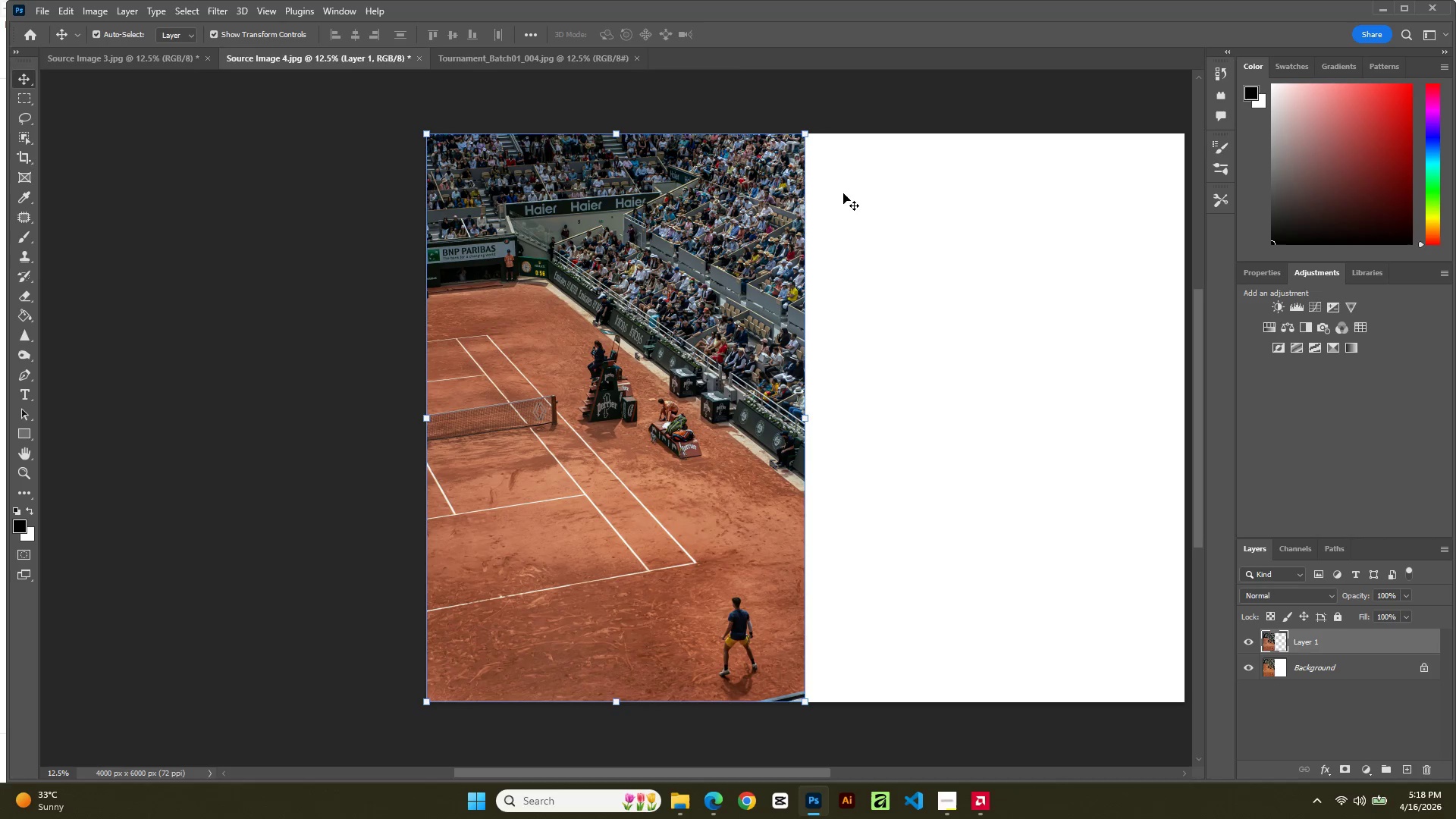 
hold_key(key=Space, duration=1.09)
 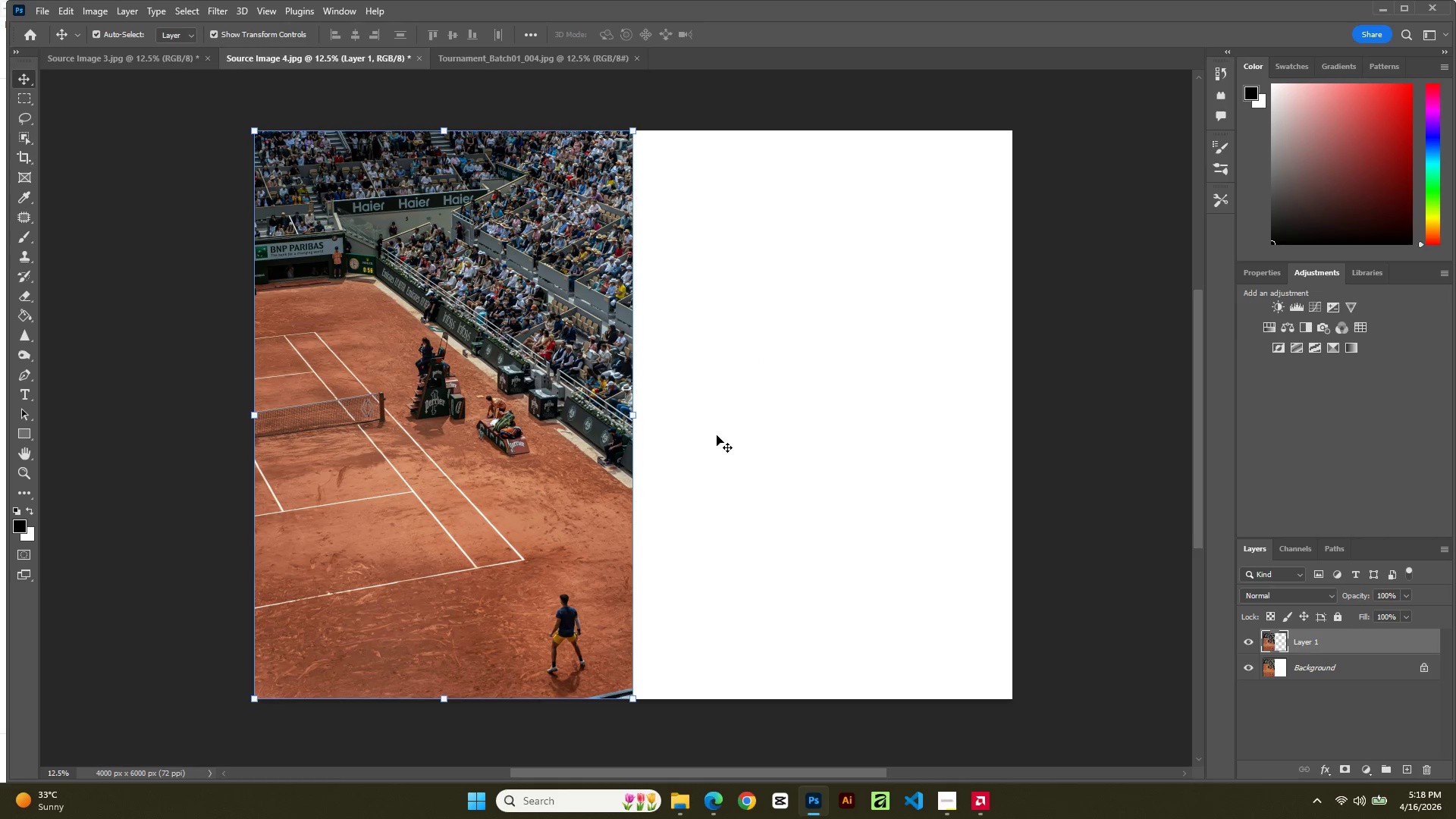 
left_click_drag(start_coordinate=[943, 439], to_coordinate=[770, 436])
 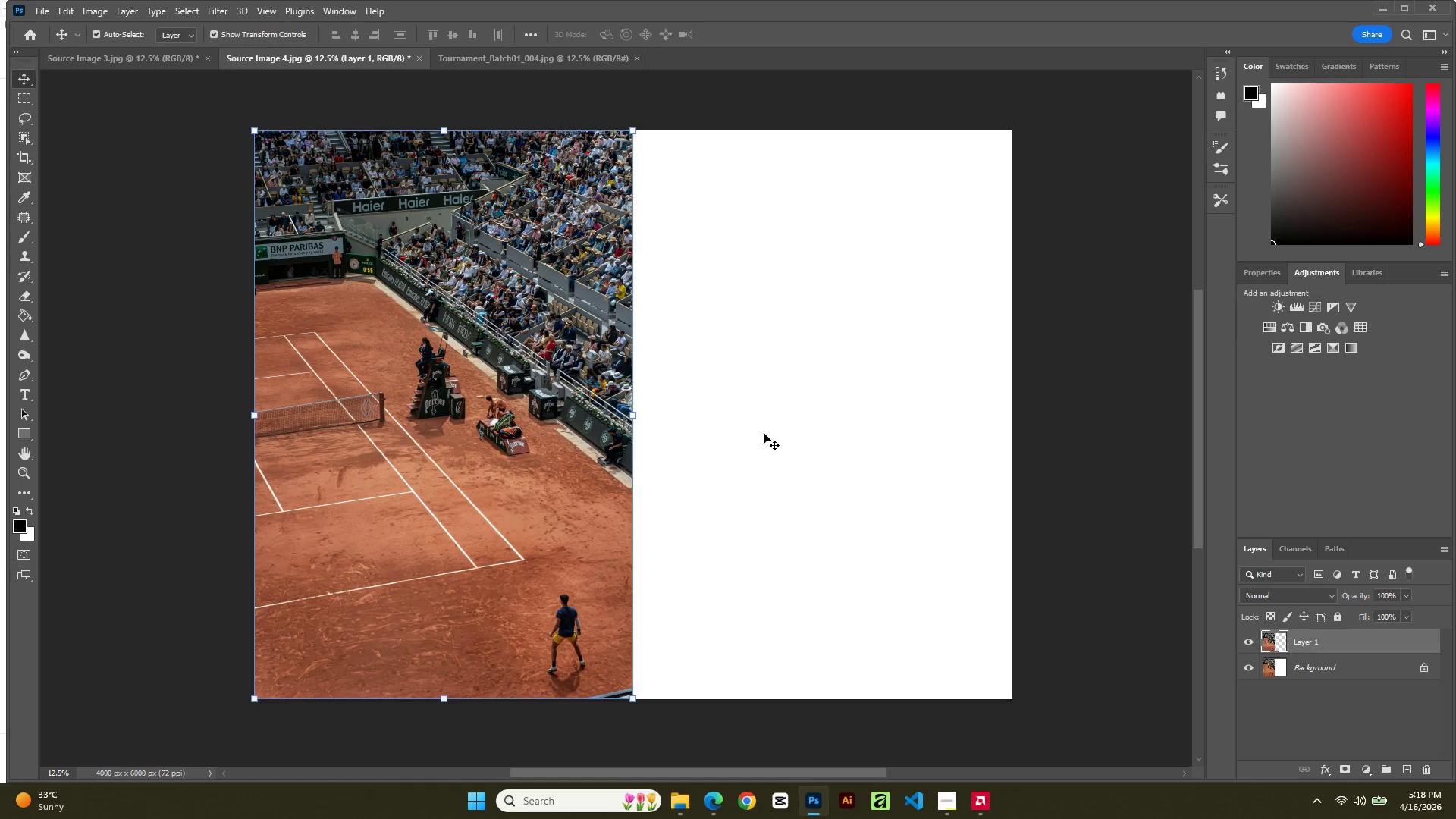 
key(V)
 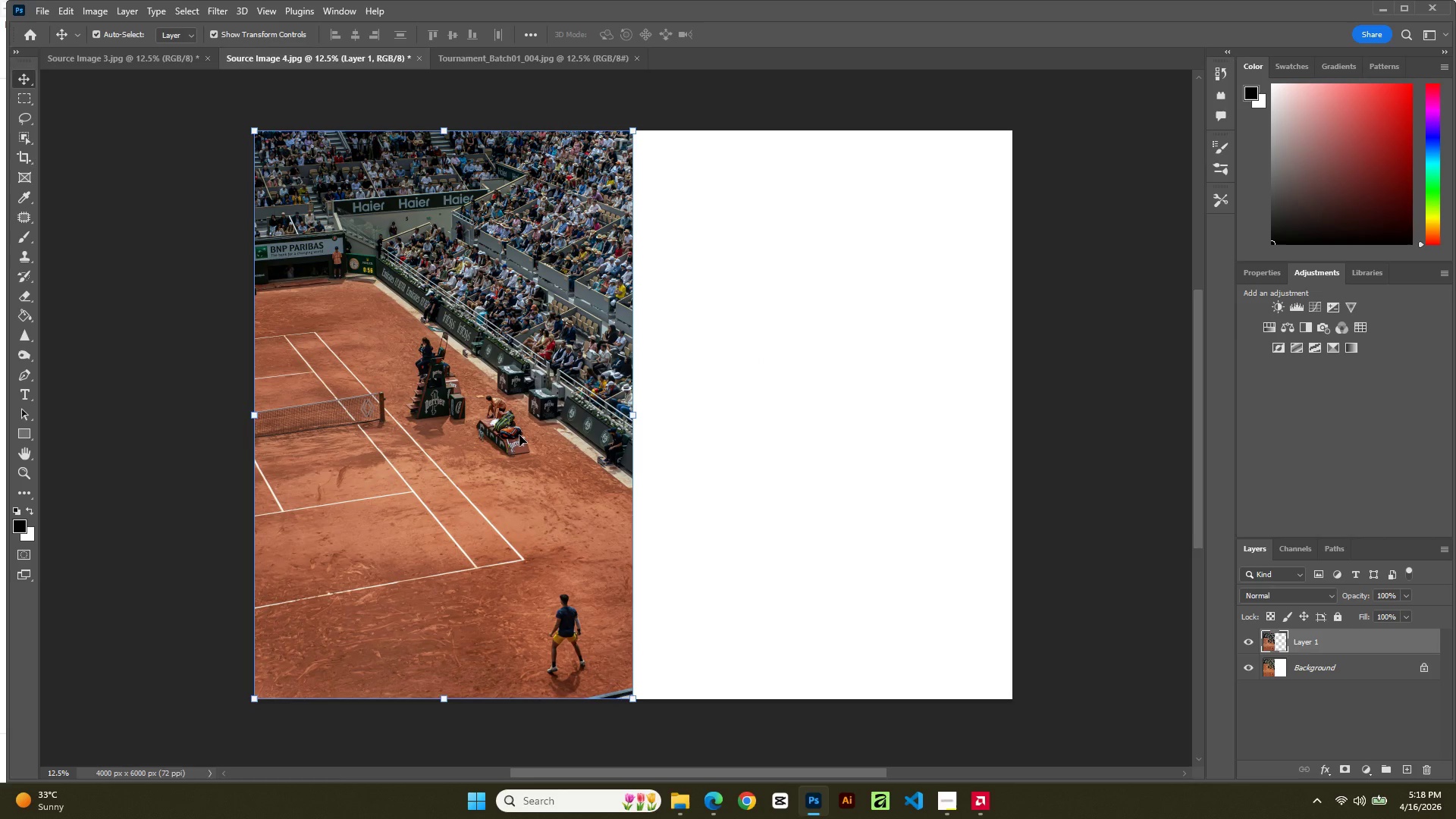 
left_click_drag(start_coordinate=[519, 435], to_coordinate=[727, 433])
 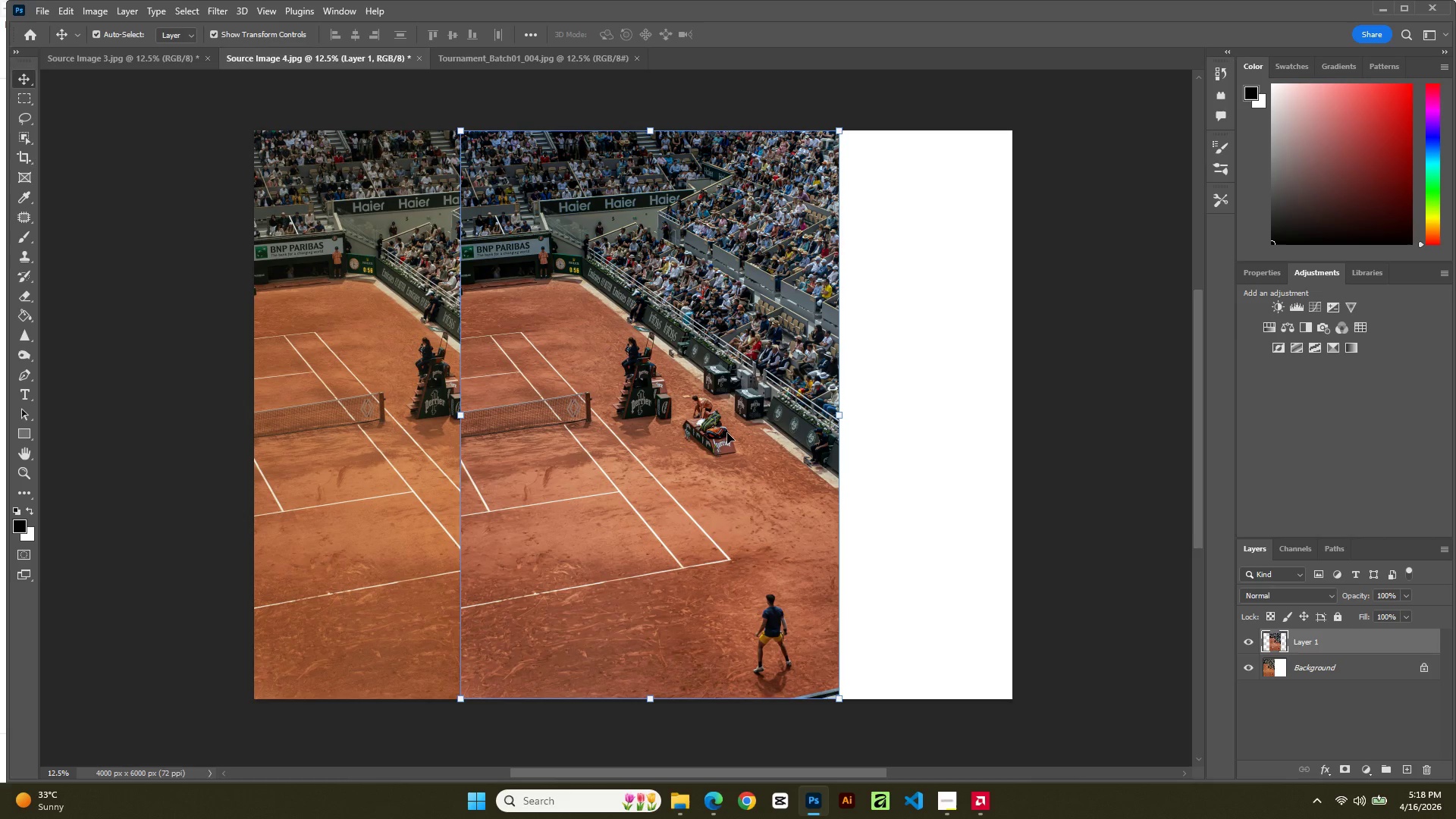 
hold_key(key=ArrowRight, duration=1.52)
 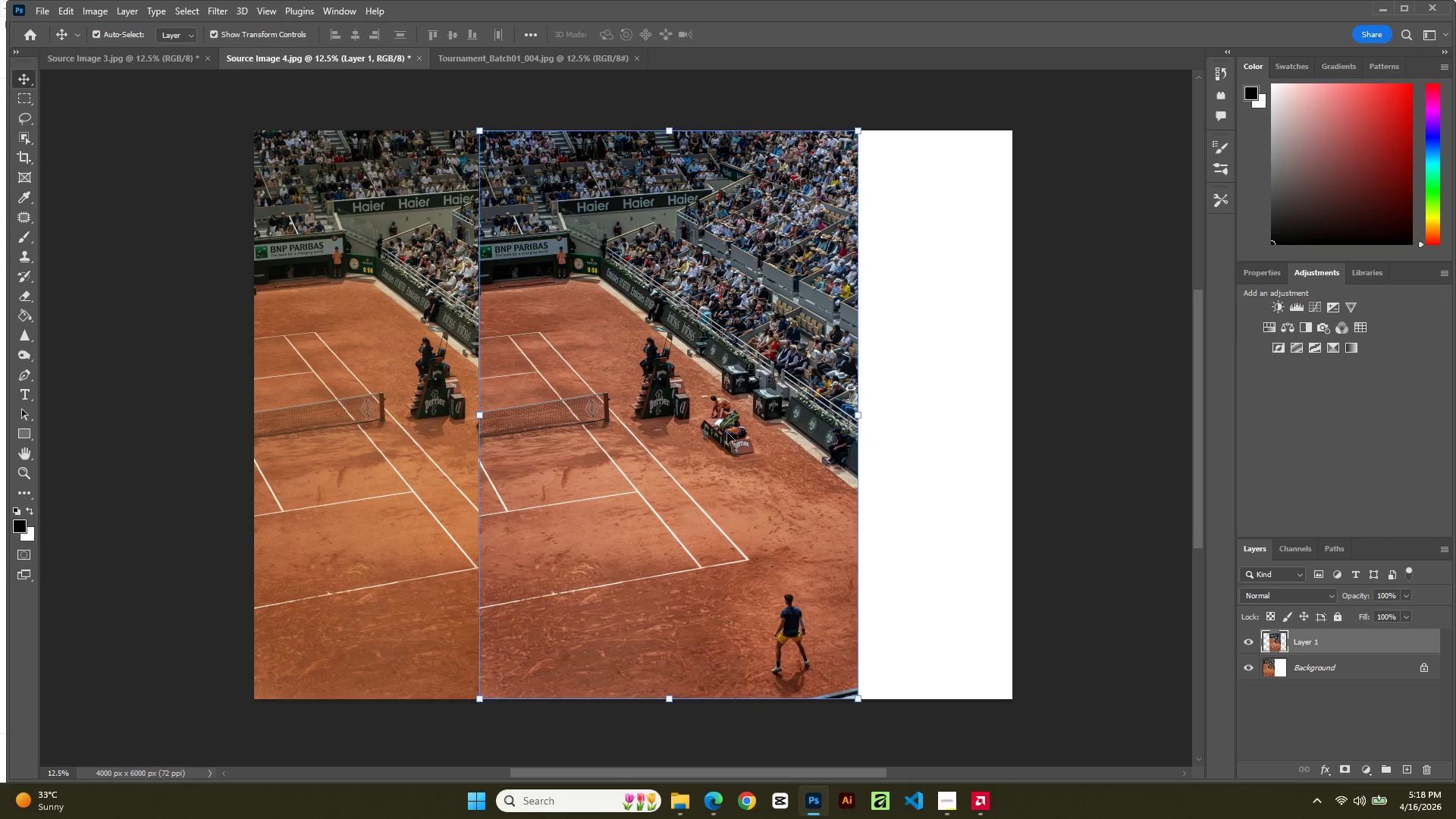 
hold_key(key=ArrowRight, duration=1.5)
 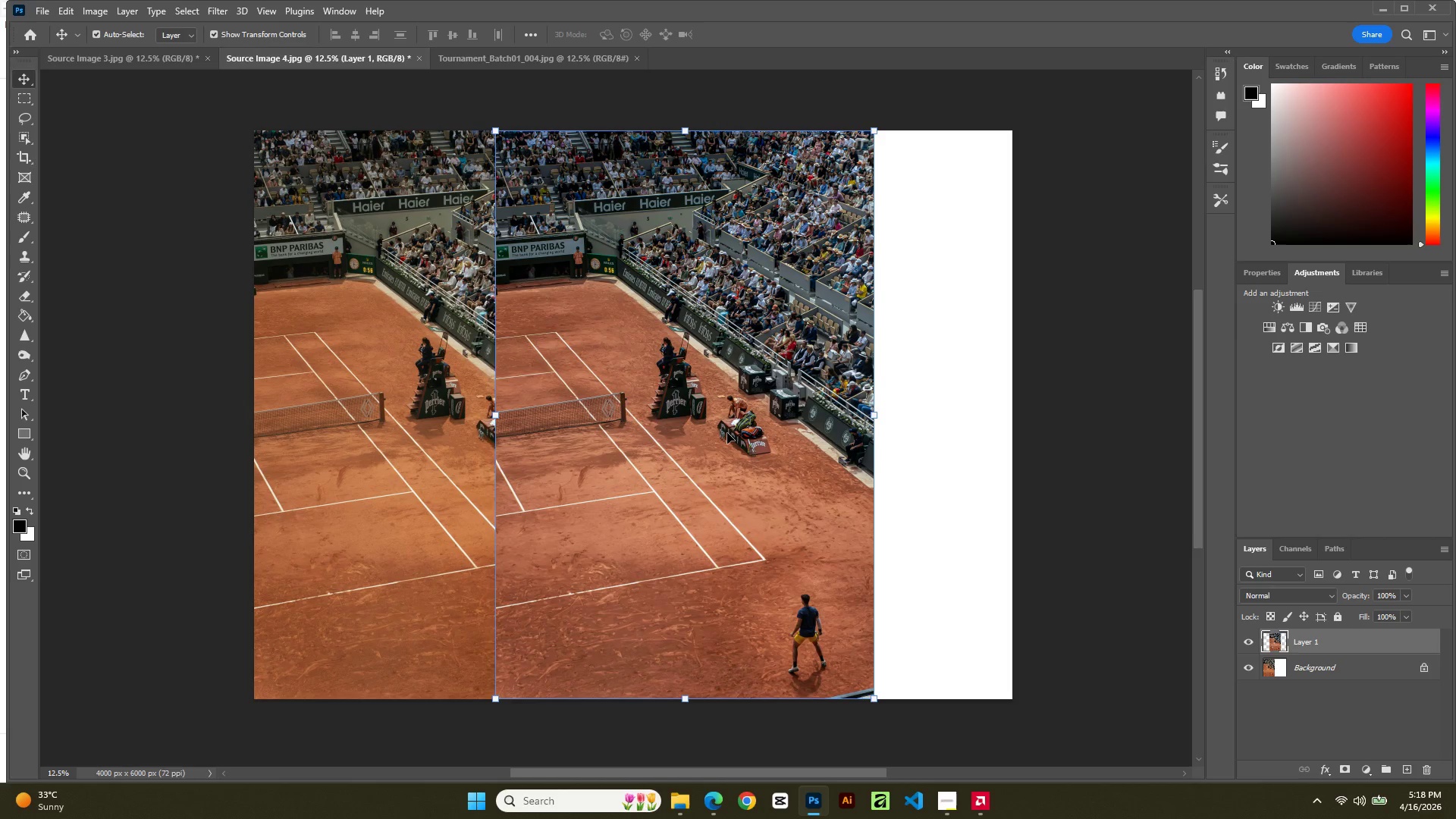 
hold_key(key=ArrowRight, duration=1.5)
 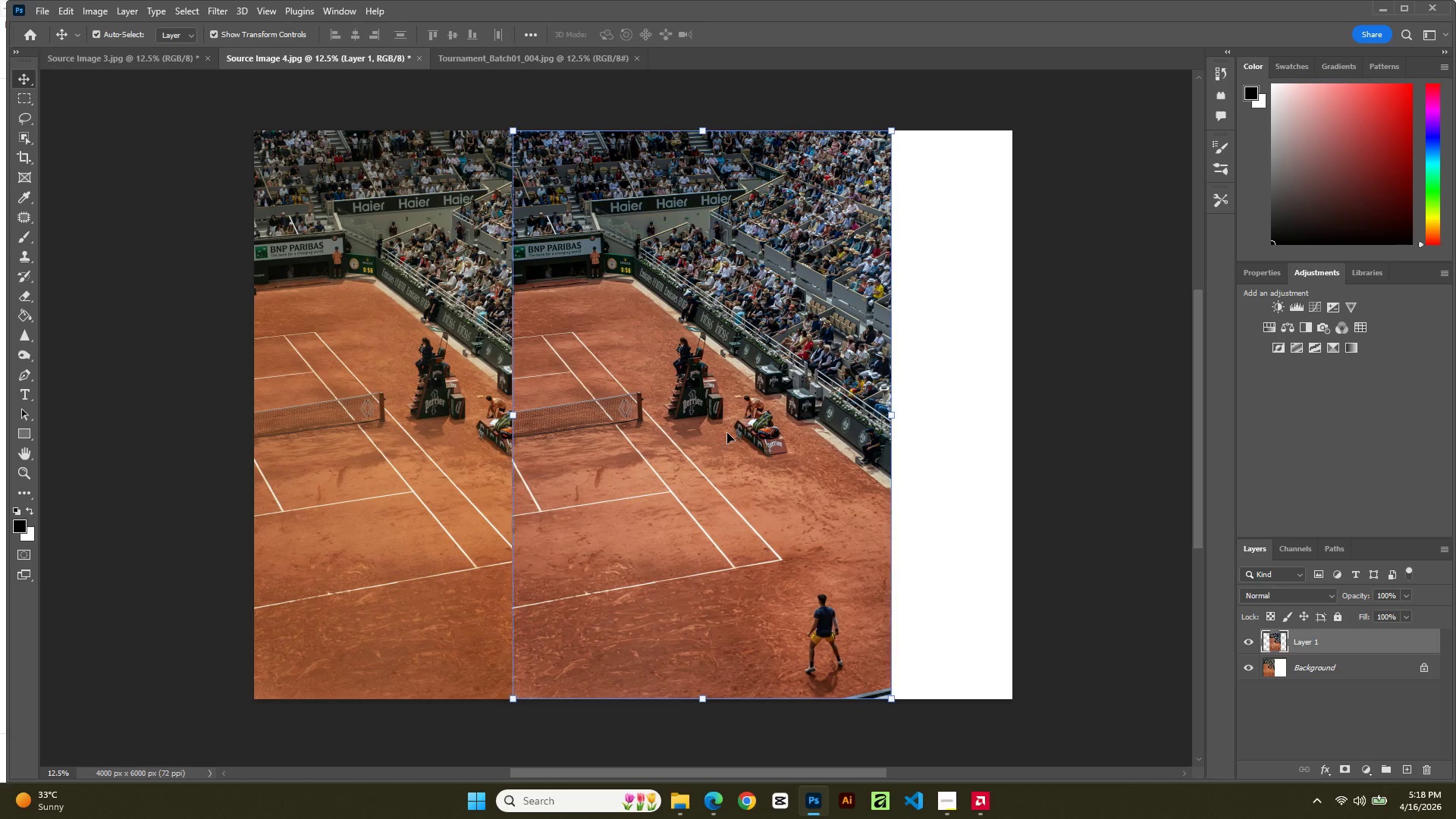 
hold_key(key=ArrowRight, duration=1.5)
 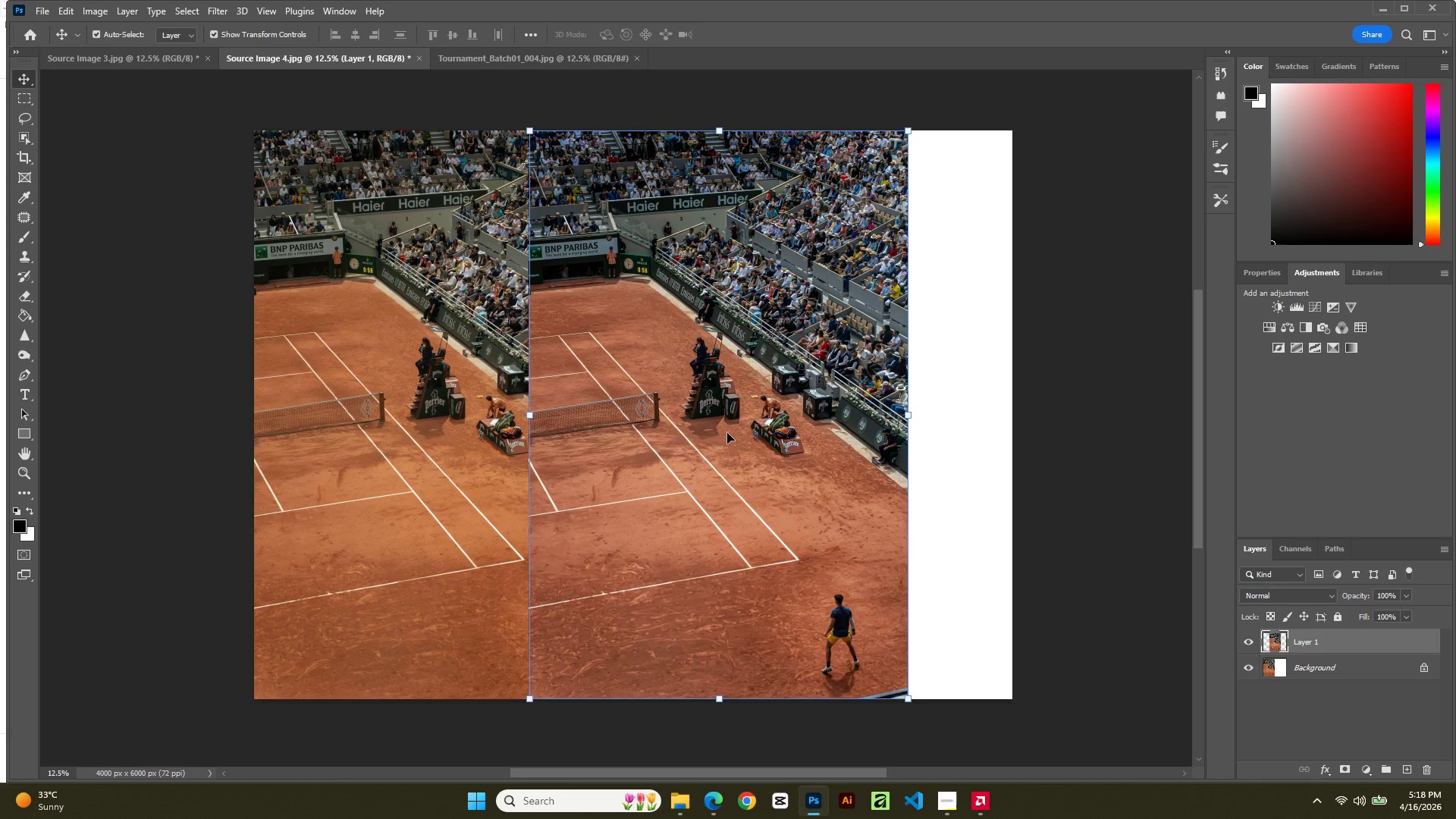 
hold_key(key=ArrowRight, duration=1.5)
 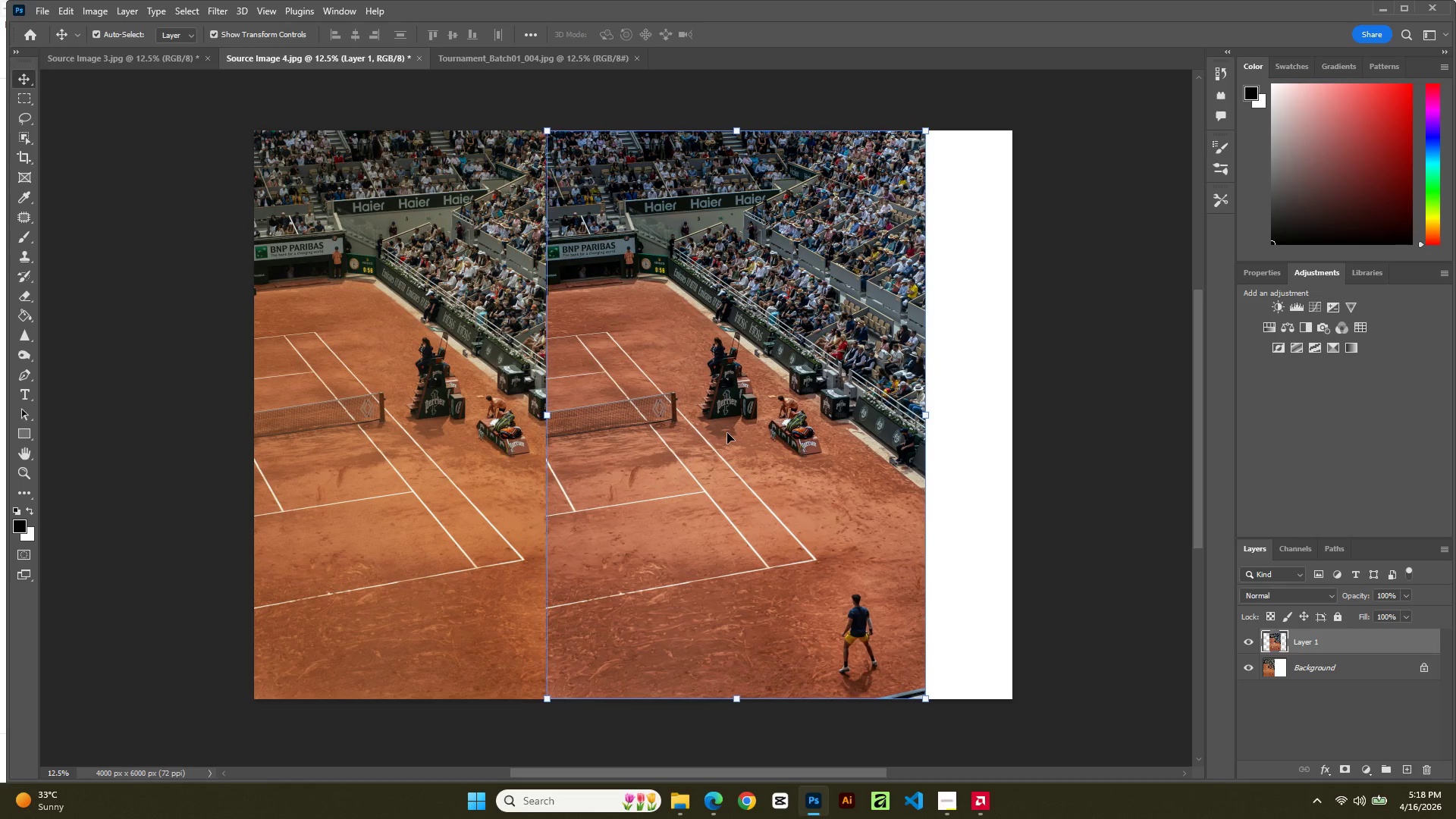 
hold_key(key=ArrowRight, duration=1.52)
 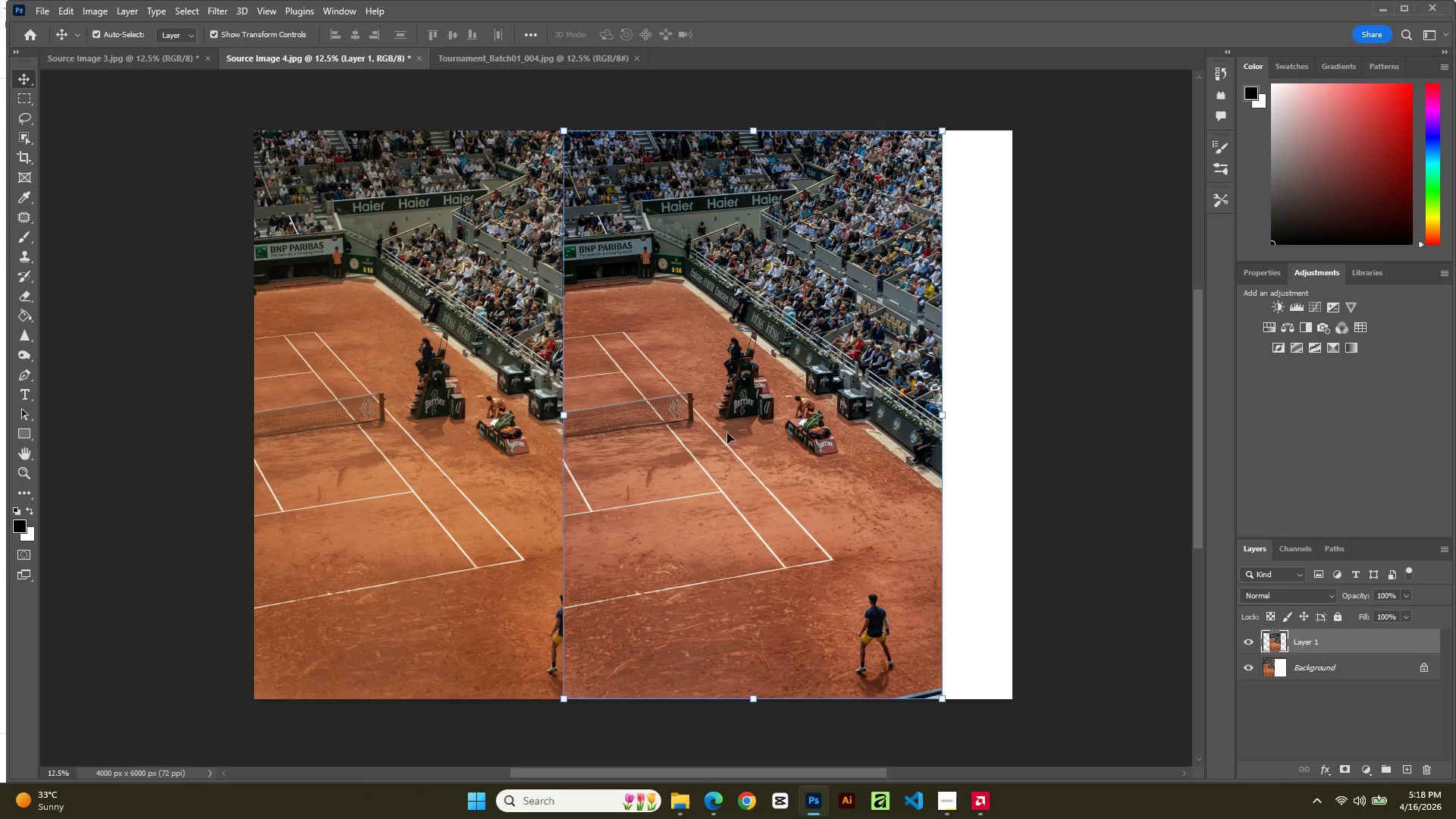 
hold_key(key=ArrowRight, duration=1.5)
 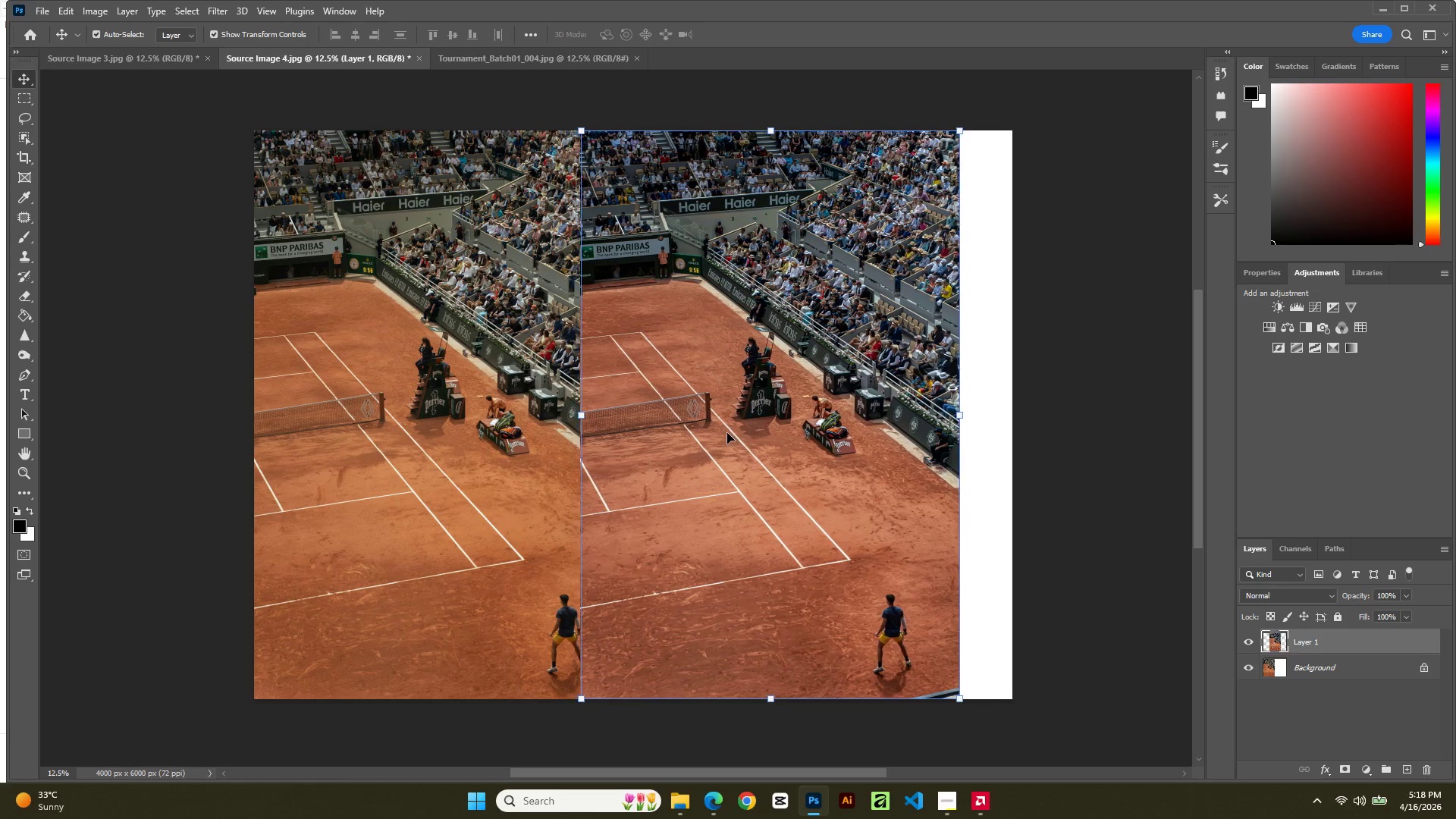 
hold_key(key=ArrowRight, duration=1.5)
 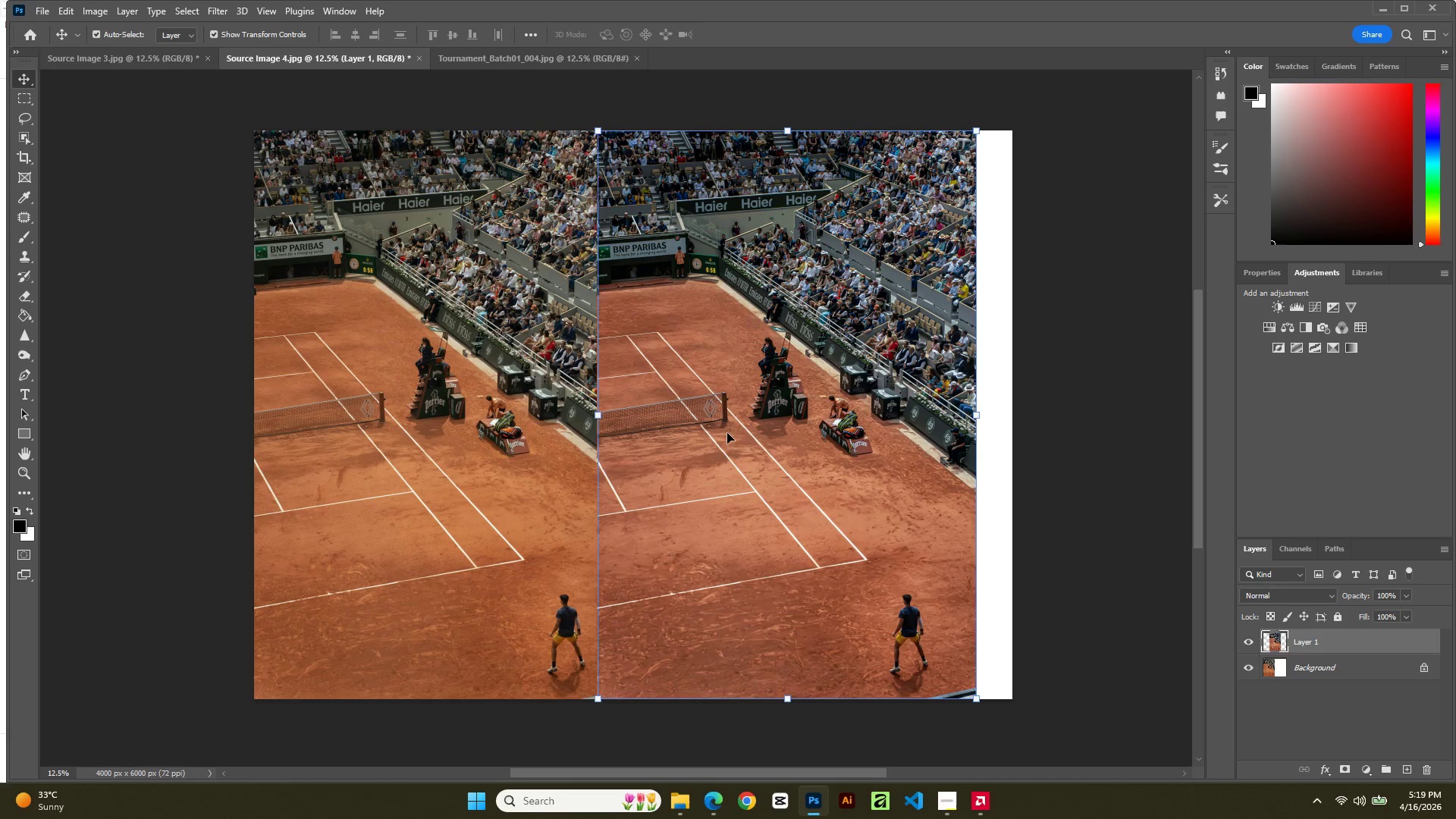 
hold_key(key=ArrowRight, duration=1.5)
 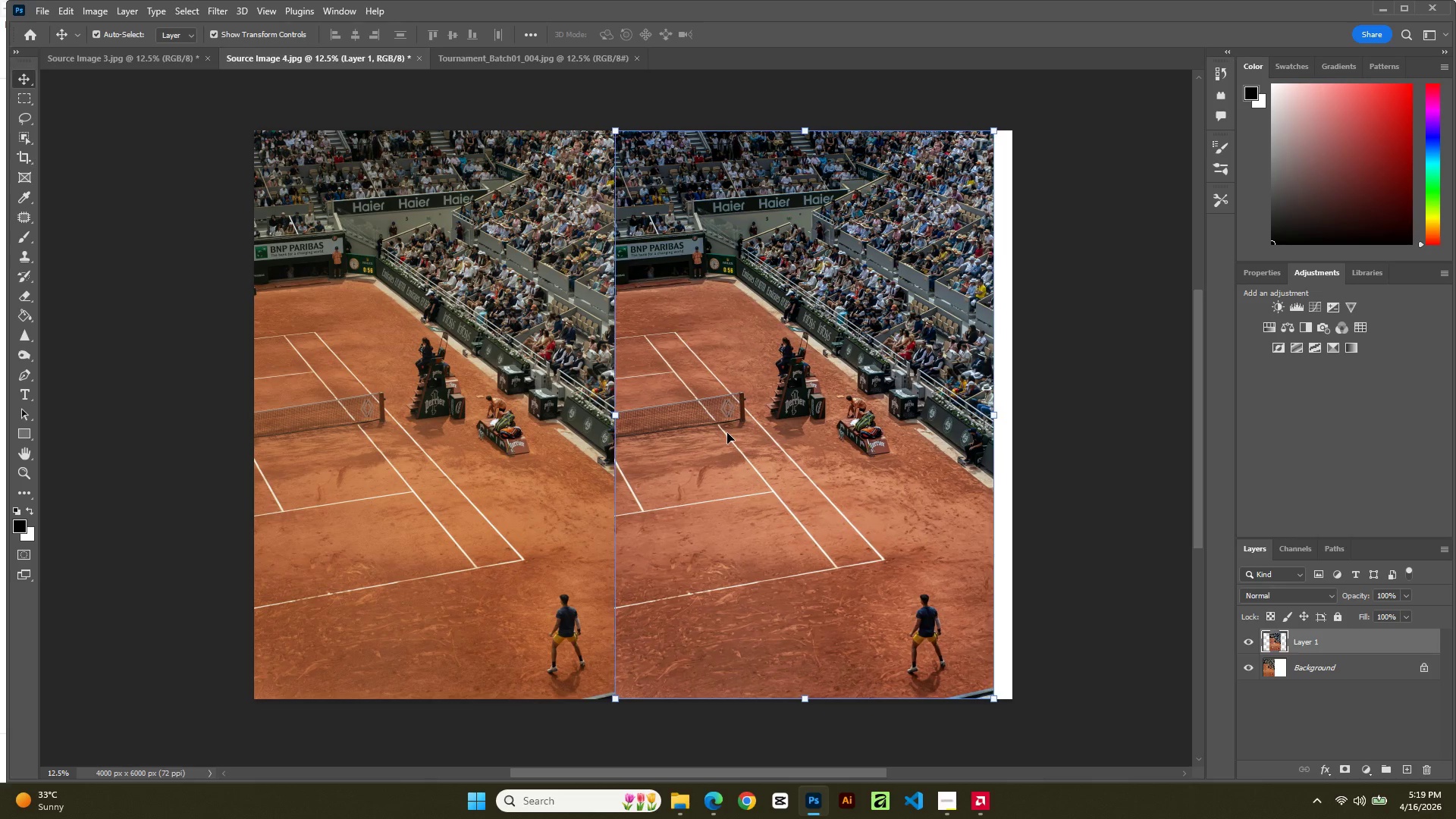 
hold_key(key=ArrowRight, duration=1.5)
 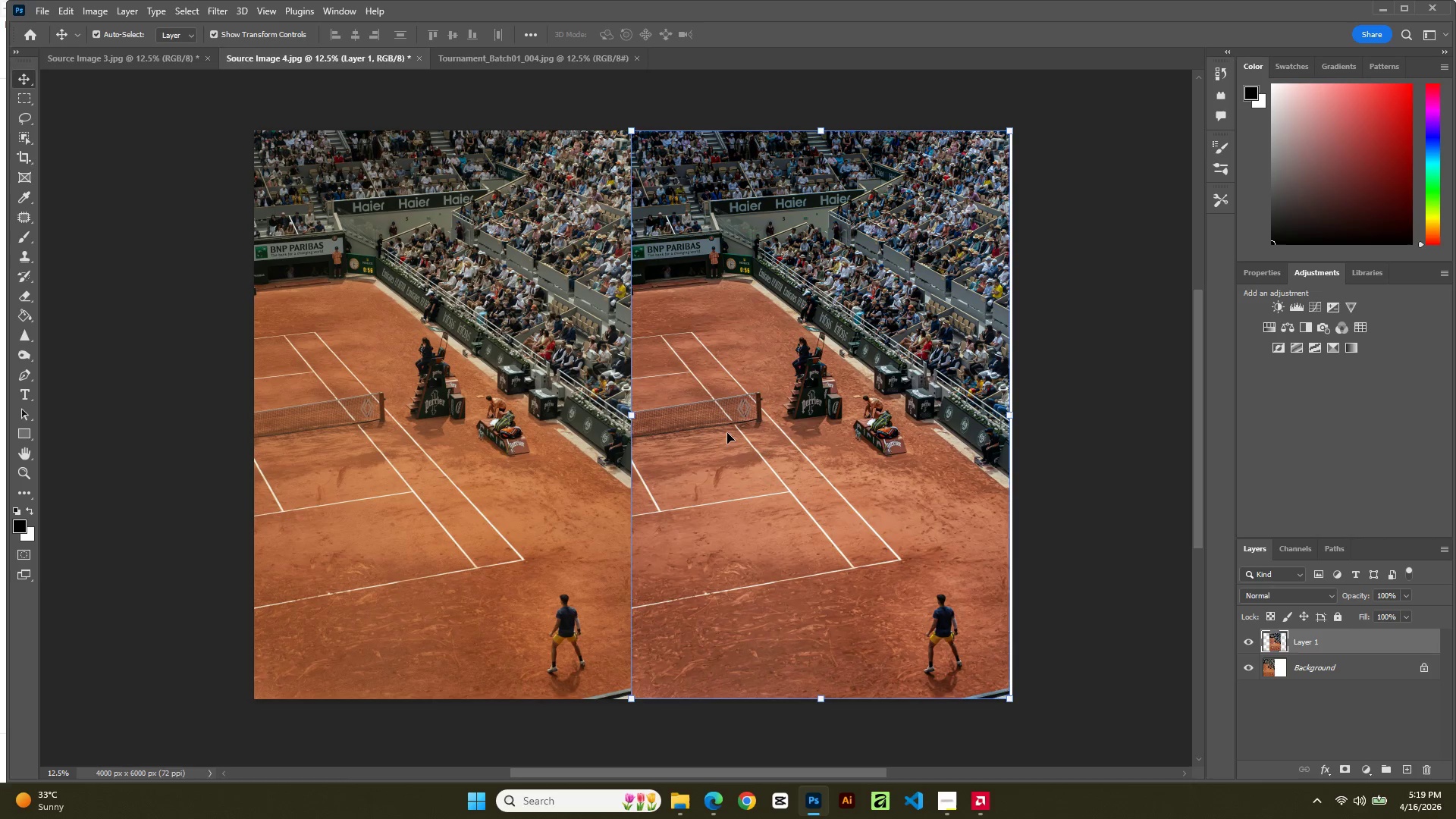 
hold_key(key=ArrowRight, duration=0.66)
 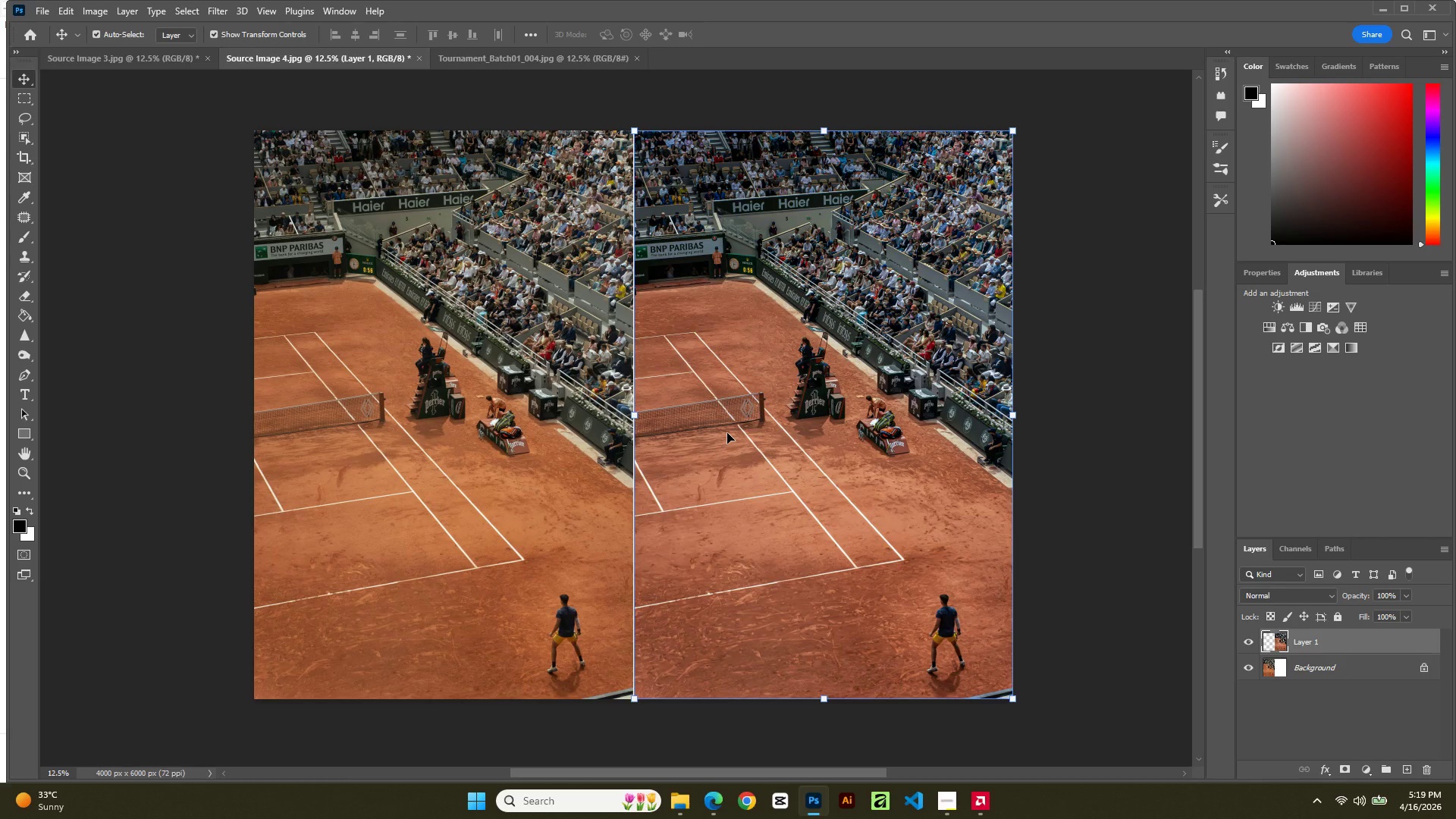 
key(ArrowLeft)
 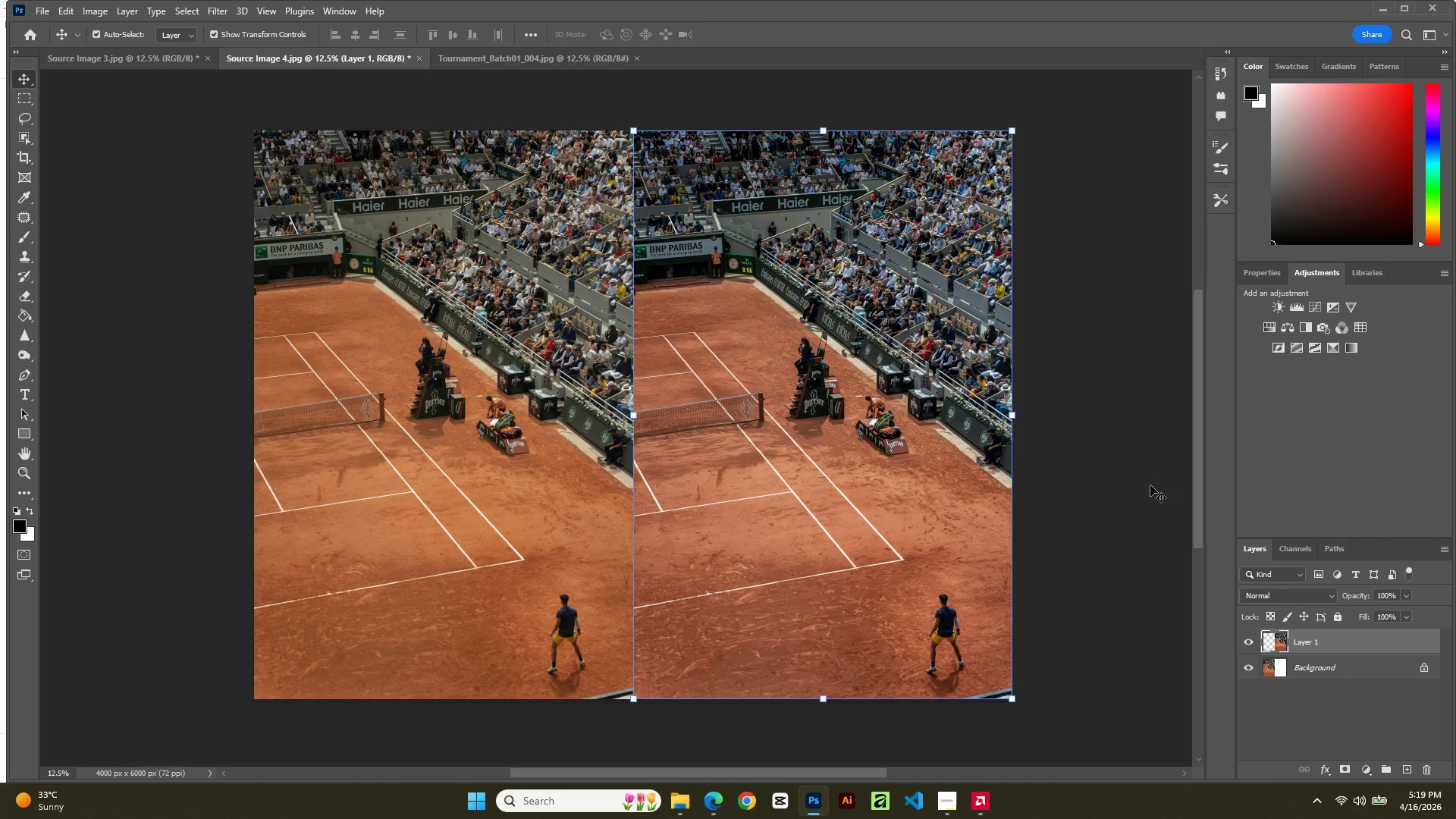 
left_click([1084, 482])
 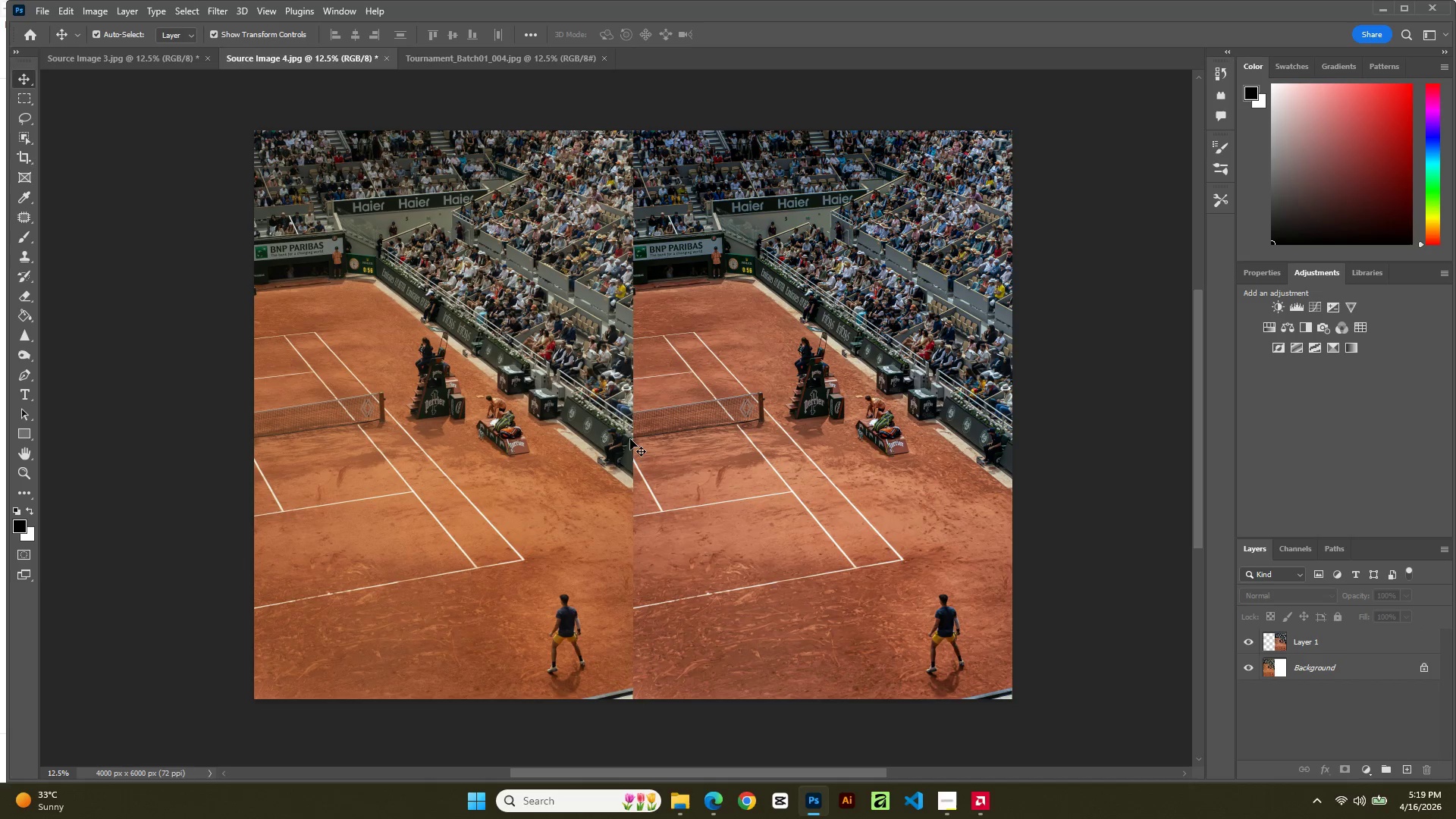 
wait(5.97)
 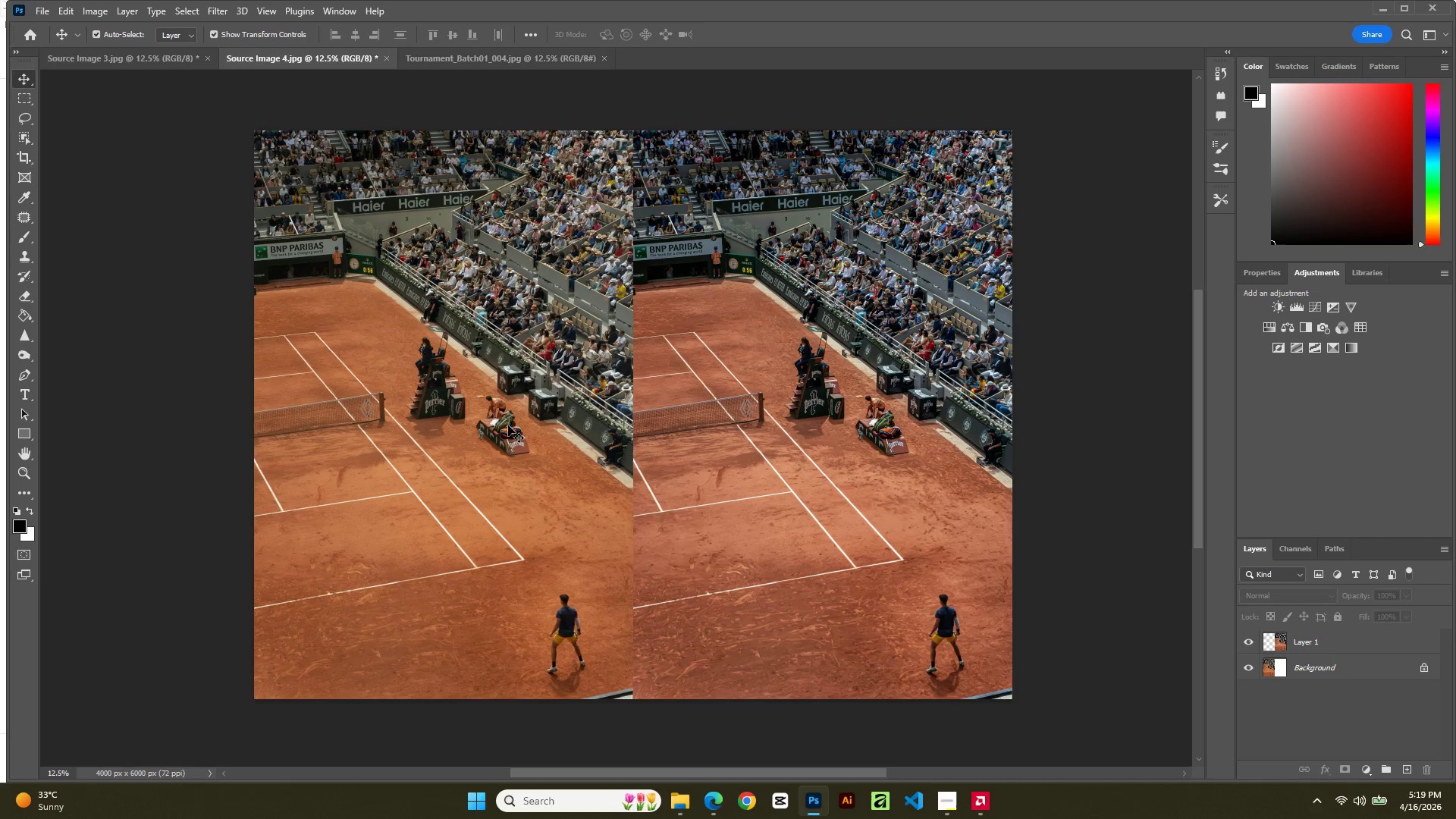 
left_click([754, 408])
 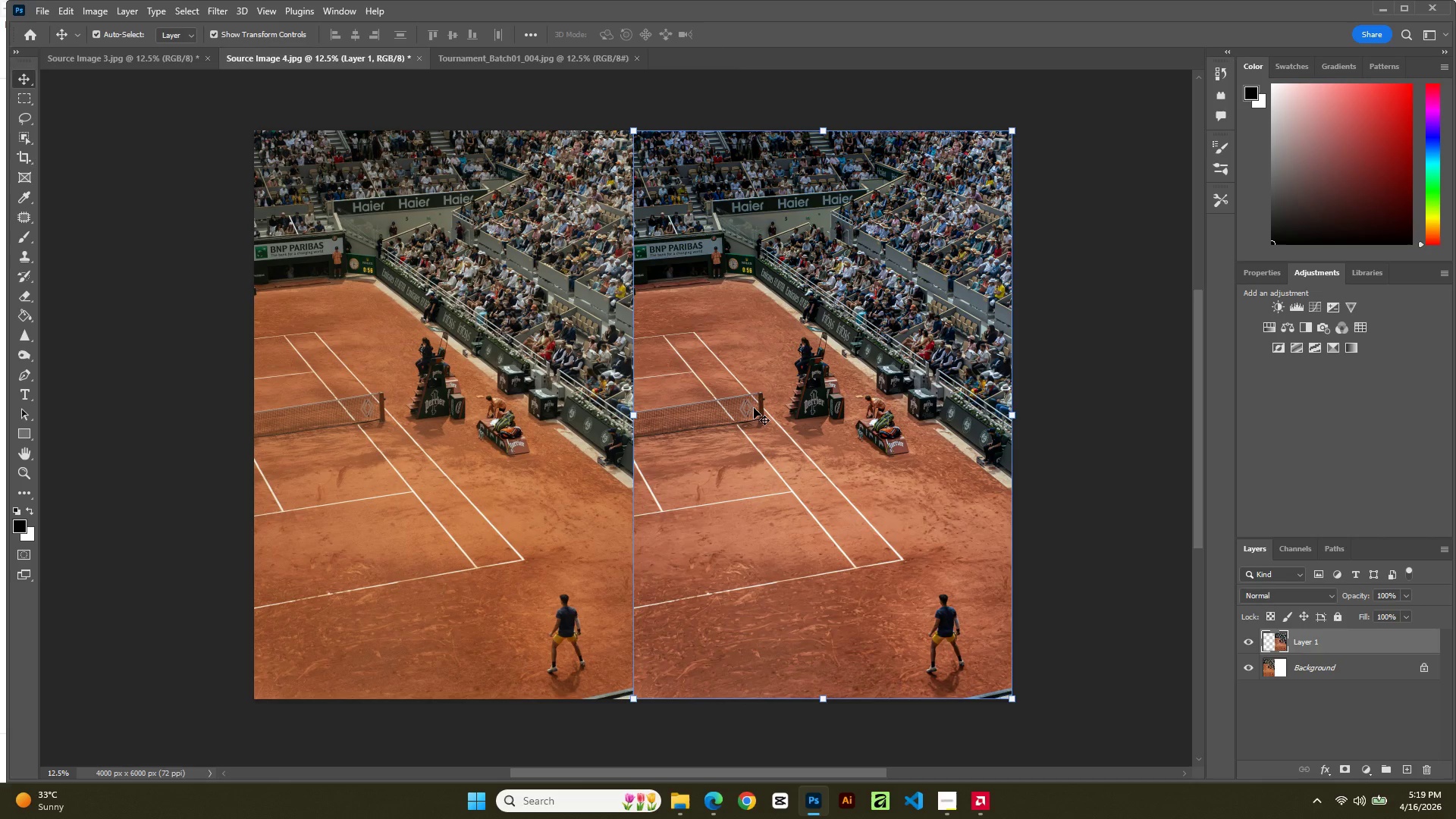 
key(ArrowRight)
 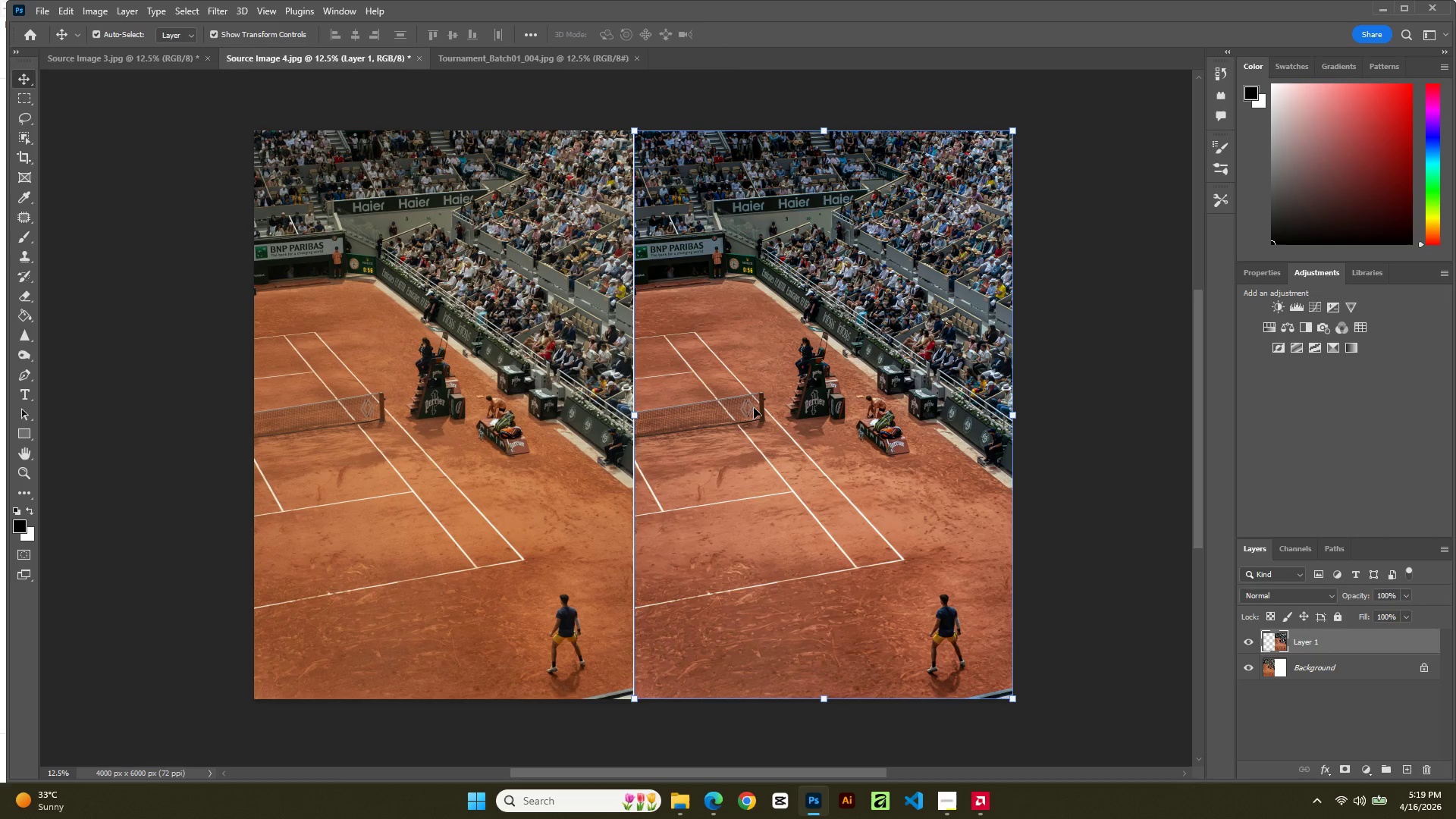 
key(ArrowLeft)
 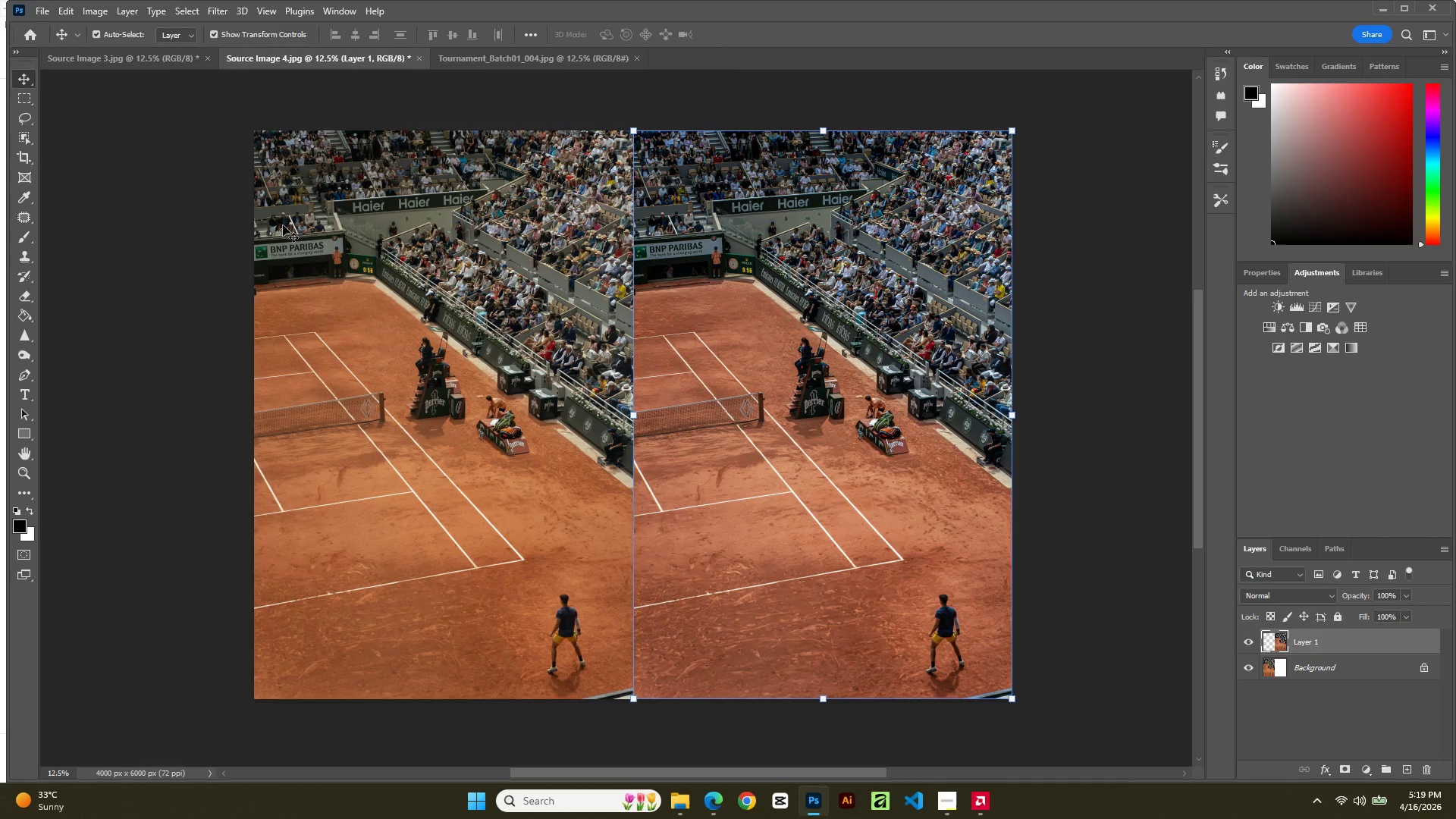 
left_click_drag(start_coordinate=[1100, 397], to_coordinate=[1104, 393])
 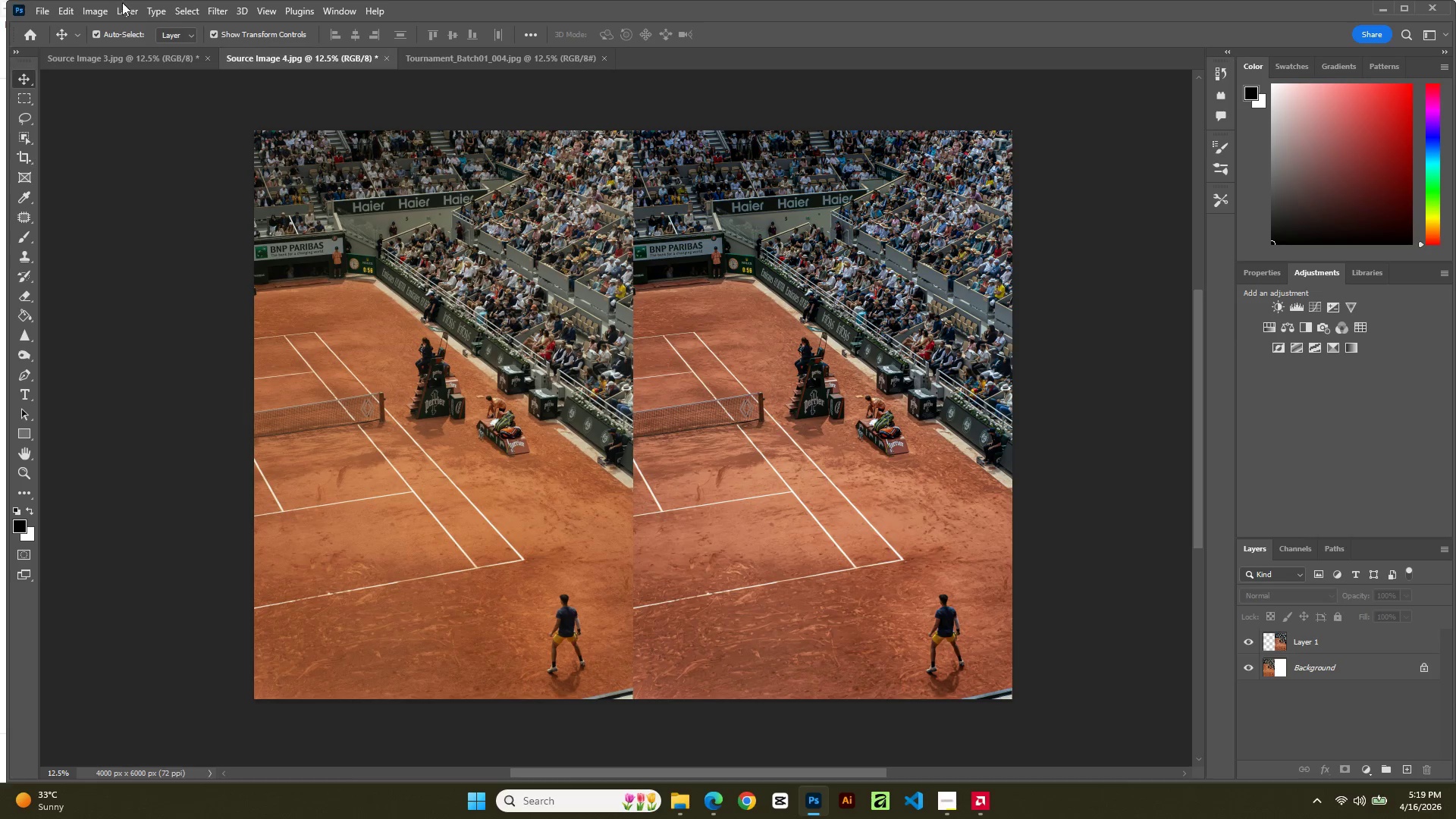 
left_click([184, 61])
 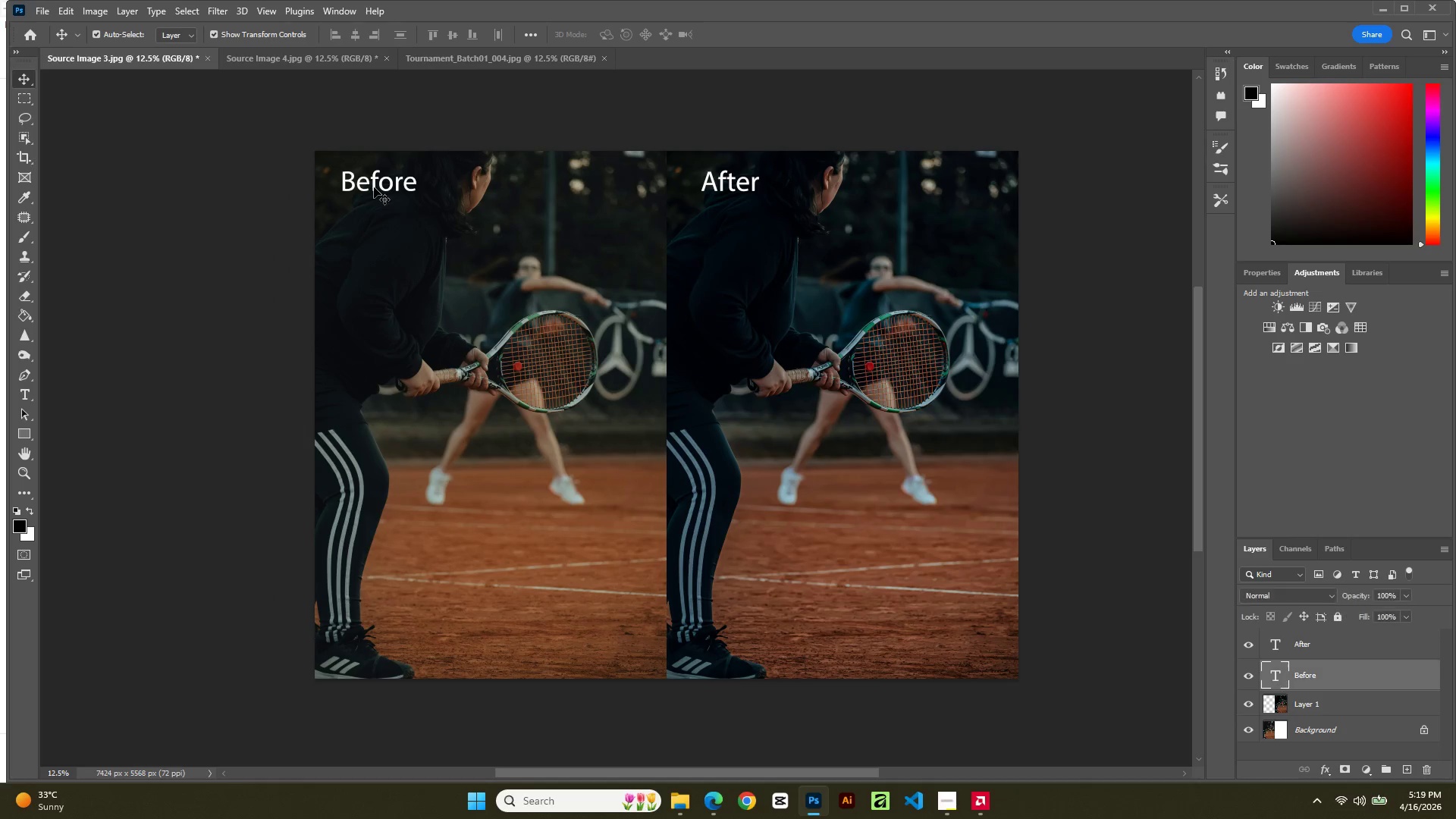 
key(Control+C)
 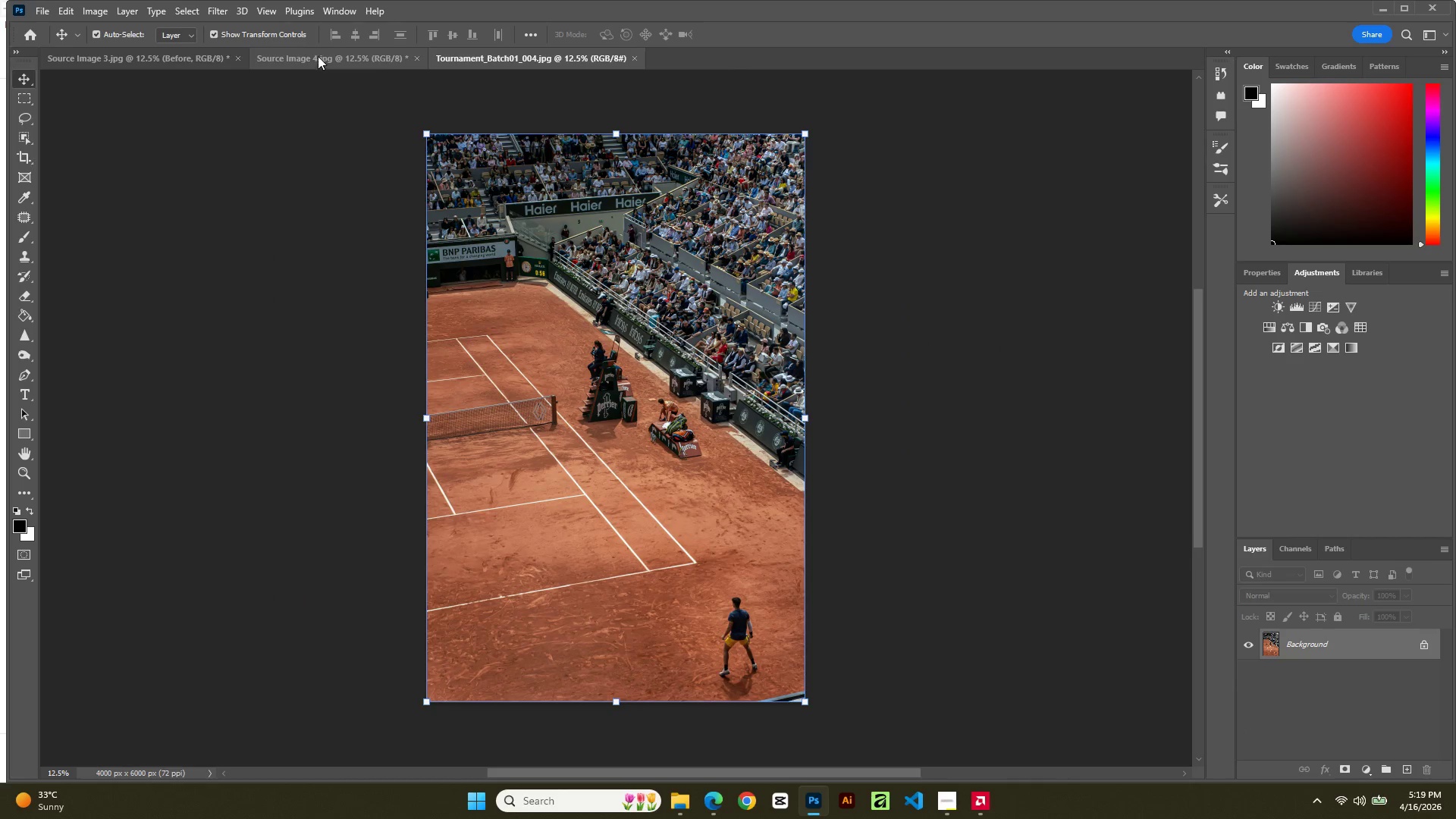 
key(Control+V)
 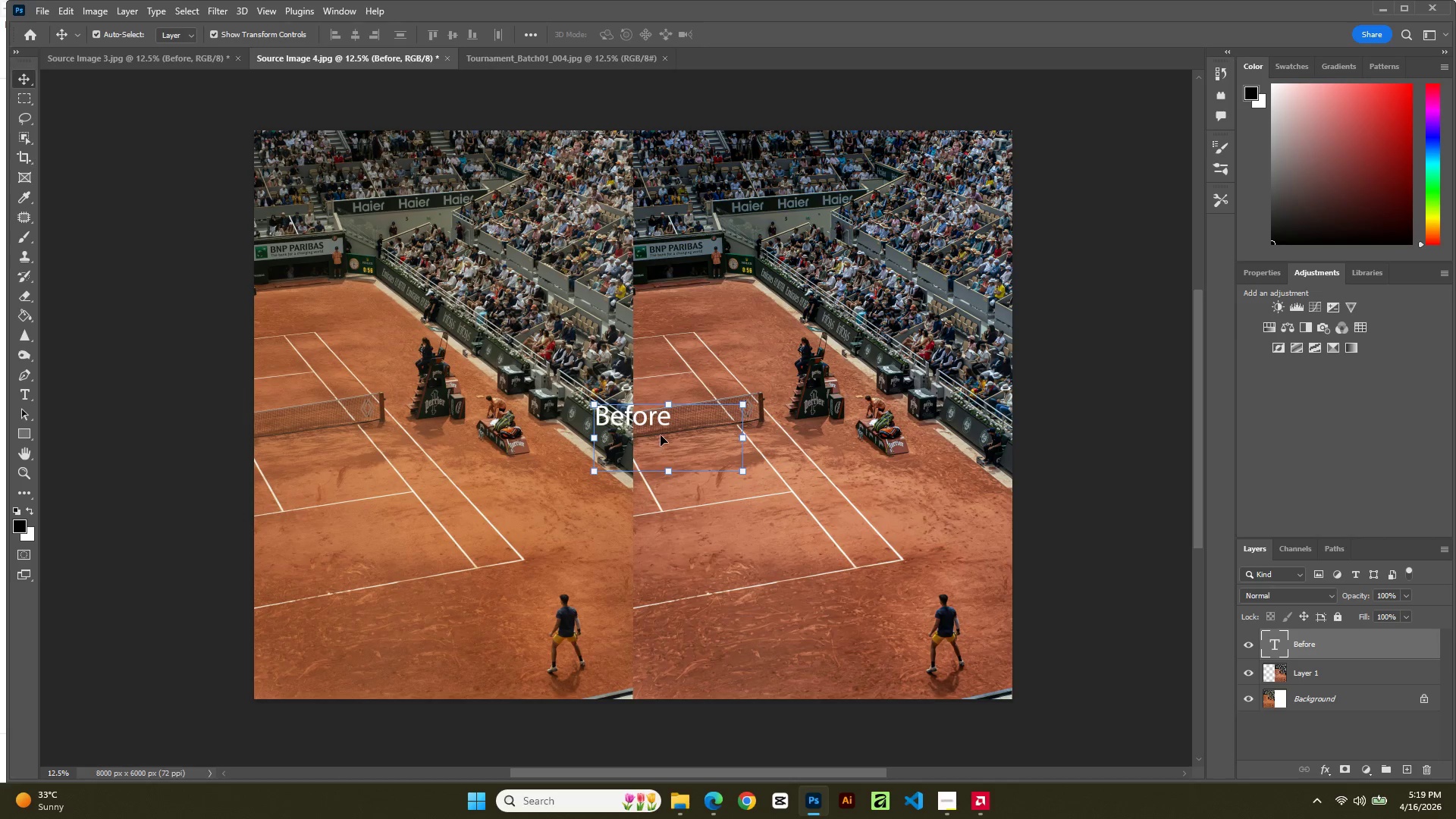 
left_click_drag(start_coordinate=[659, 430], to_coordinate=[574, 385])
 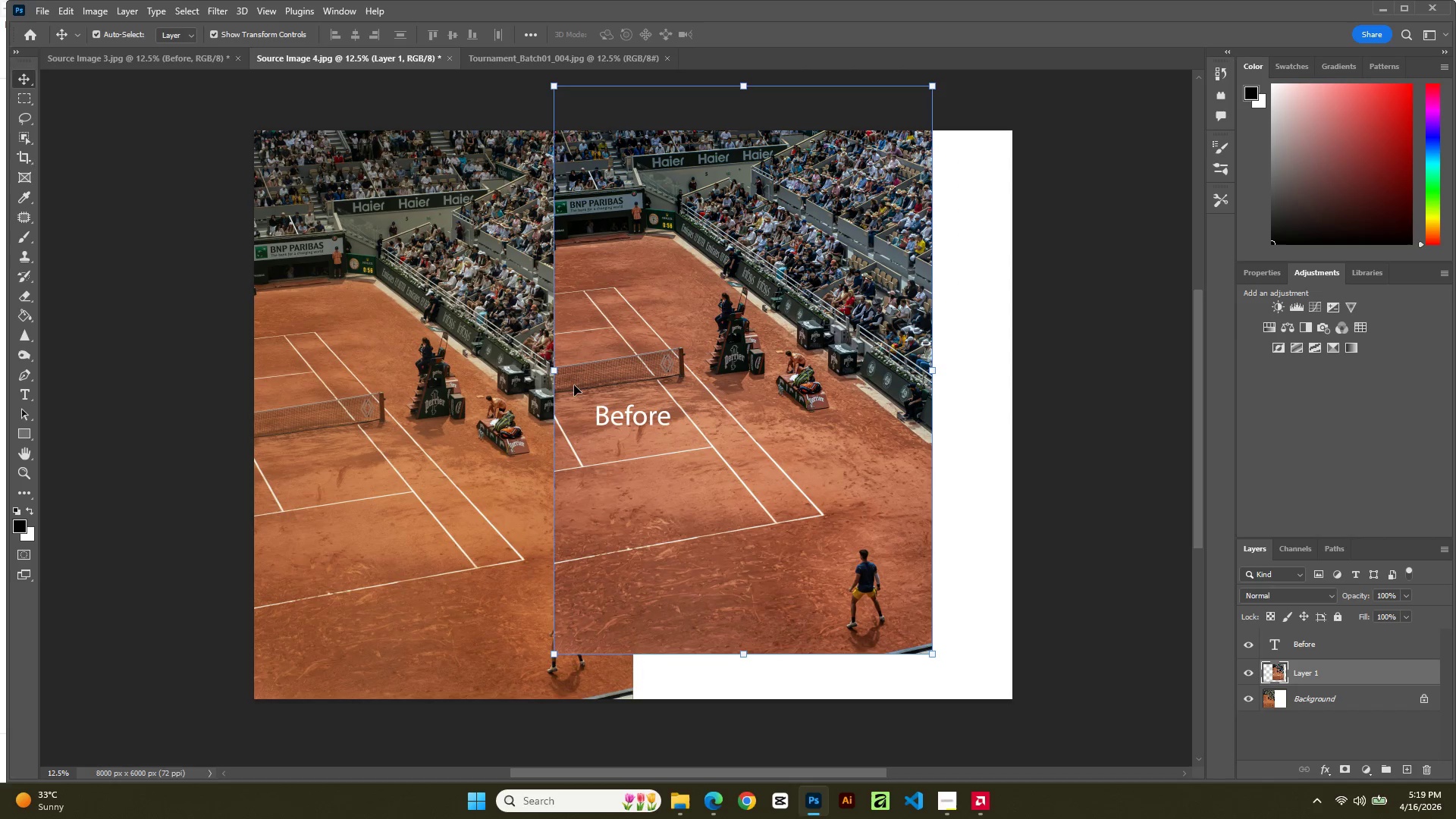 
key(Control+Z)
 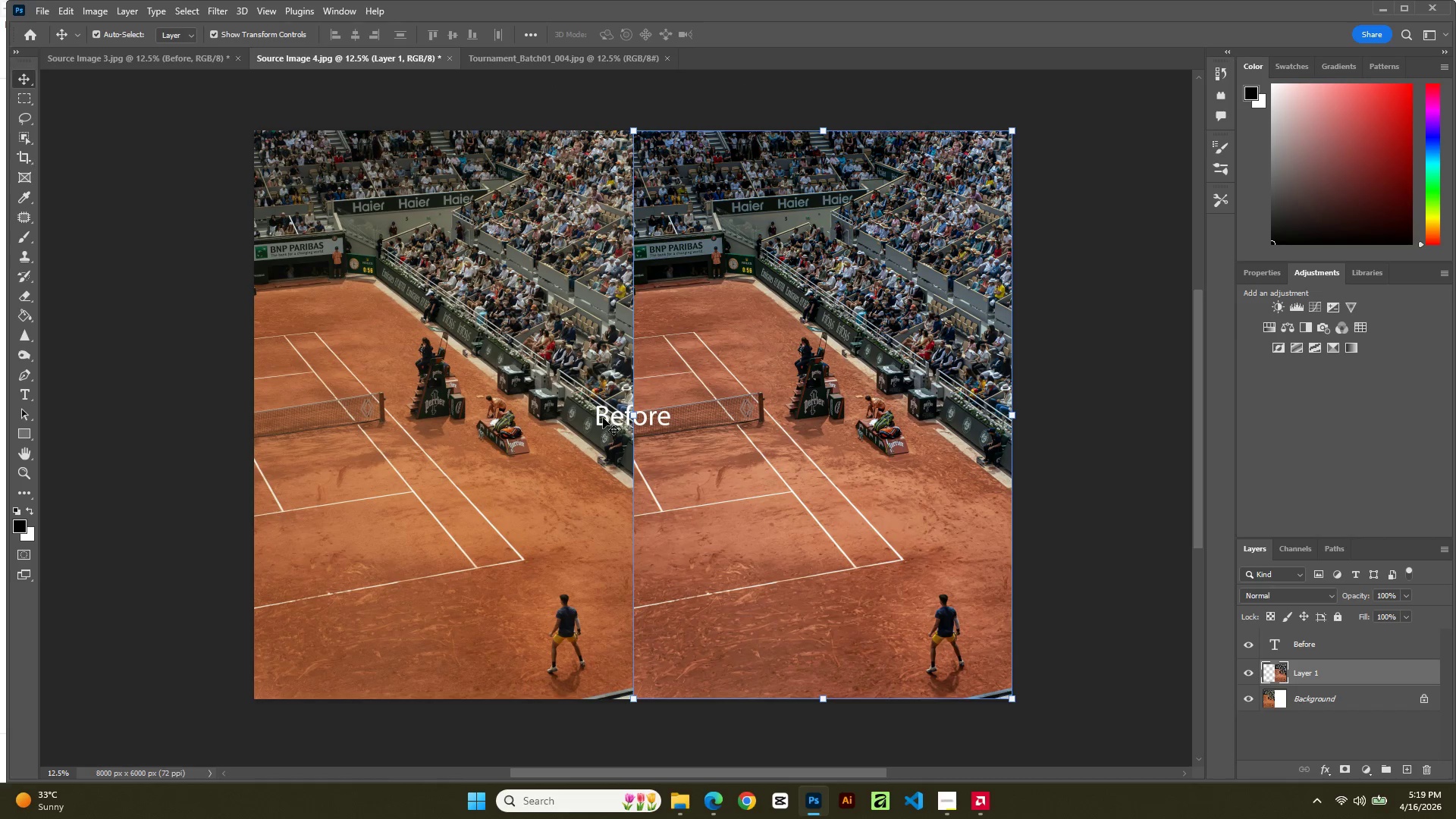 
left_click([603, 419])
 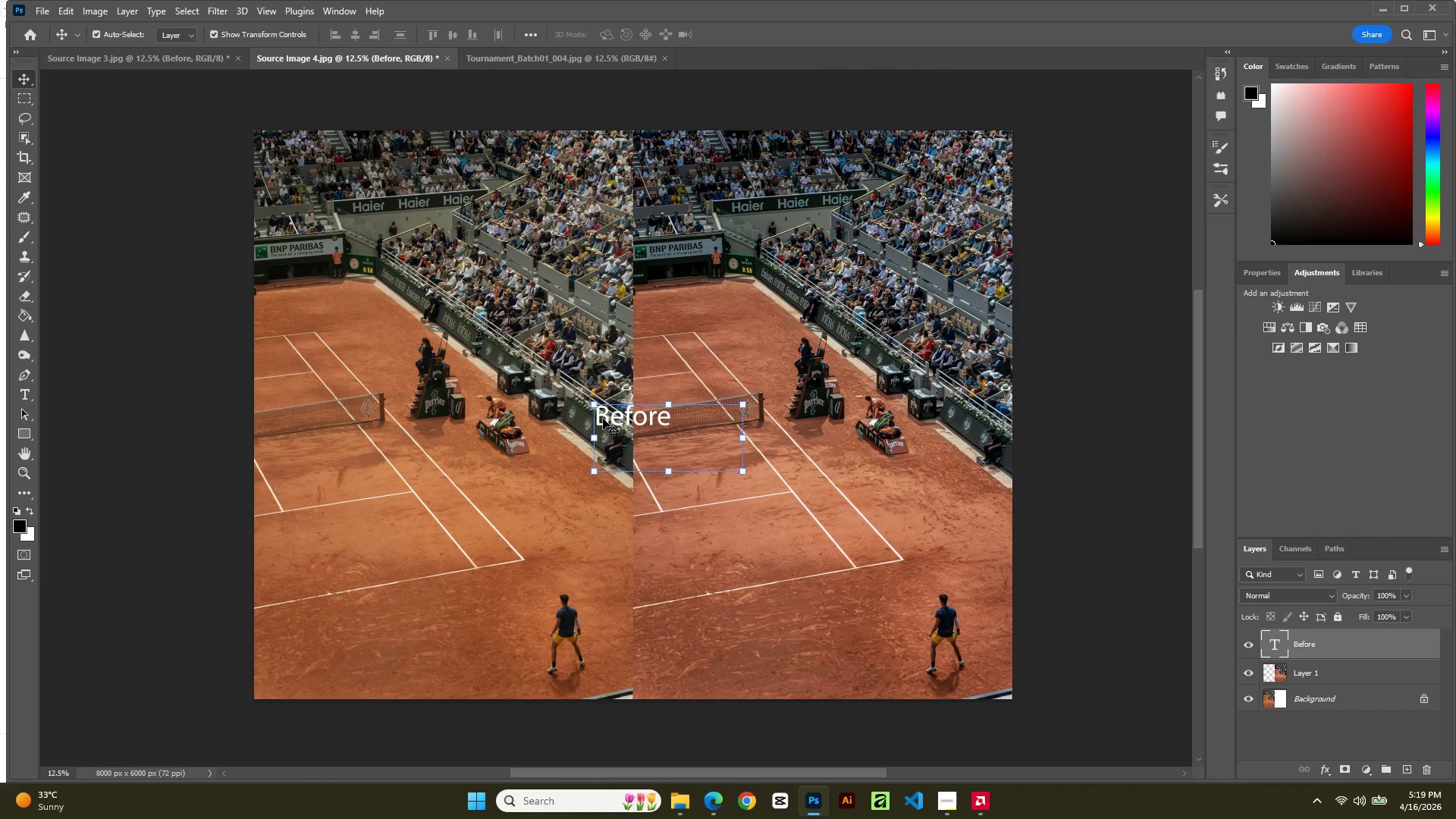 
left_click_drag(start_coordinate=[603, 419], to_coordinate=[288, 168])
 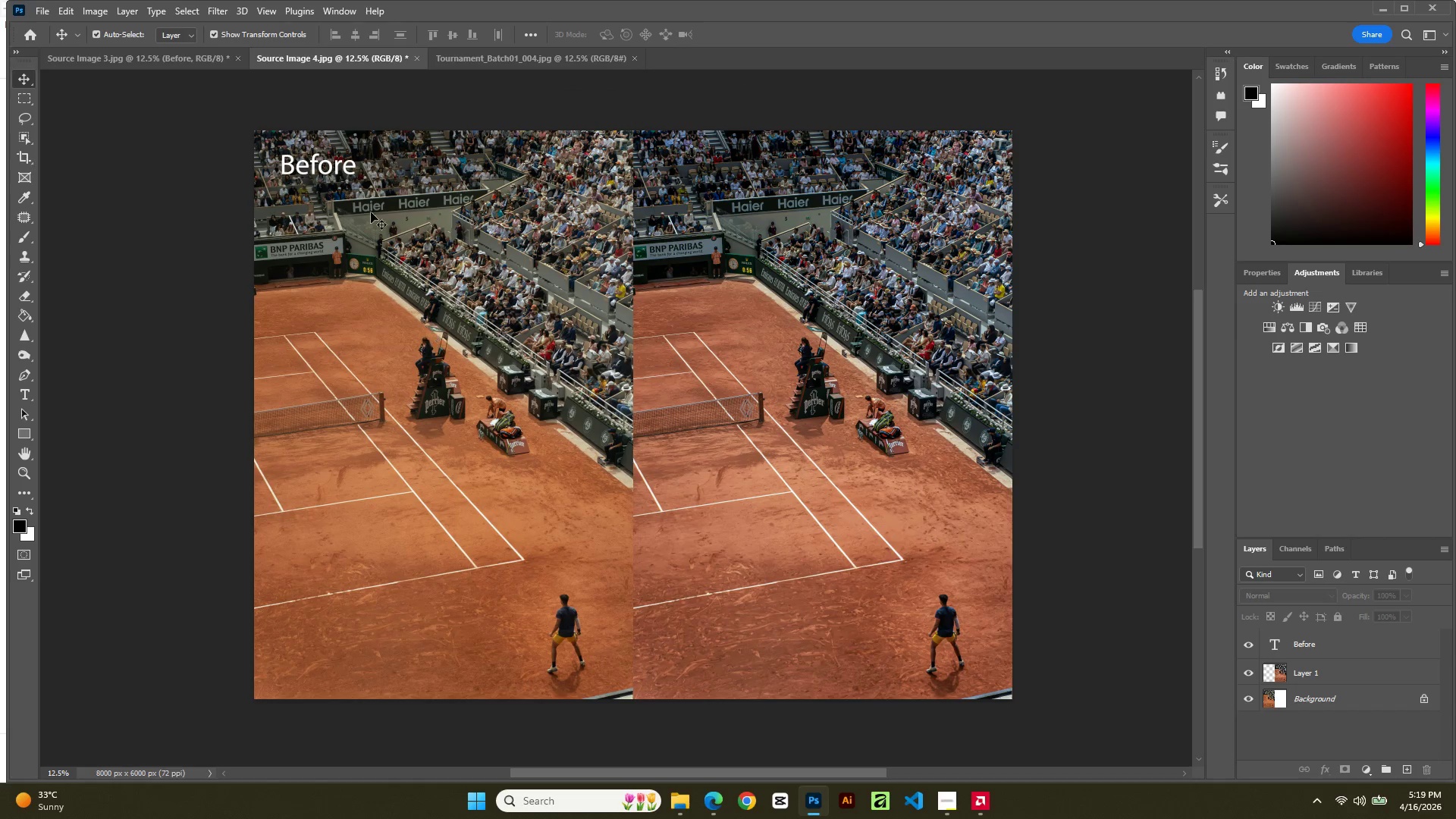 
left_click([355, 182])
 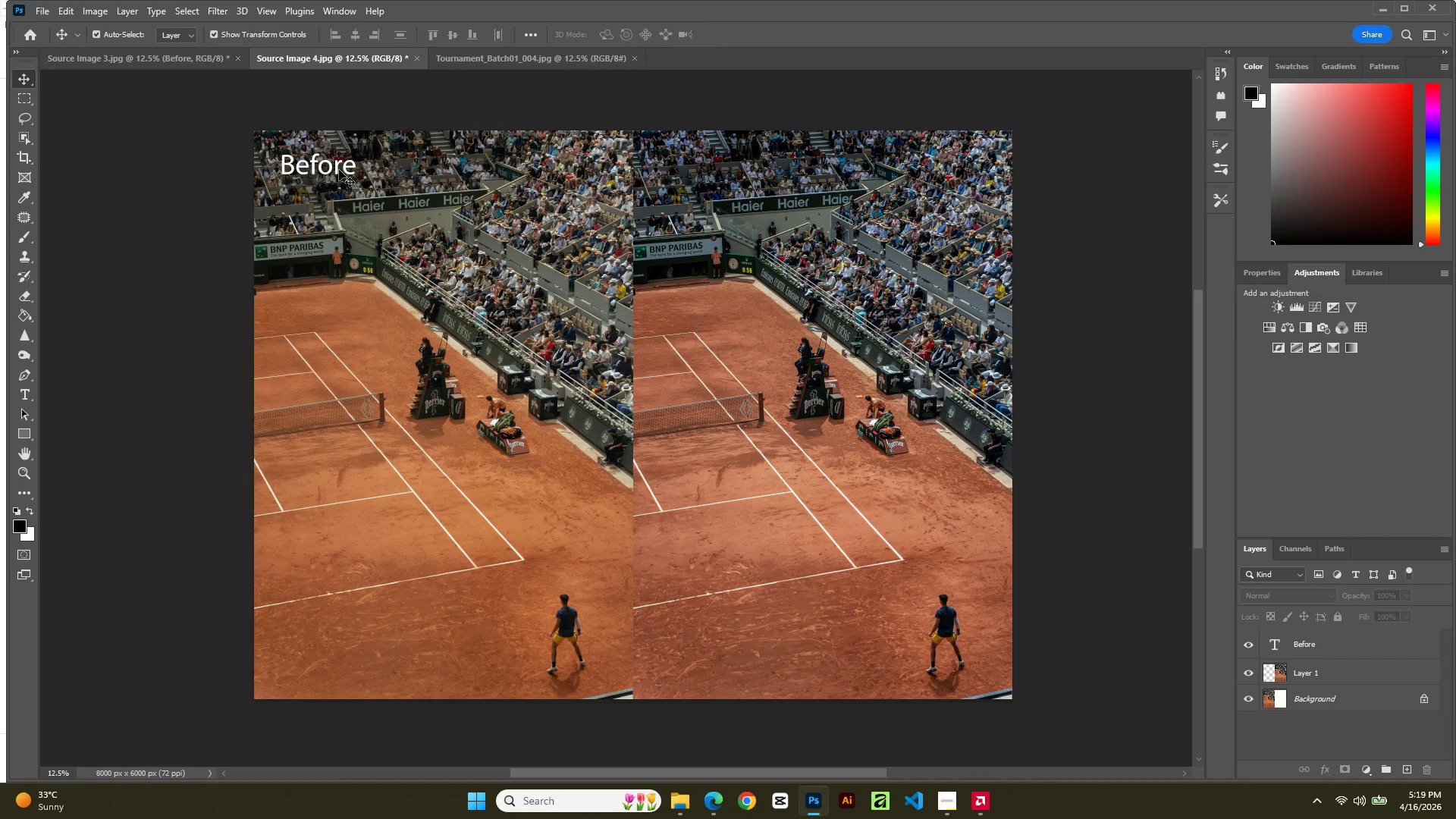 
left_click([339, 170])
 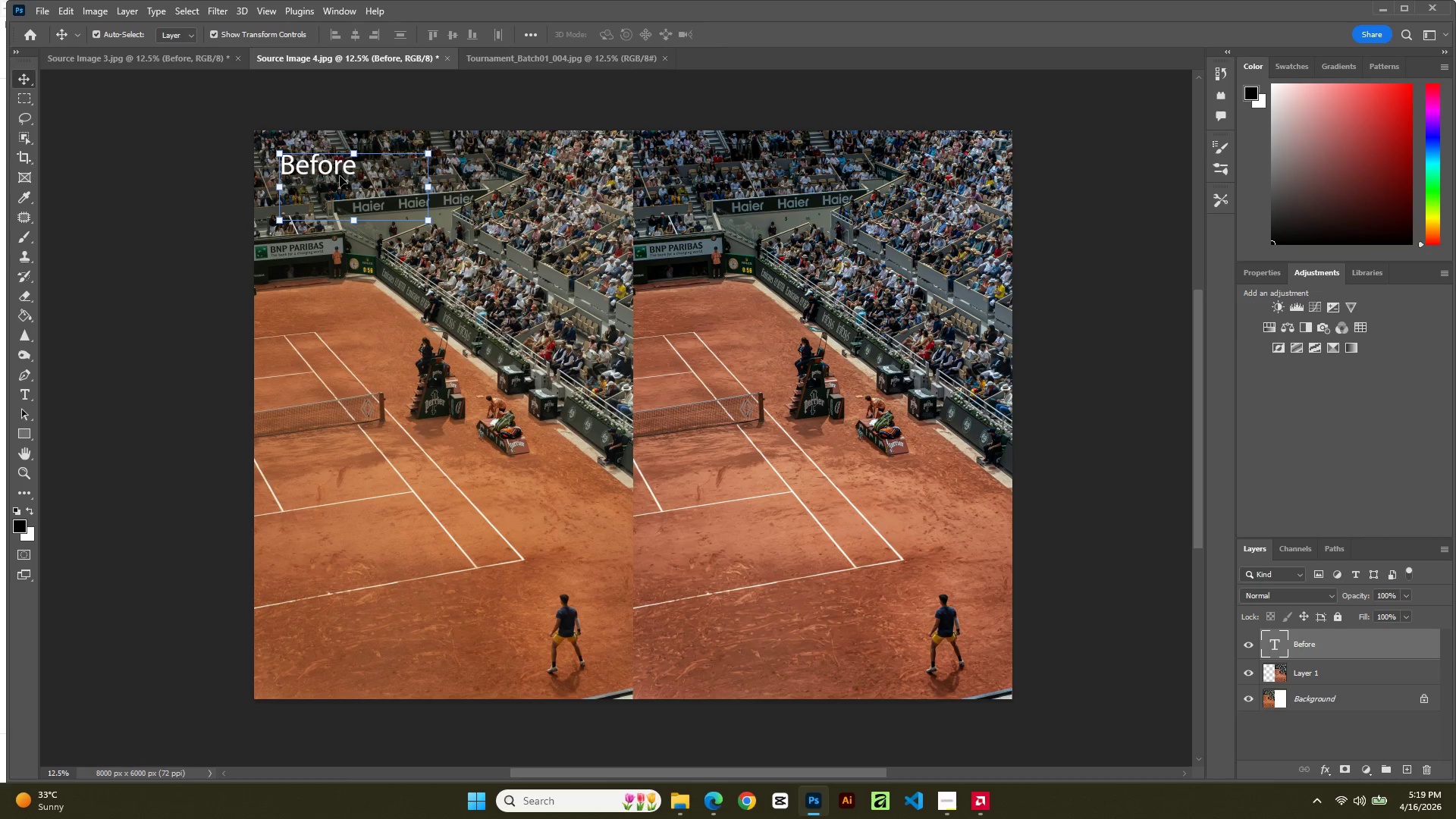 
hold_key(key=AltLeft, duration=0.48)
 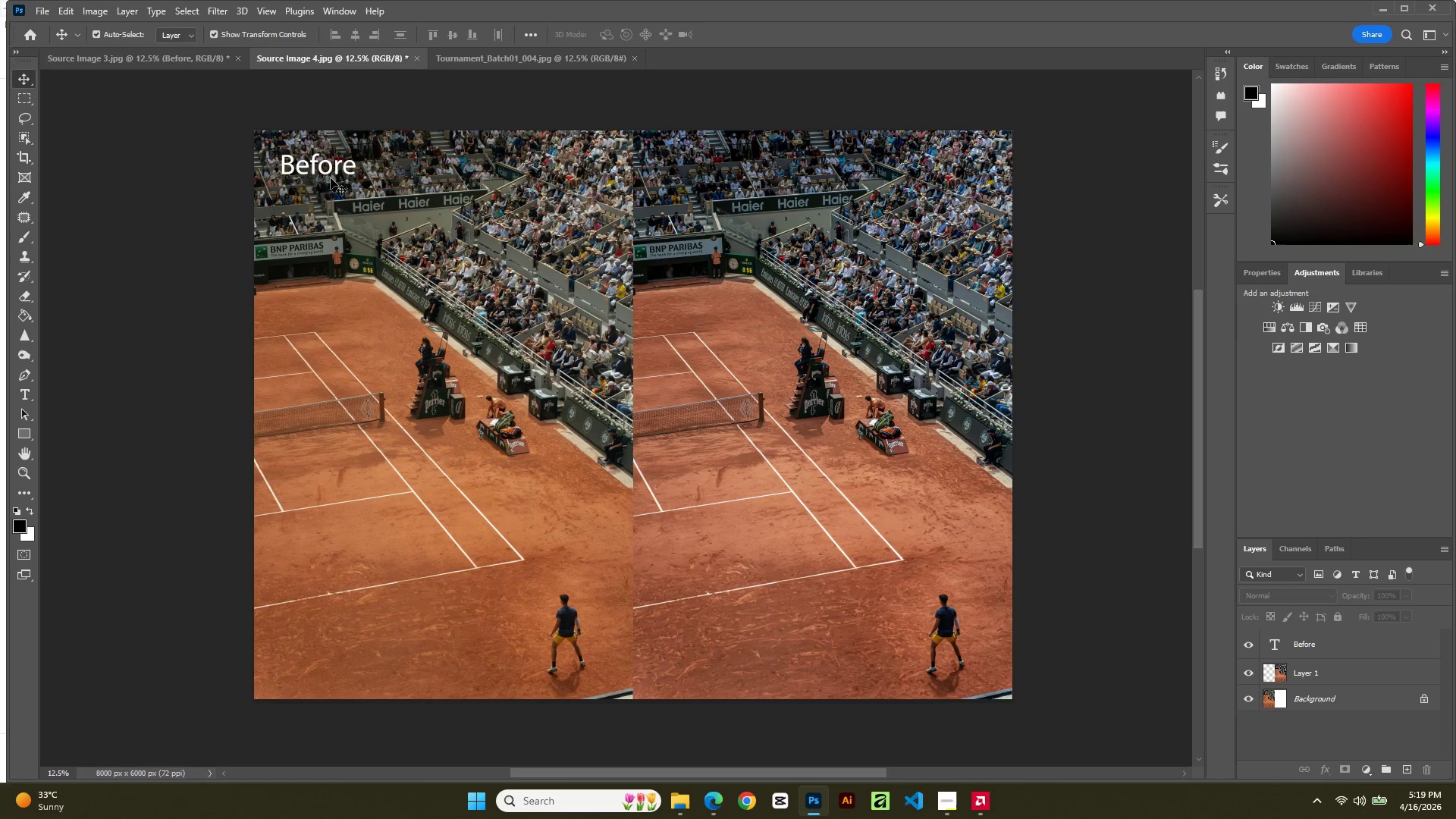 
hold_key(key=AltLeft, duration=17.88)
left_click_drag(start_coordinate=[331, 171], to_coordinate=[720, 171])
 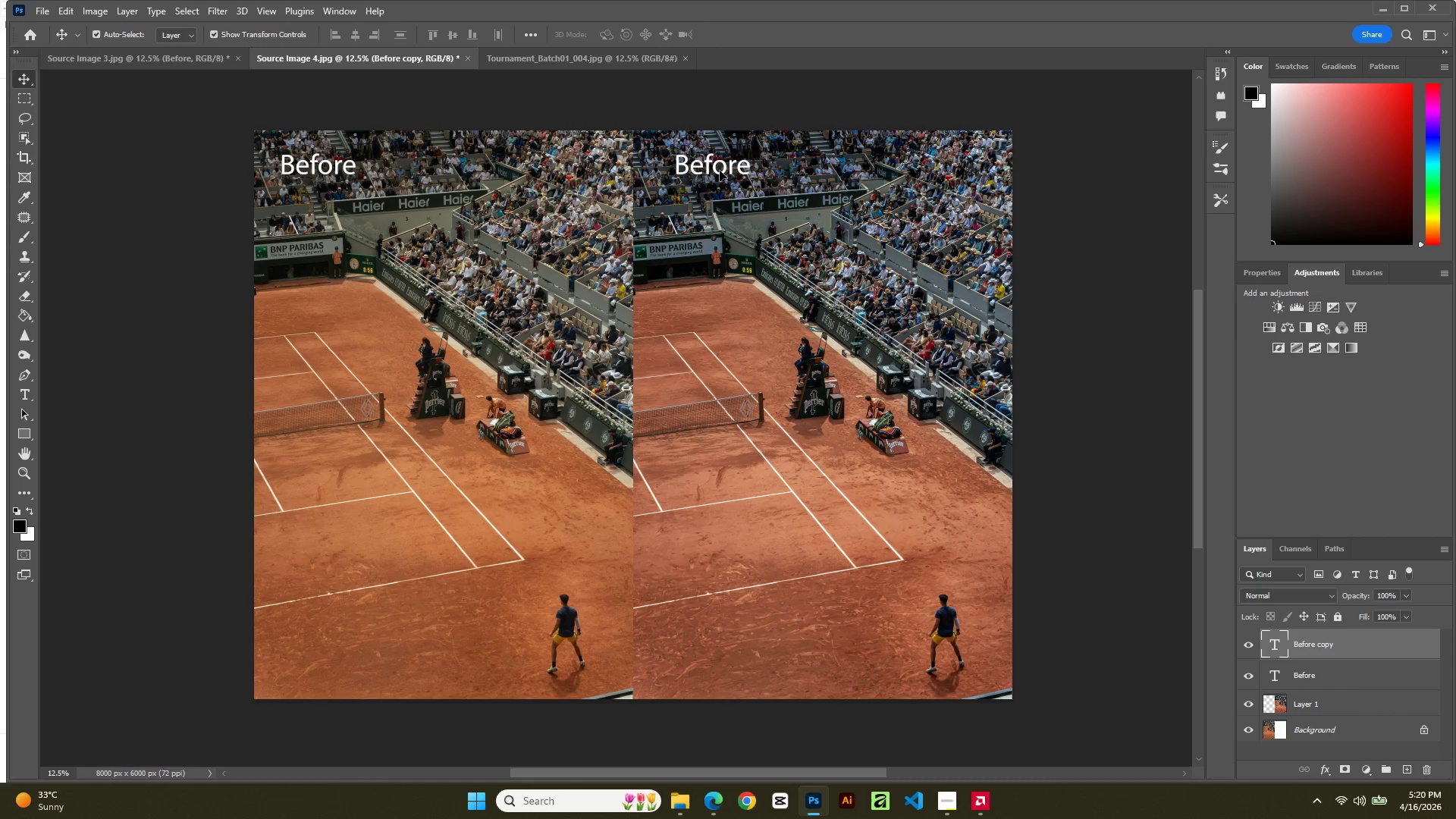 
double_click([719, 171])
 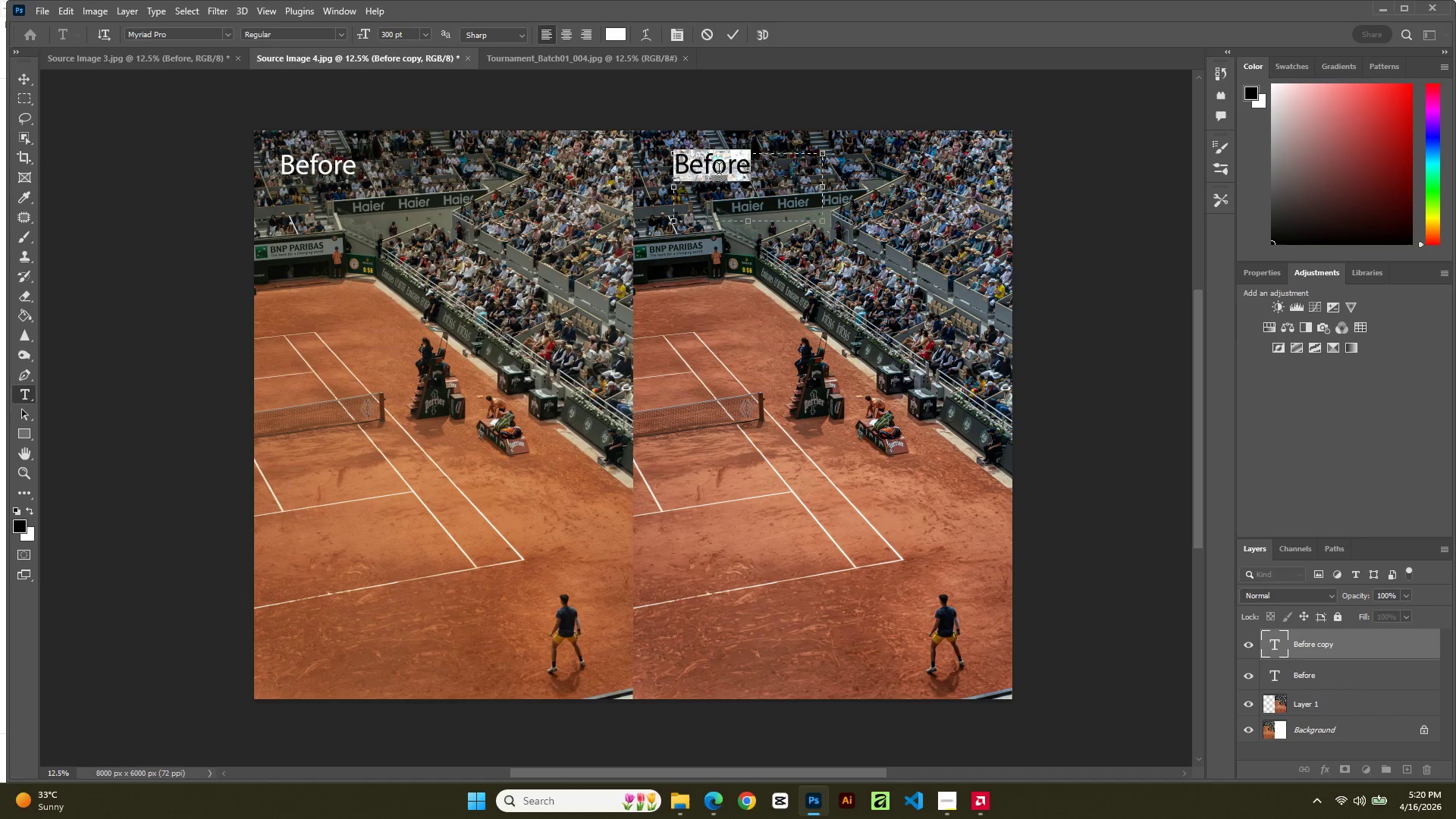 
type(After)
 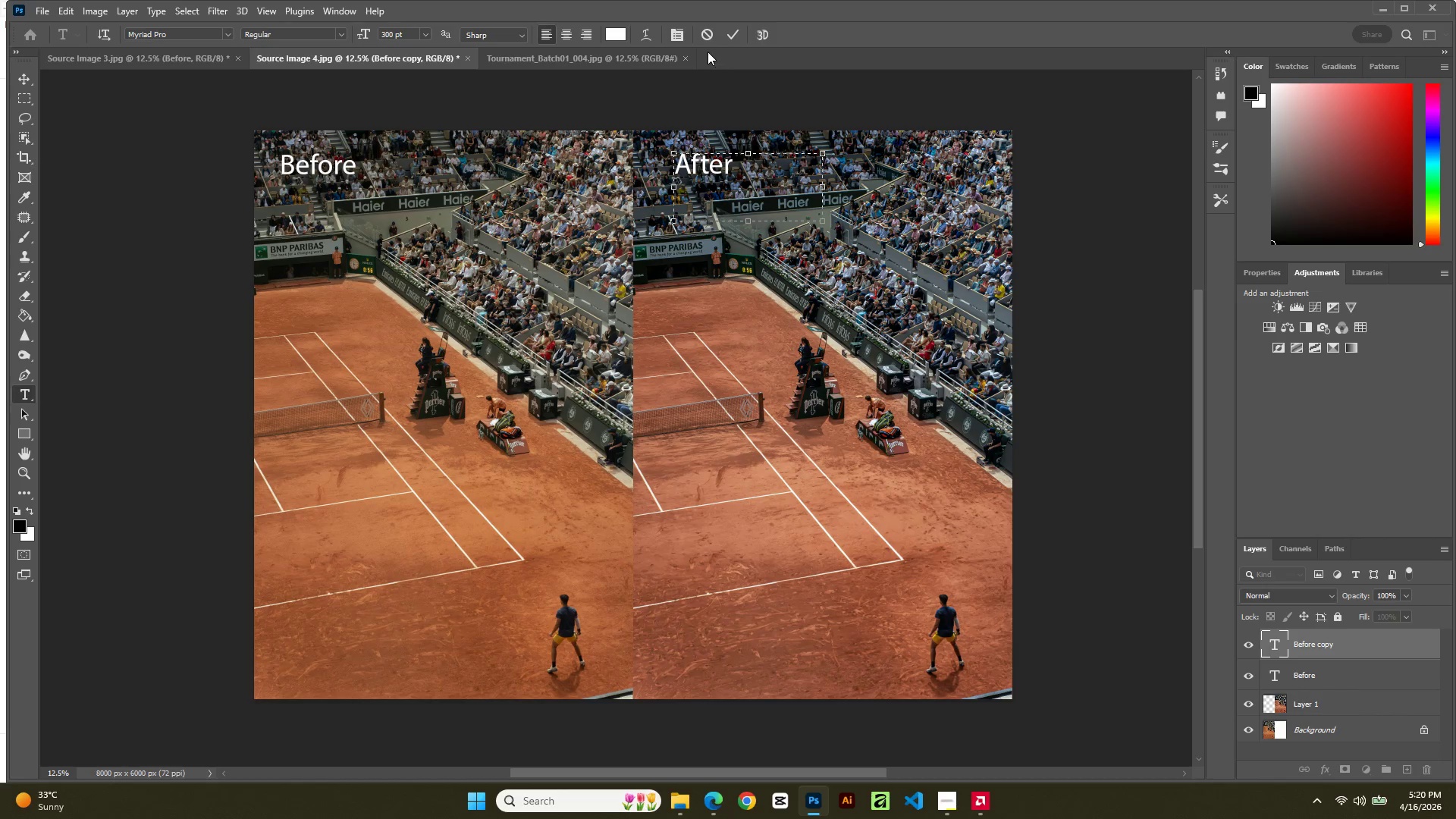 
left_click([730, 33])
 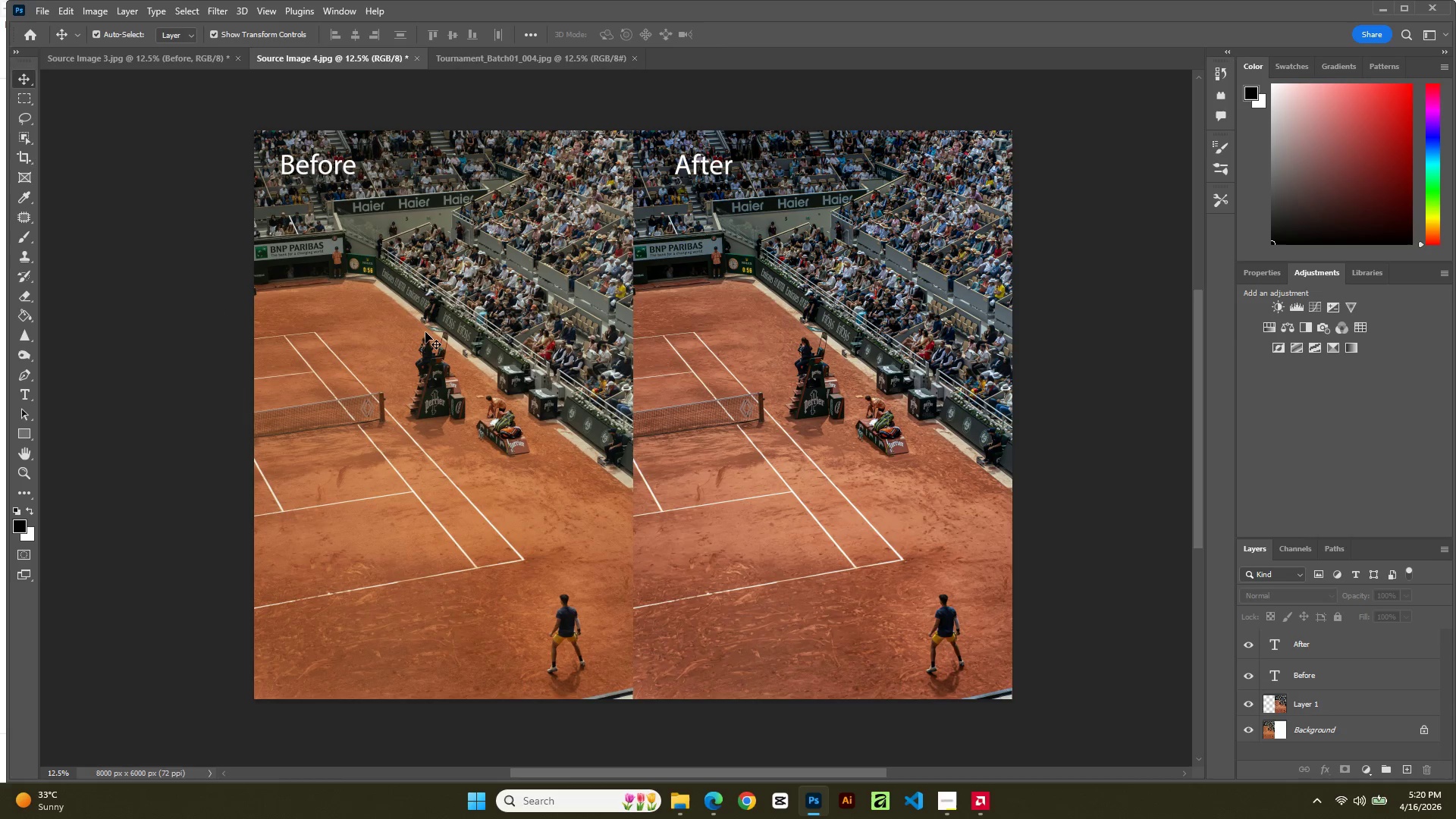 
wait(6.91)
 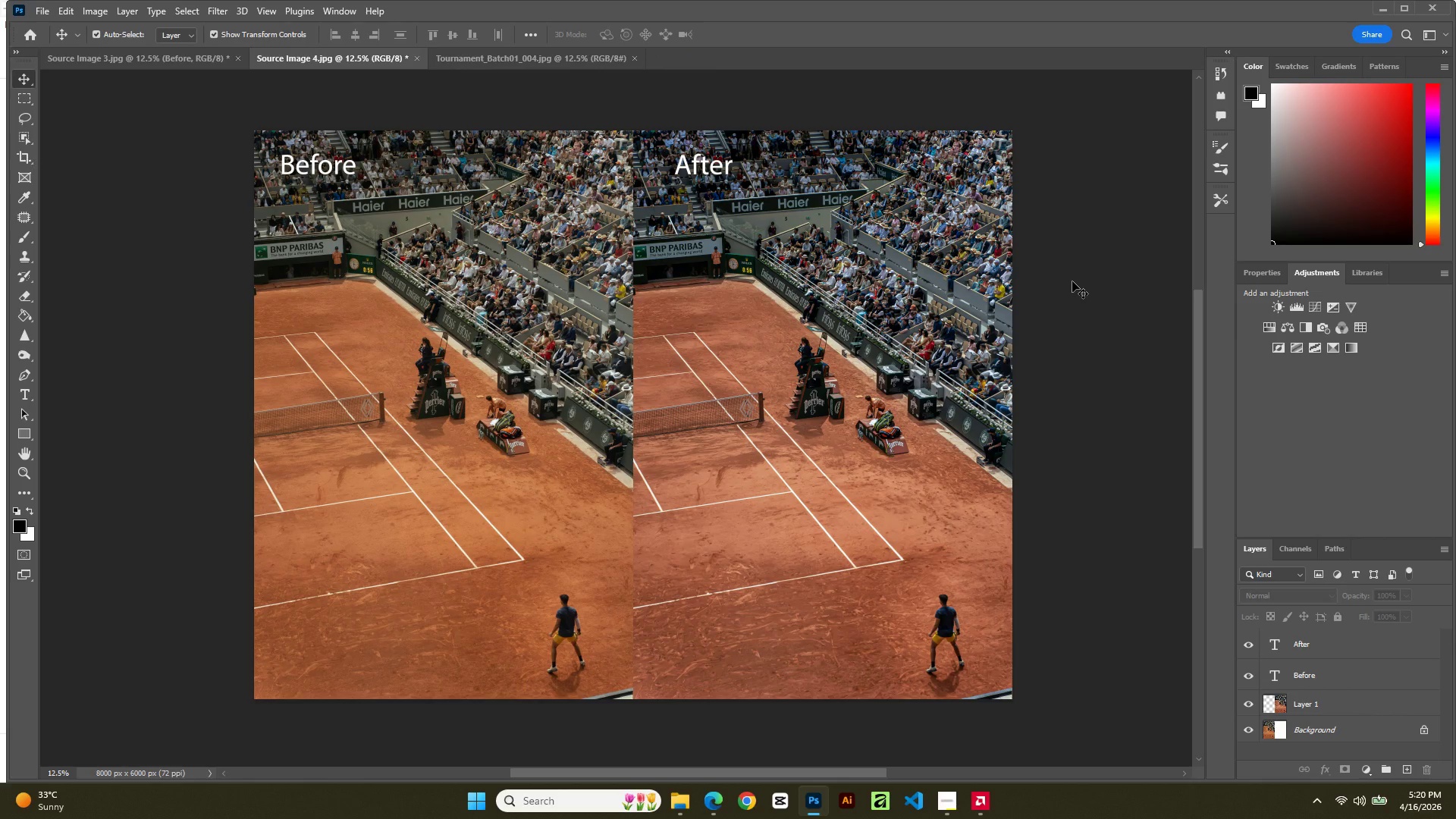 
left_click([37, 8])
 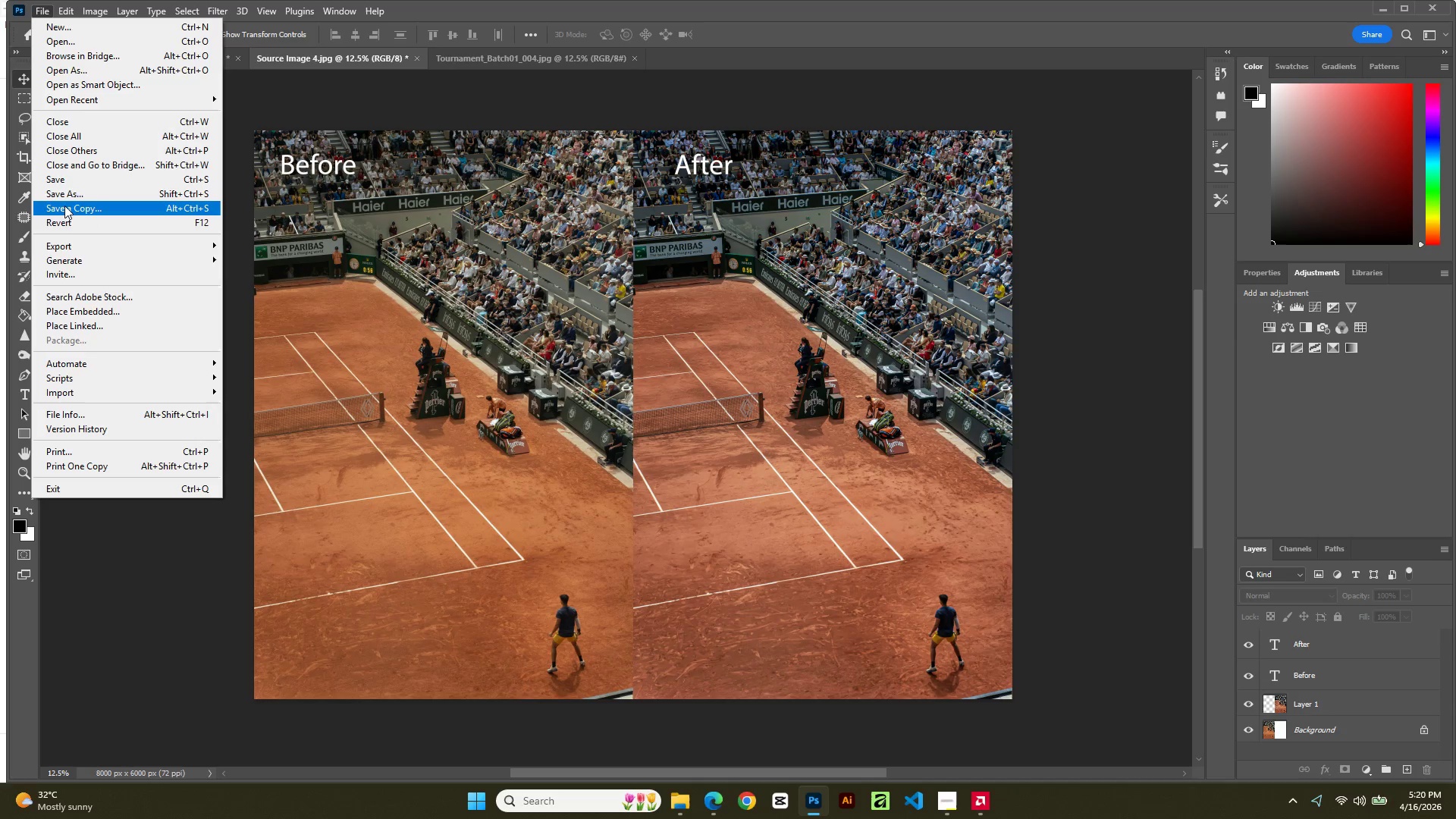 
left_click([70, 246])
 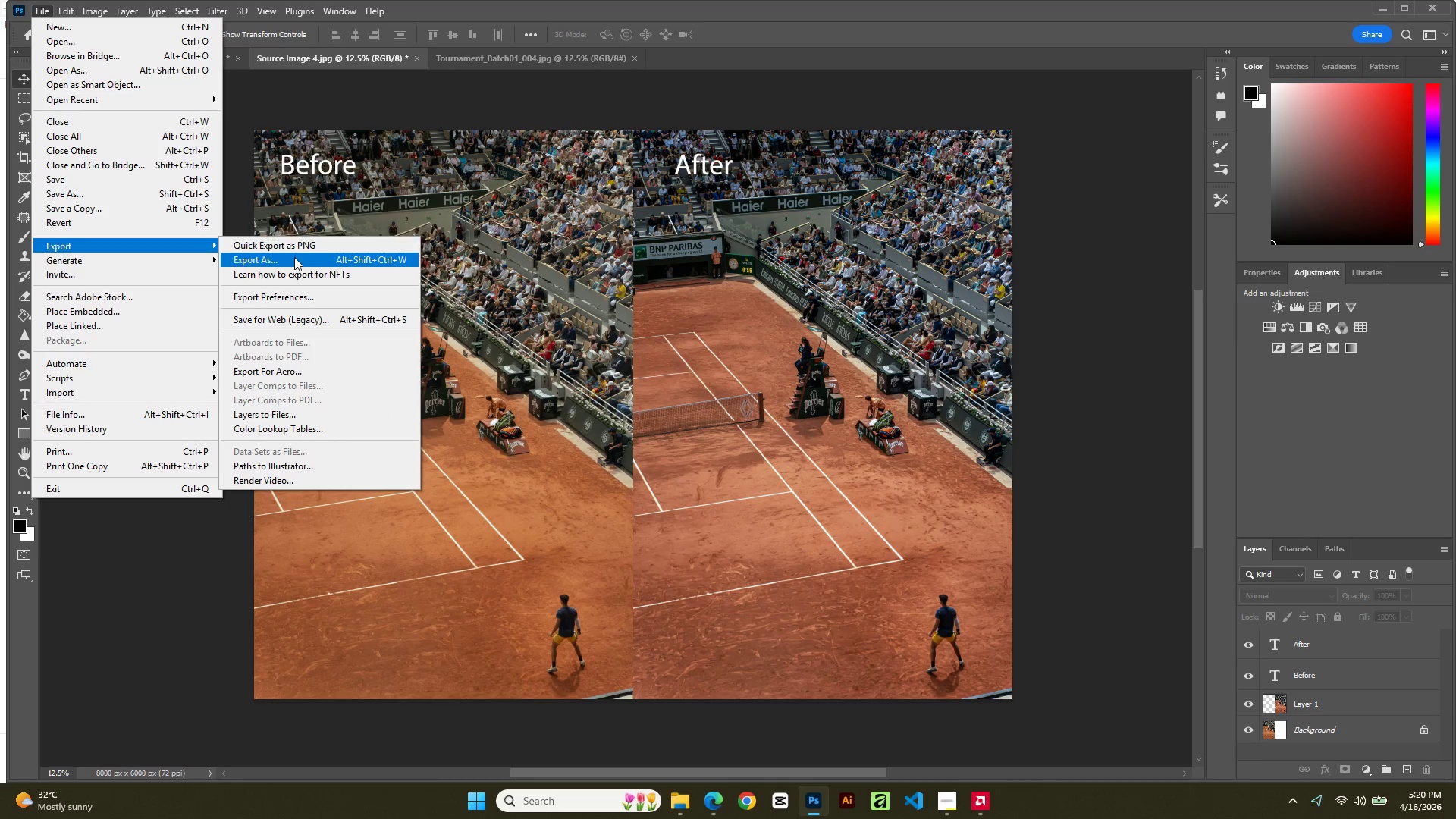 
left_click([293, 259])
 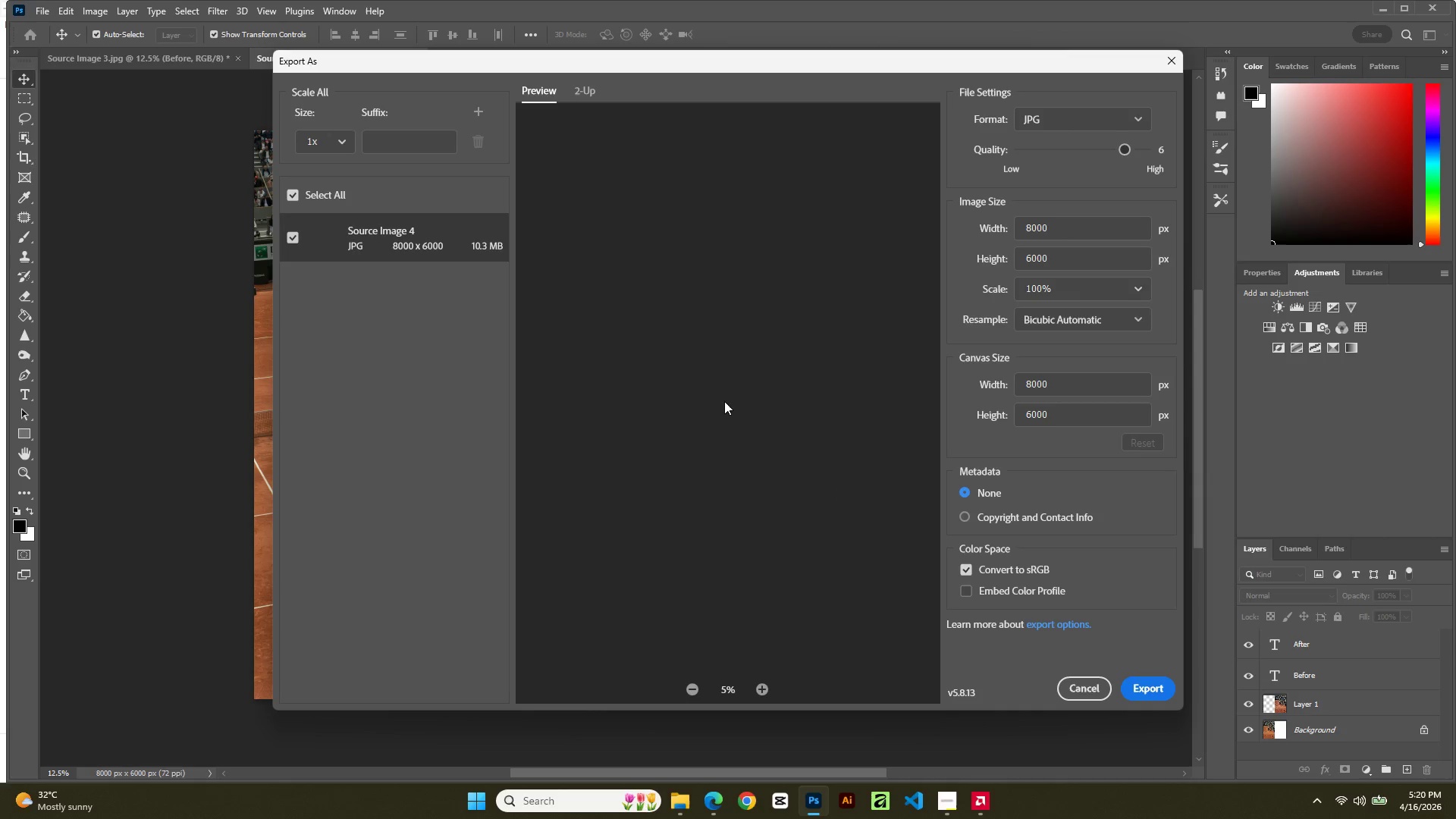 
wait(16.22)
 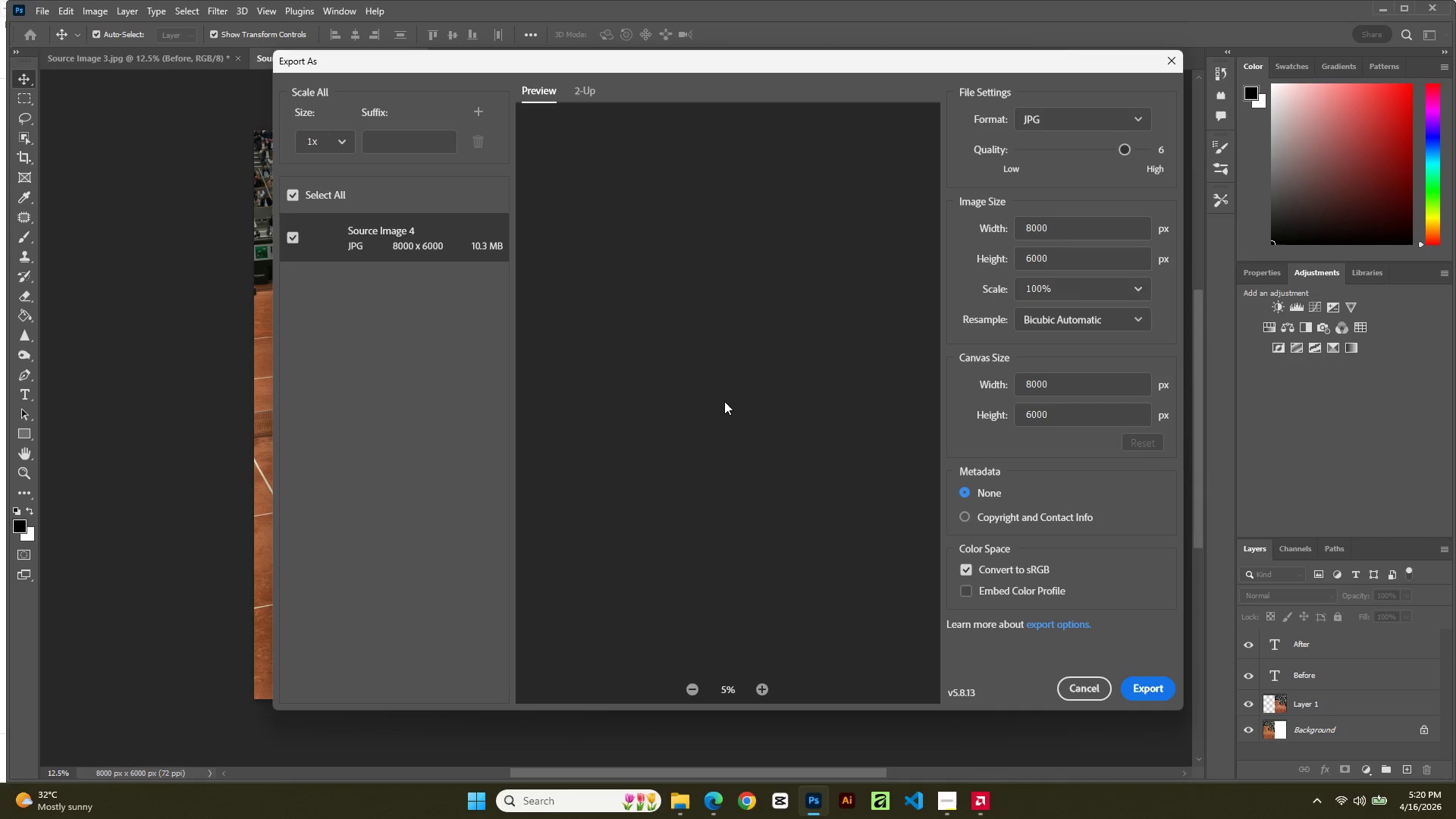 
left_click_drag(start_coordinate=[1125, 151], to_coordinate=[1166, 159])
 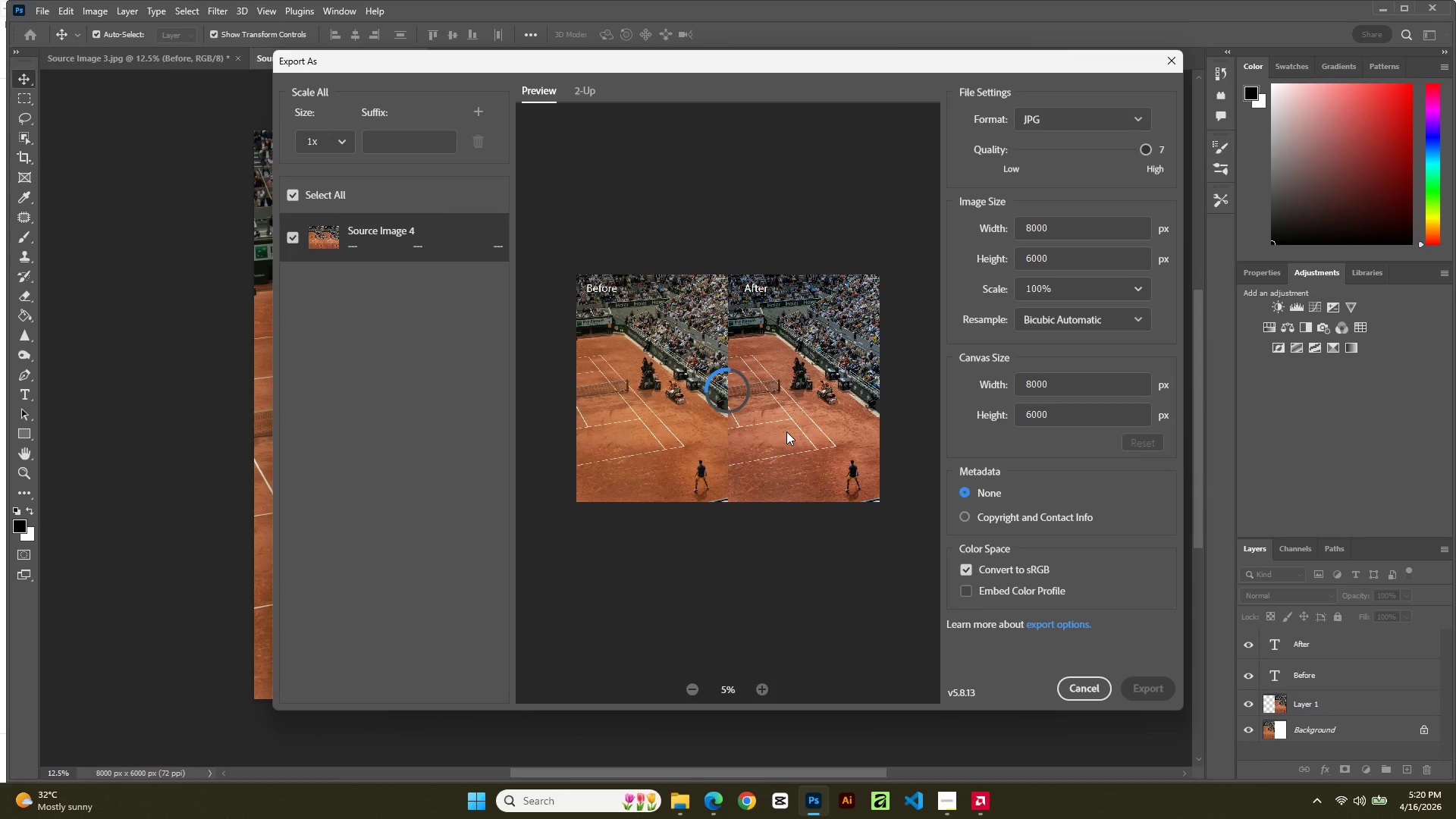 
wait(9.08)
 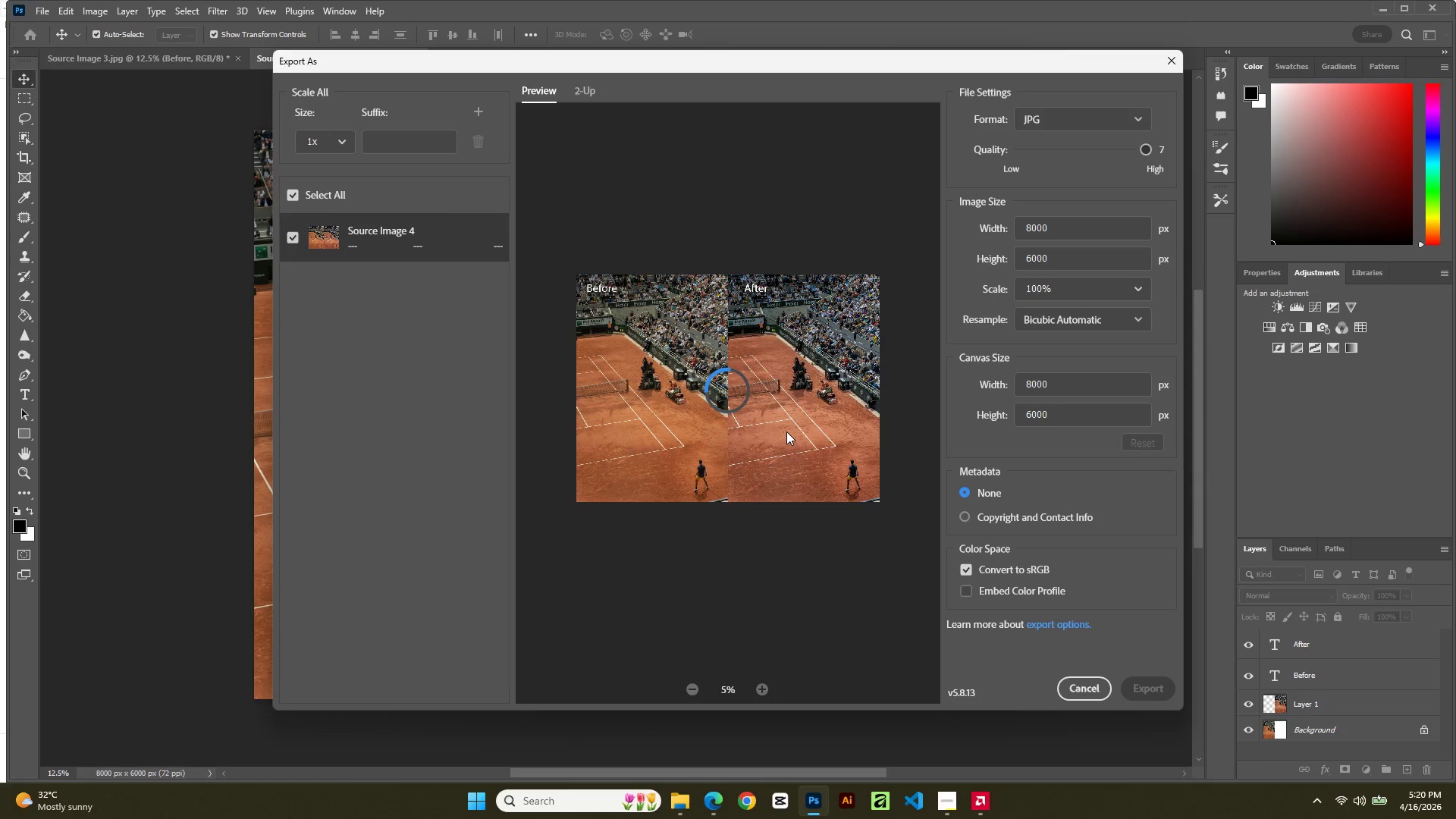 
left_click([1141, 688])
 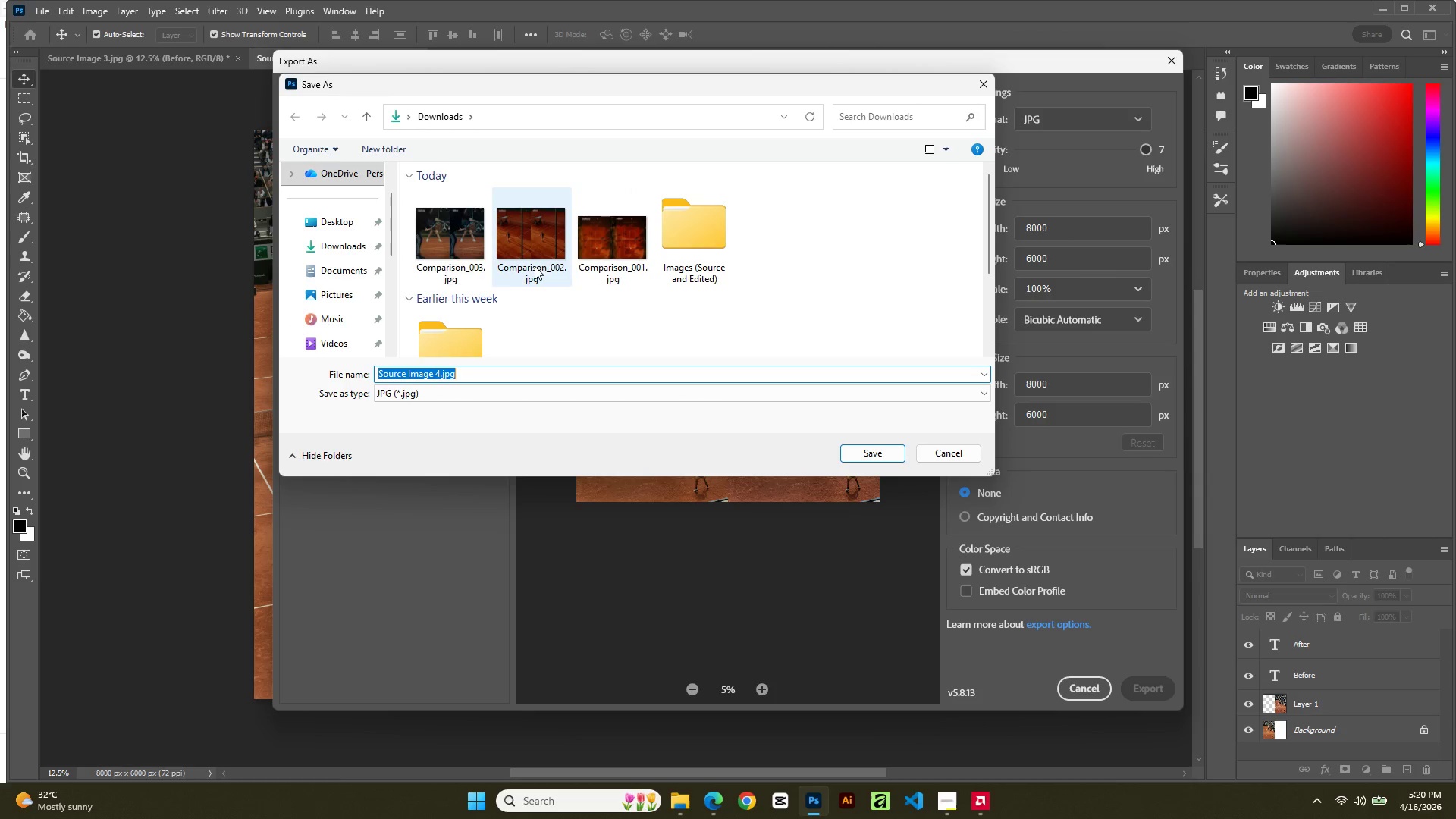 
wait(6.2)
 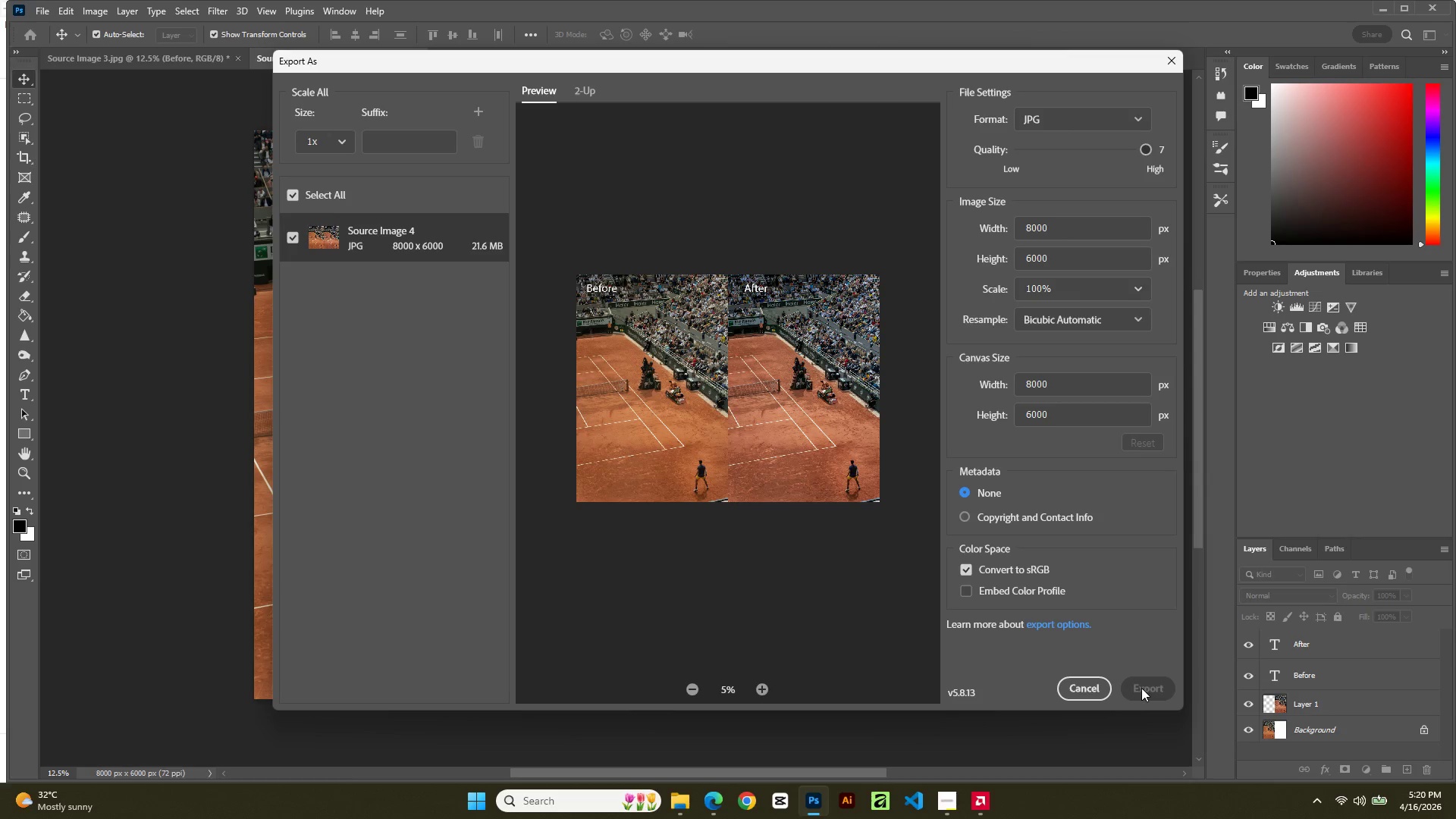 
double_click([525, 378])
 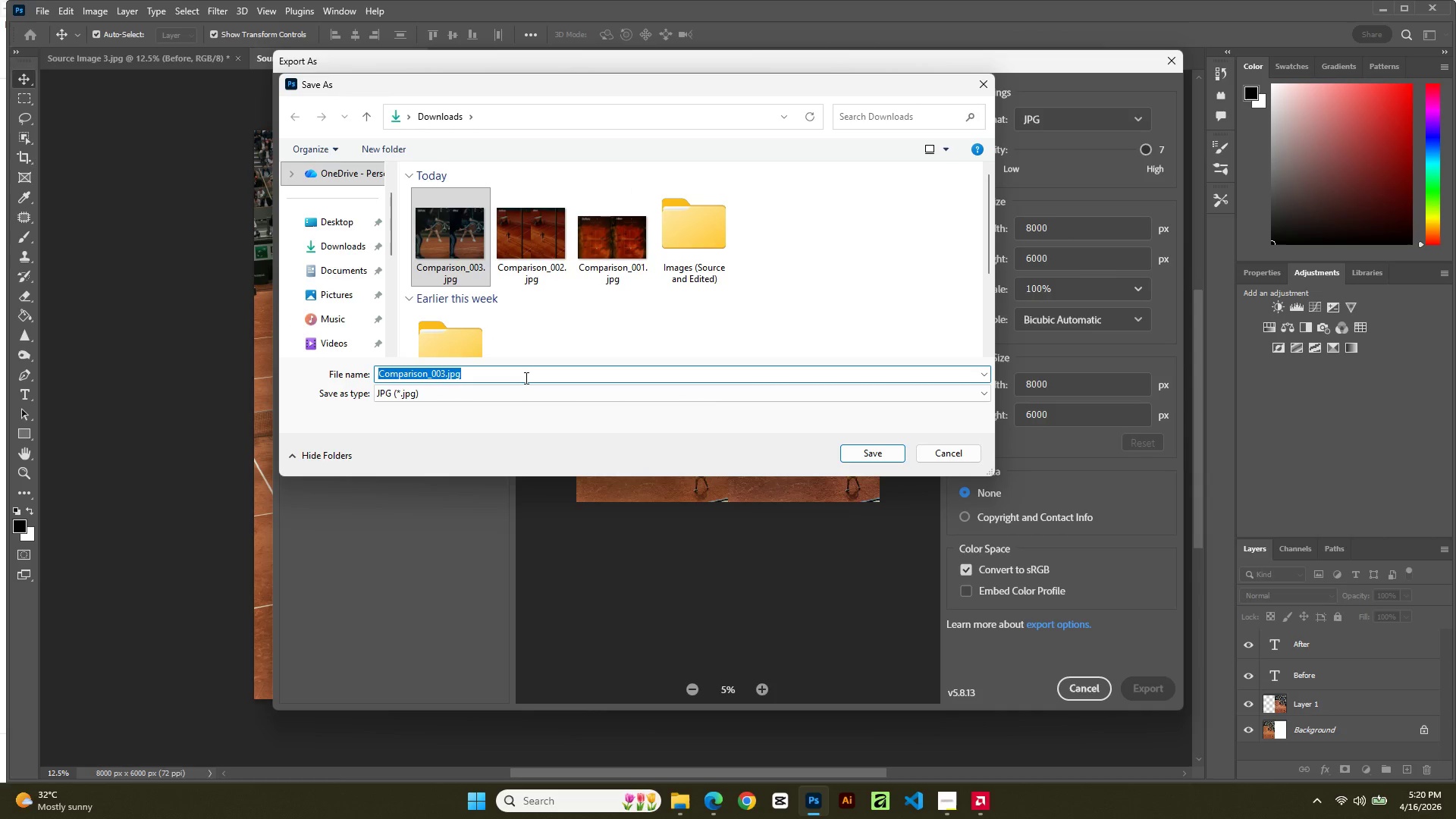 
key(ArrowRight)
 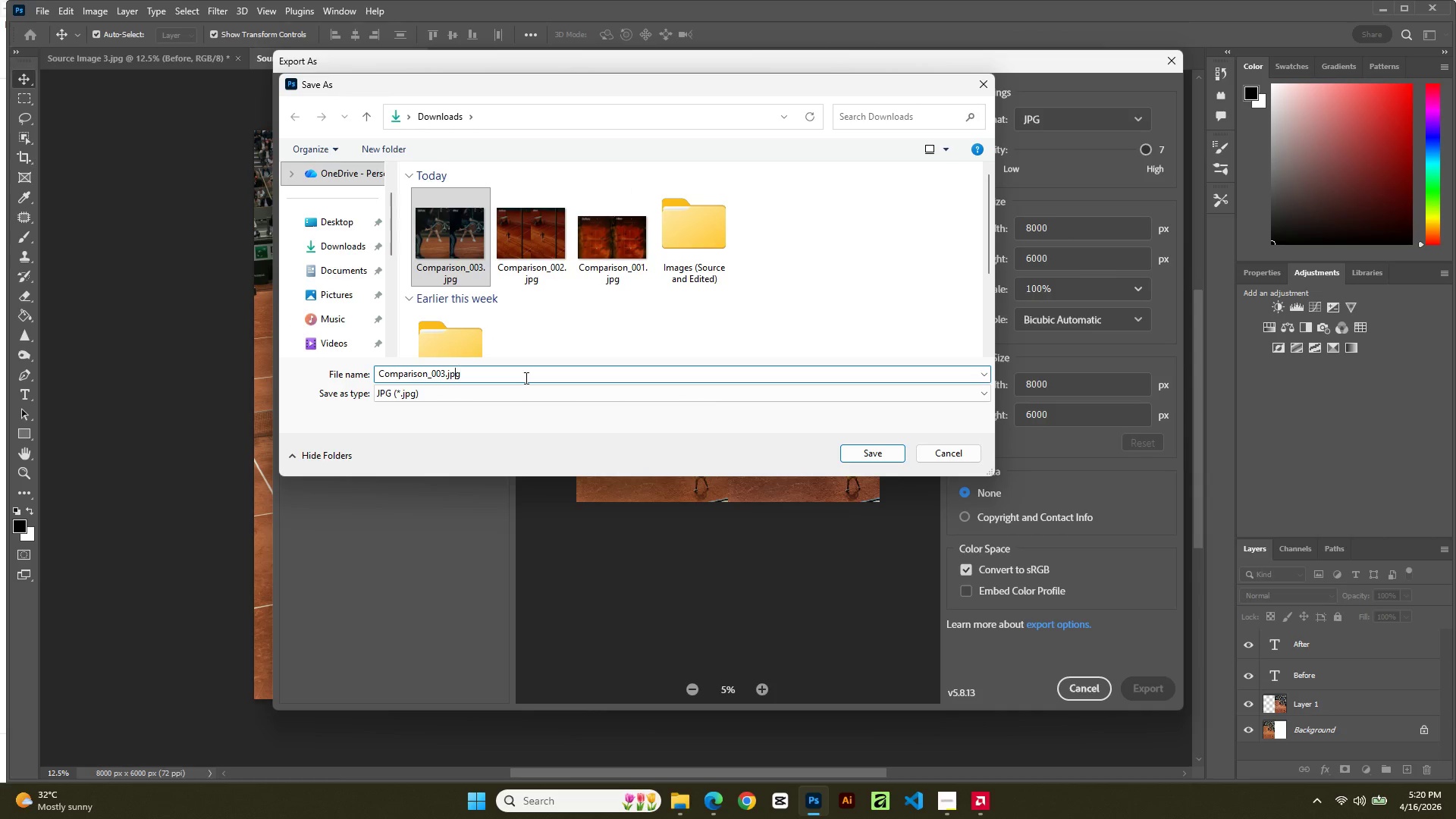 
hold_key(key=ArrowLeft, duration=0.45)
 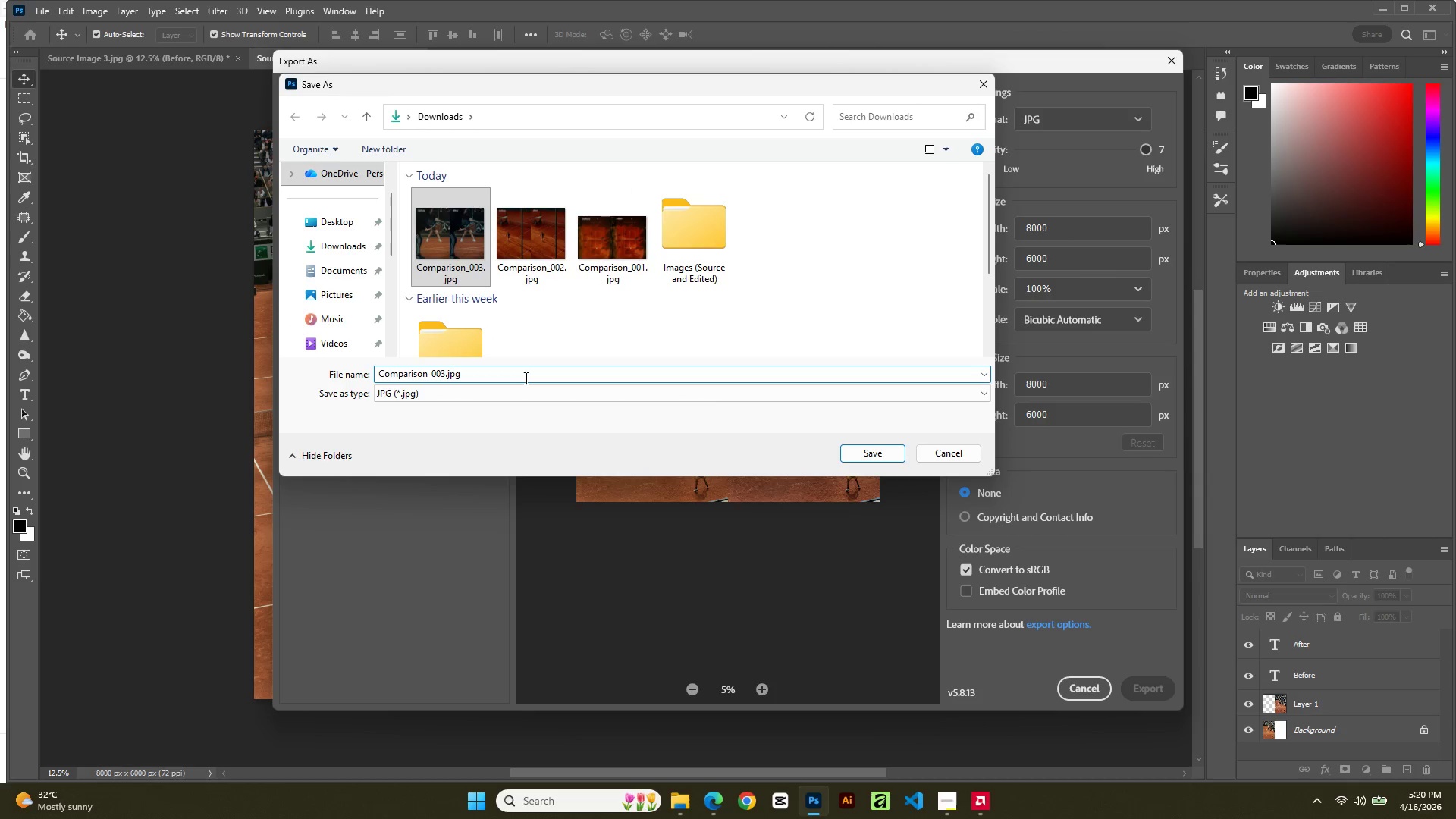 
key(ArrowLeft)
 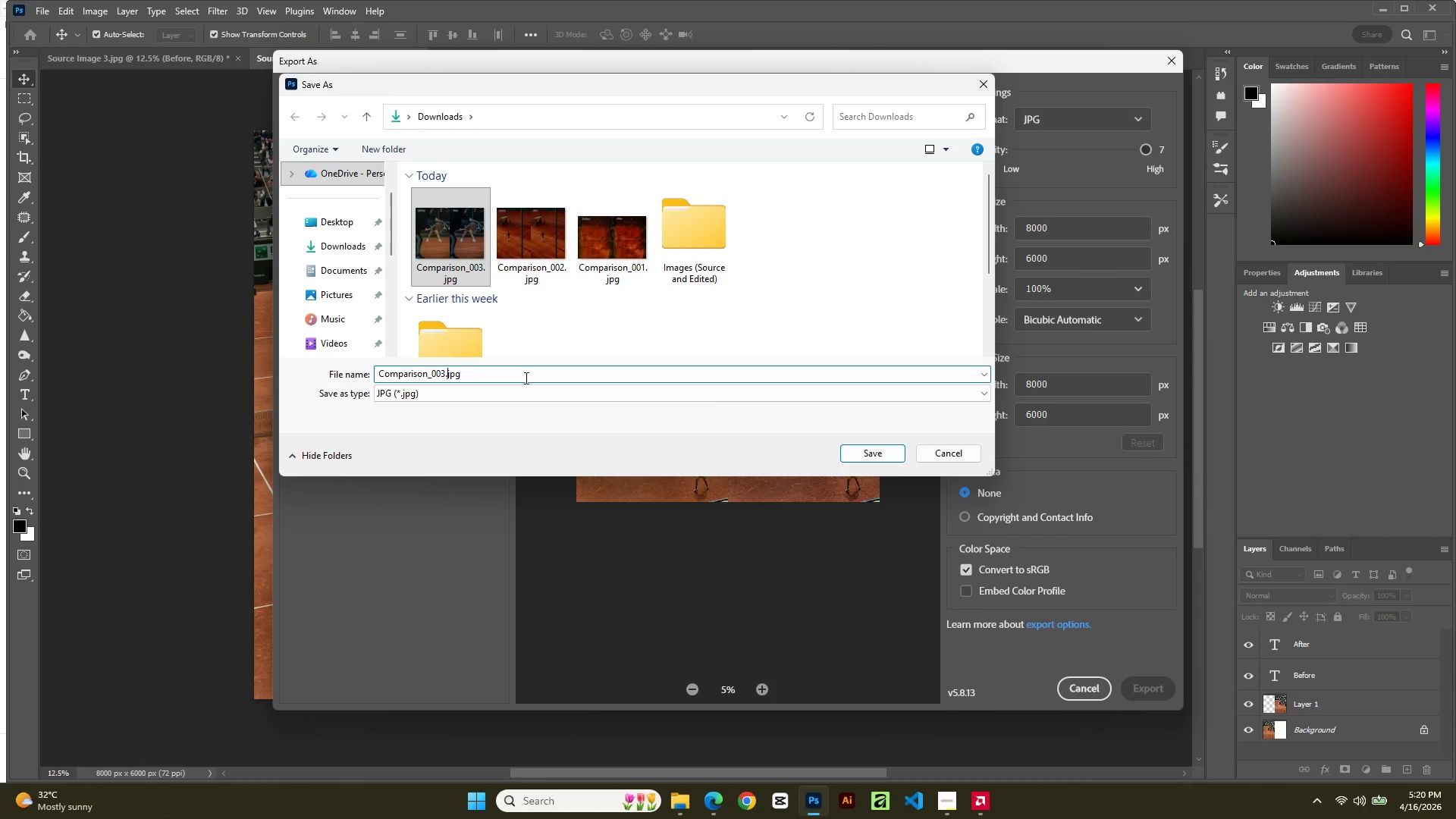 
key(ArrowLeft)
 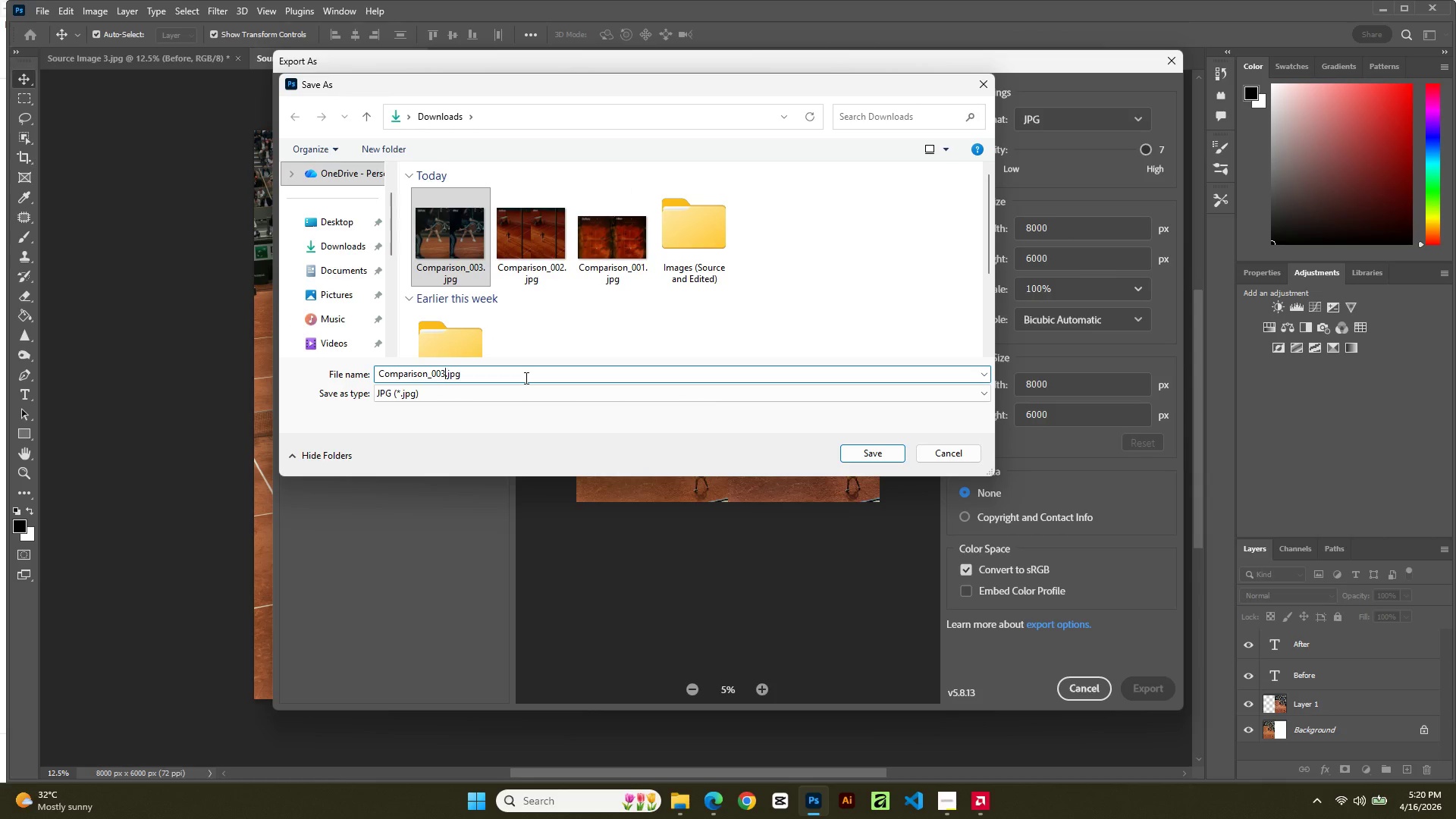 
key(ArrowLeft)
 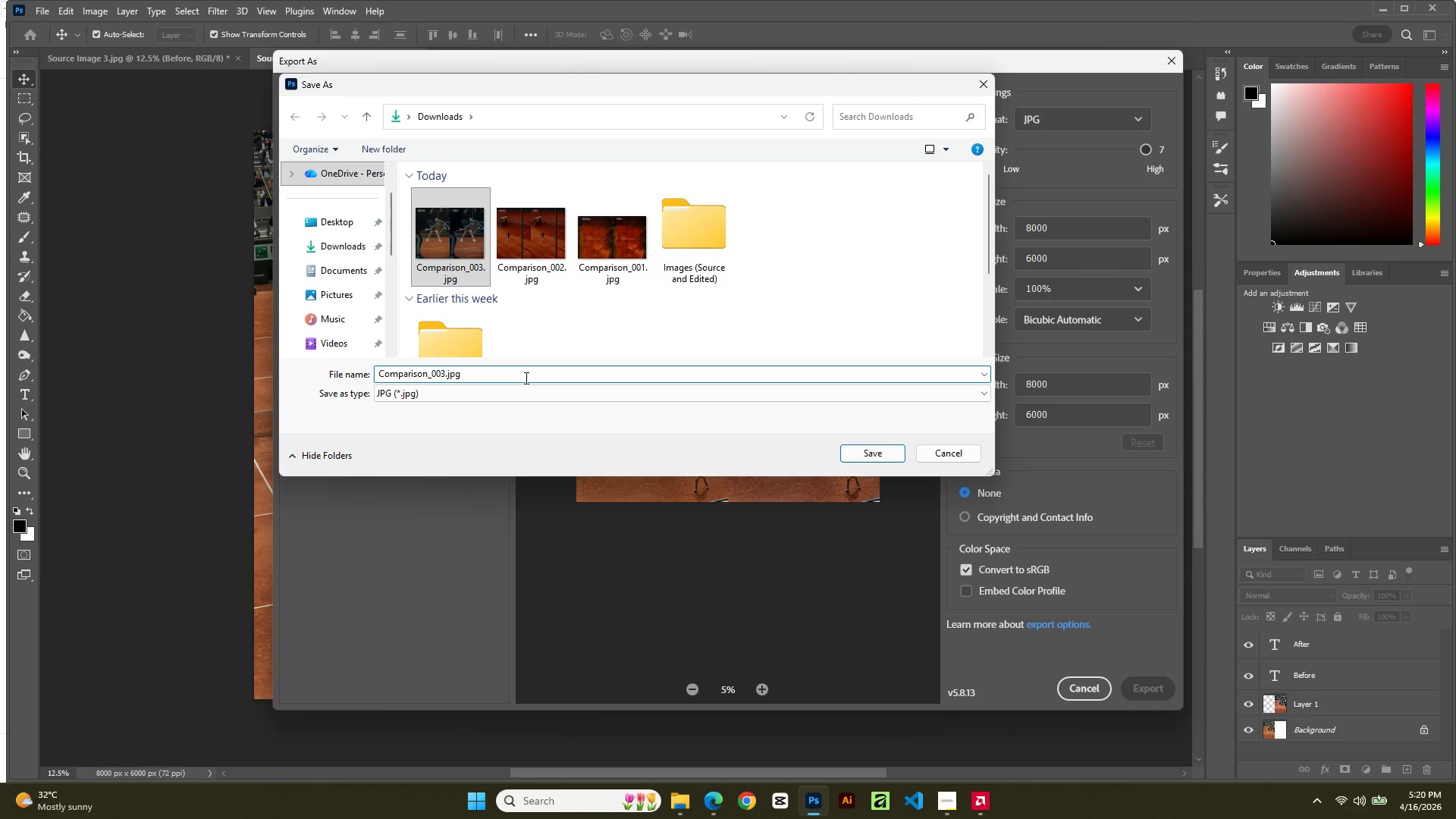 
key(Backspace)
 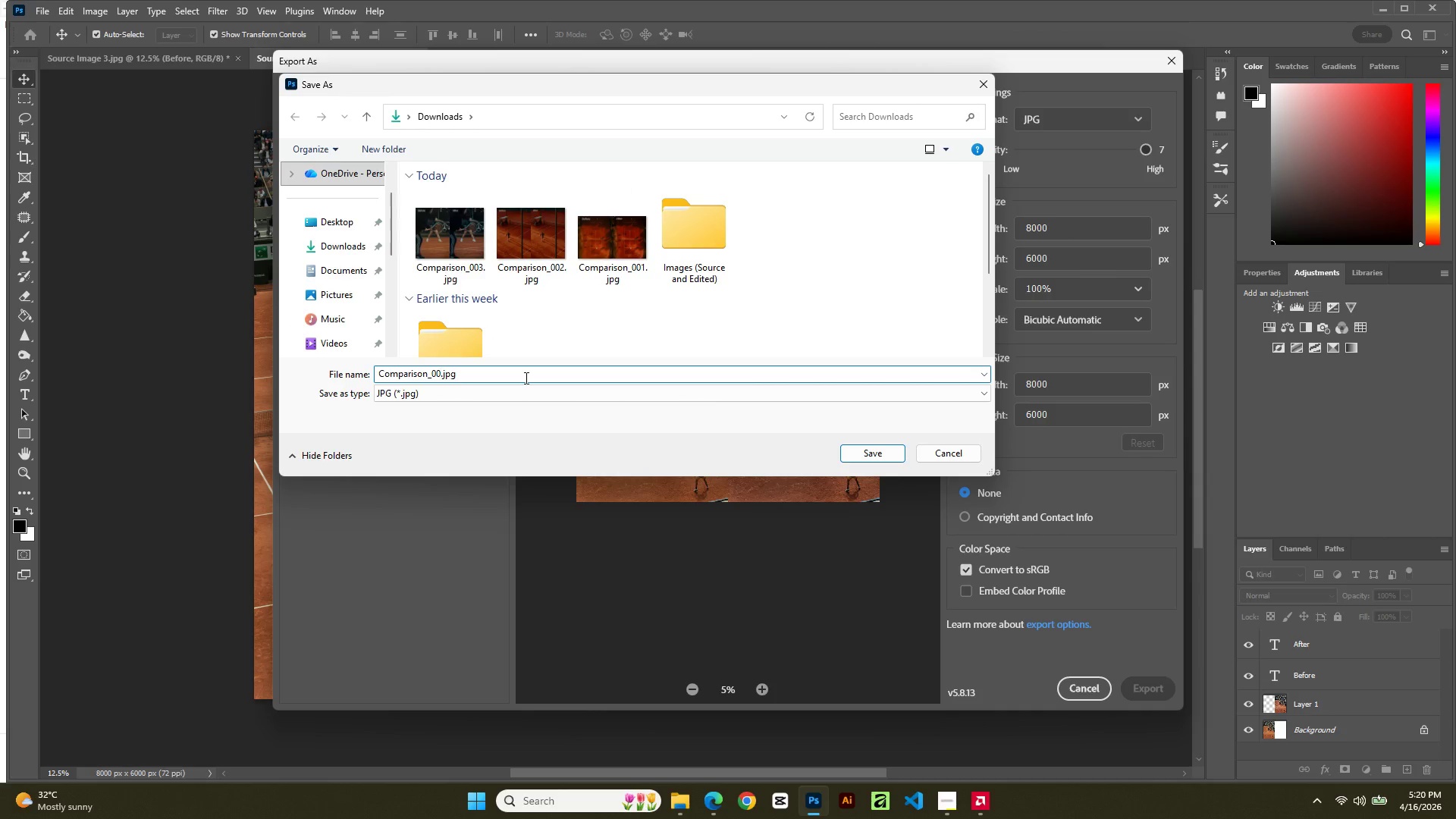 
key(Numpad4)
 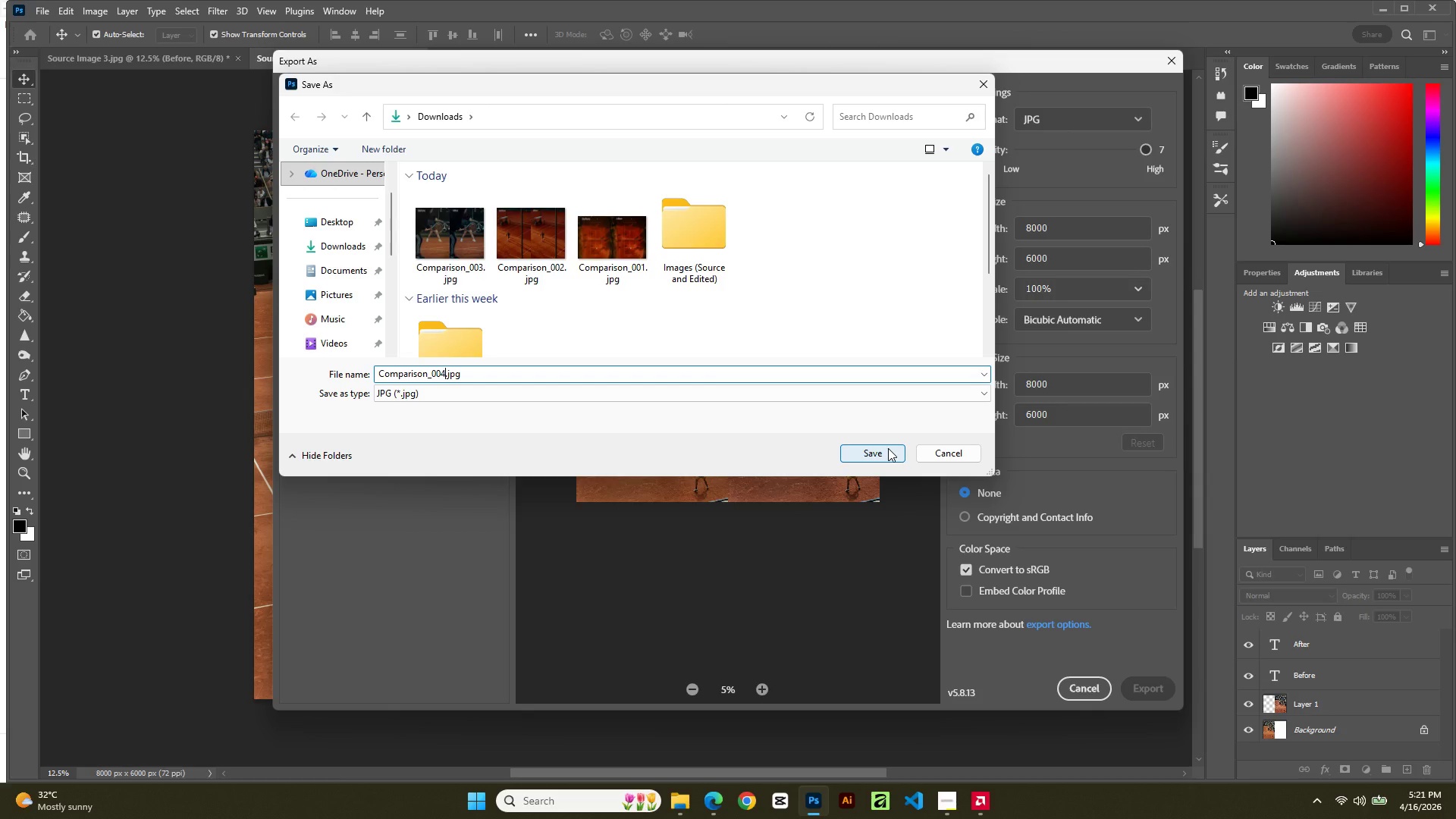 
left_click([888, 448])
 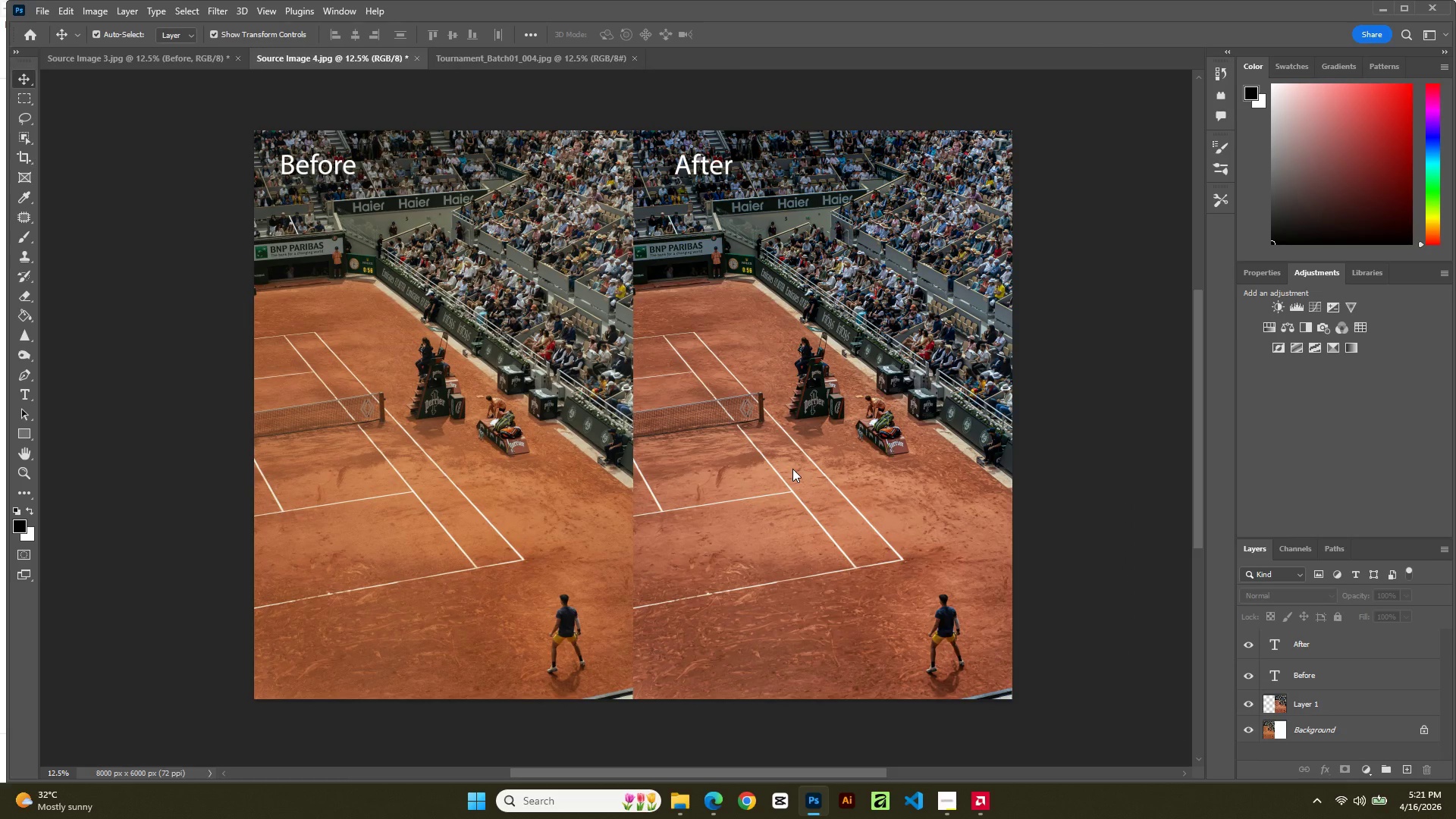 
wait(5.36)
 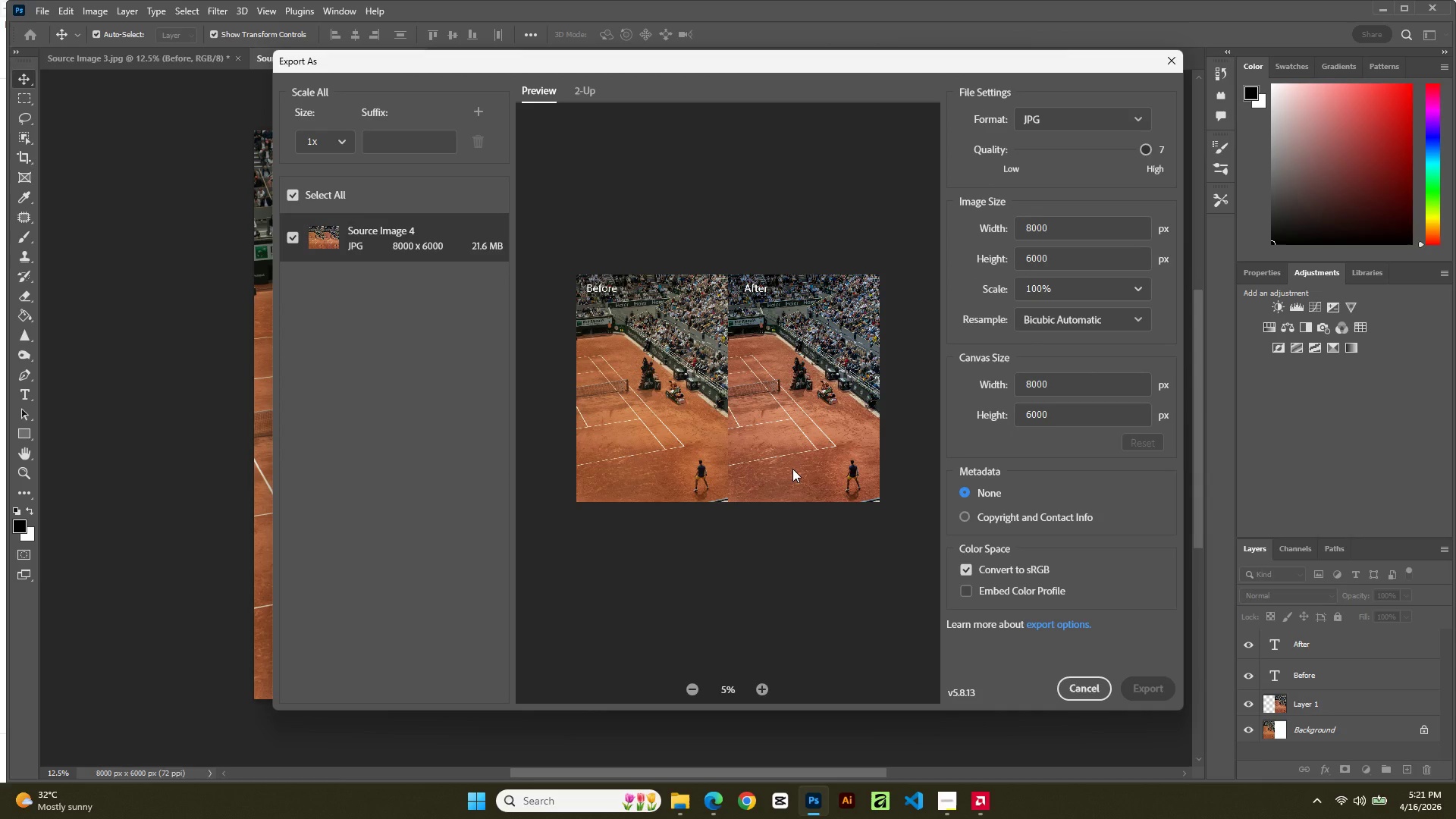 
left_click([687, 805])
 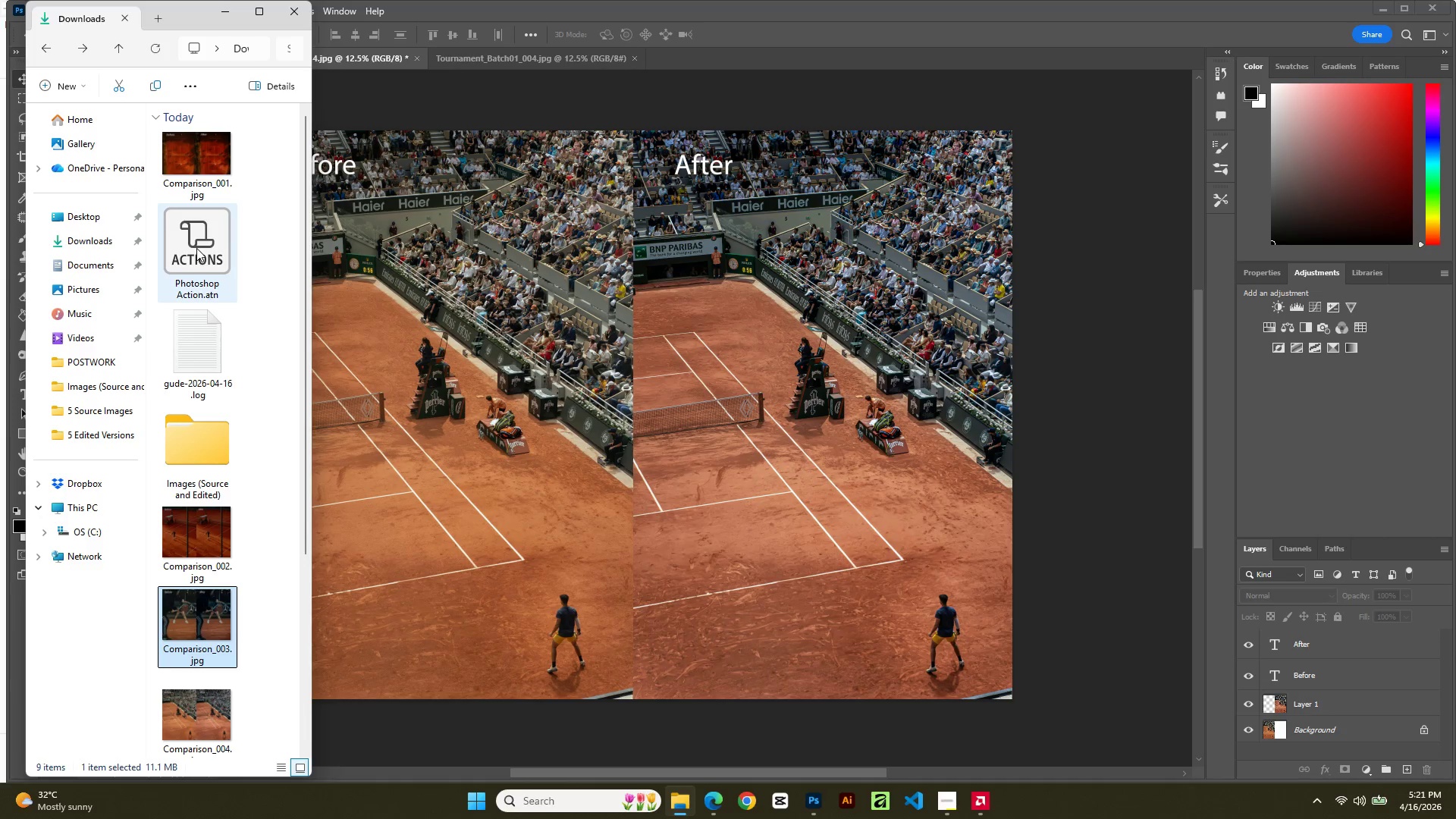 
scroll: coordinate [218, 632], scroll_direction: down, amount: 1.0
 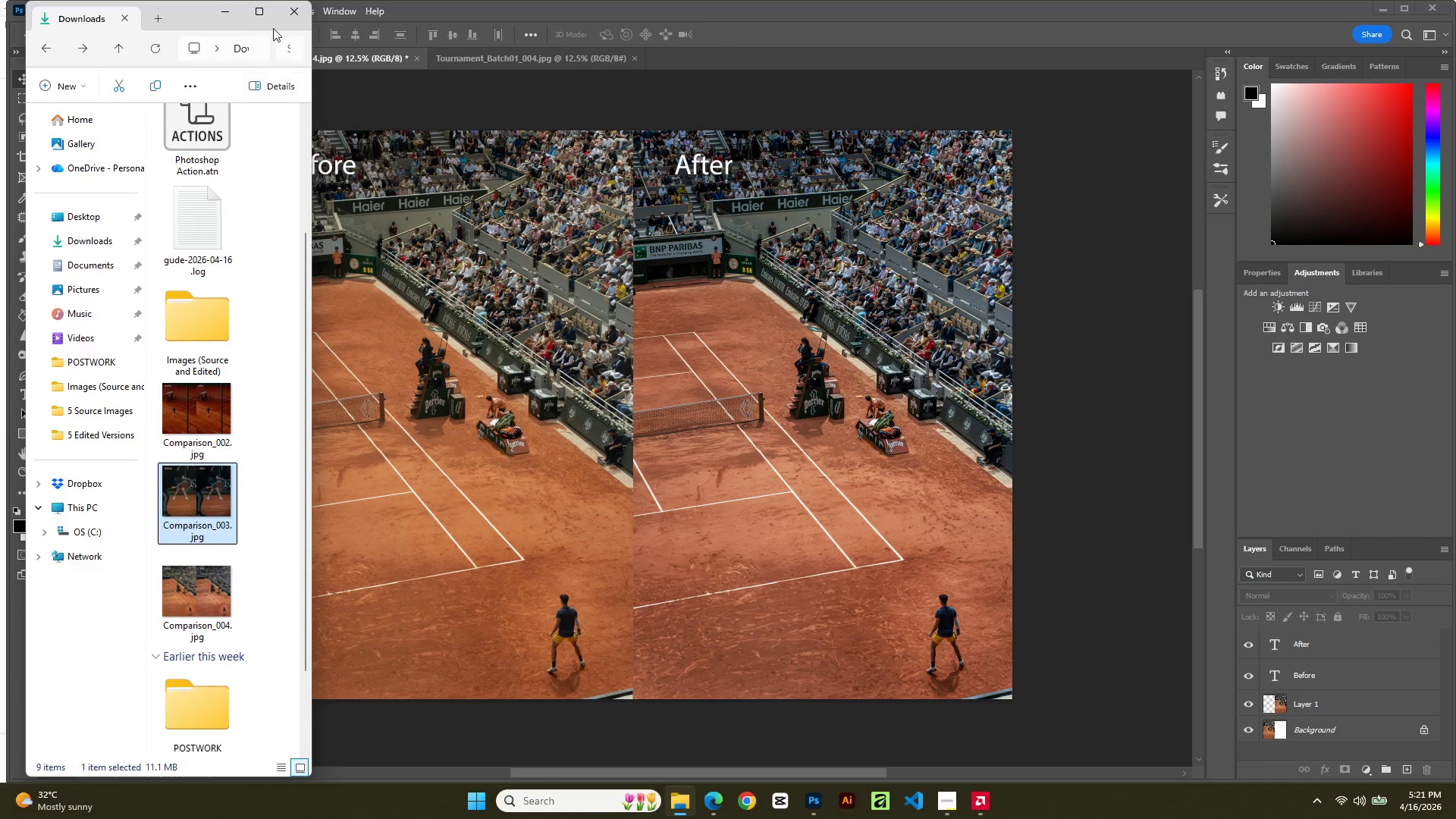 
left_click([262, 14])
 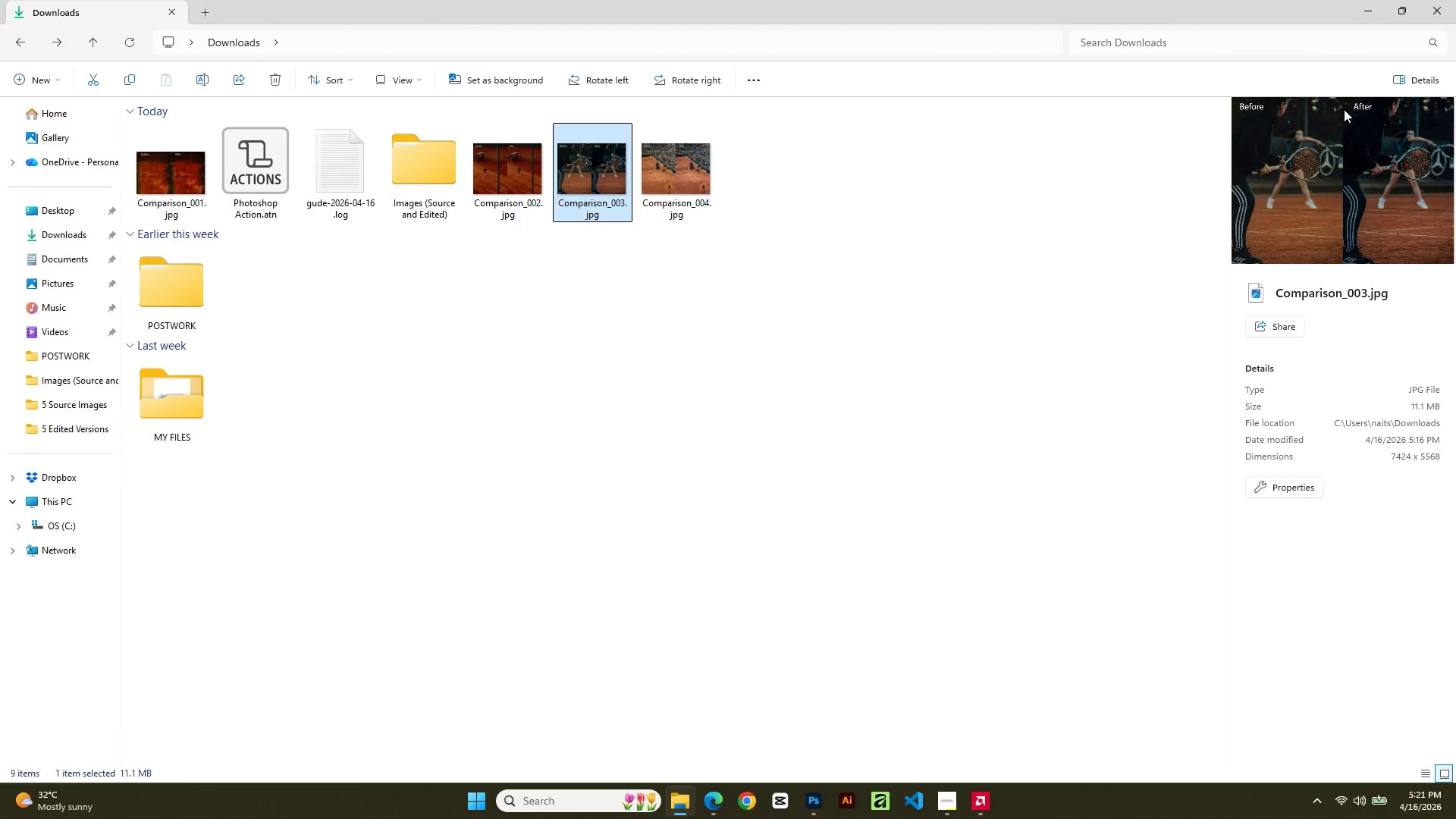 
left_click([1410, 86])
 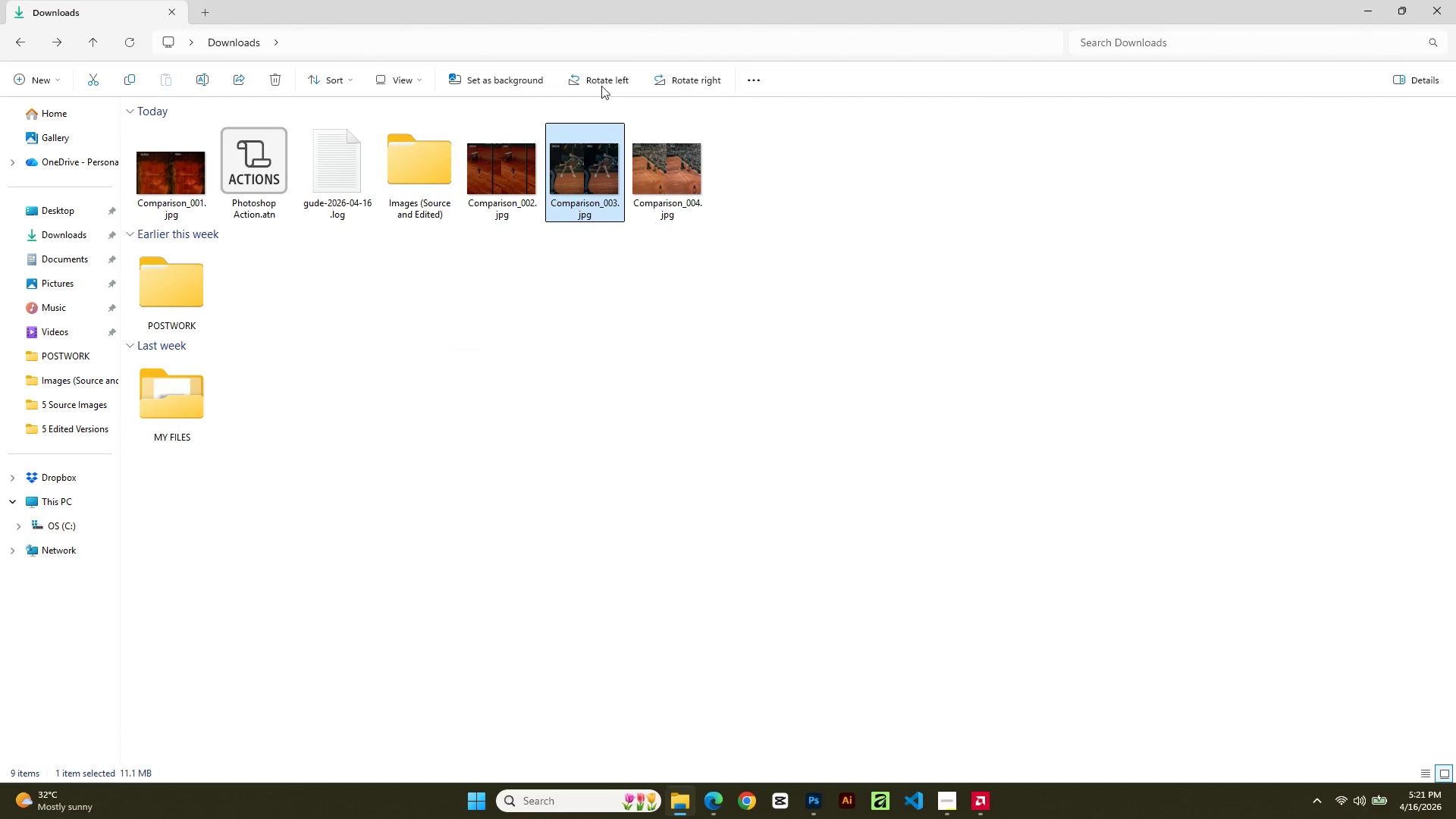 
left_click([327, 82])
 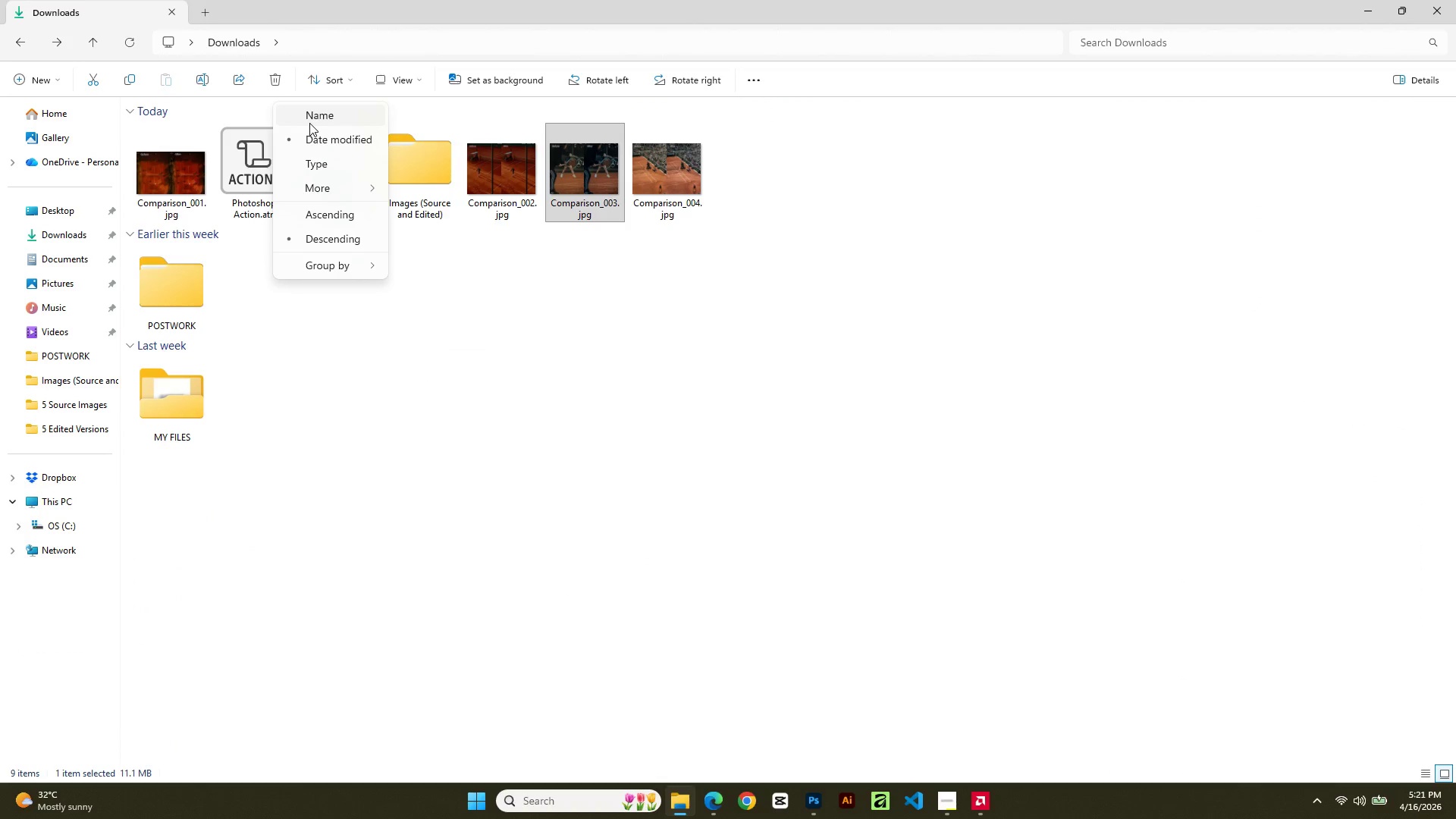 
left_click([312, 118])
 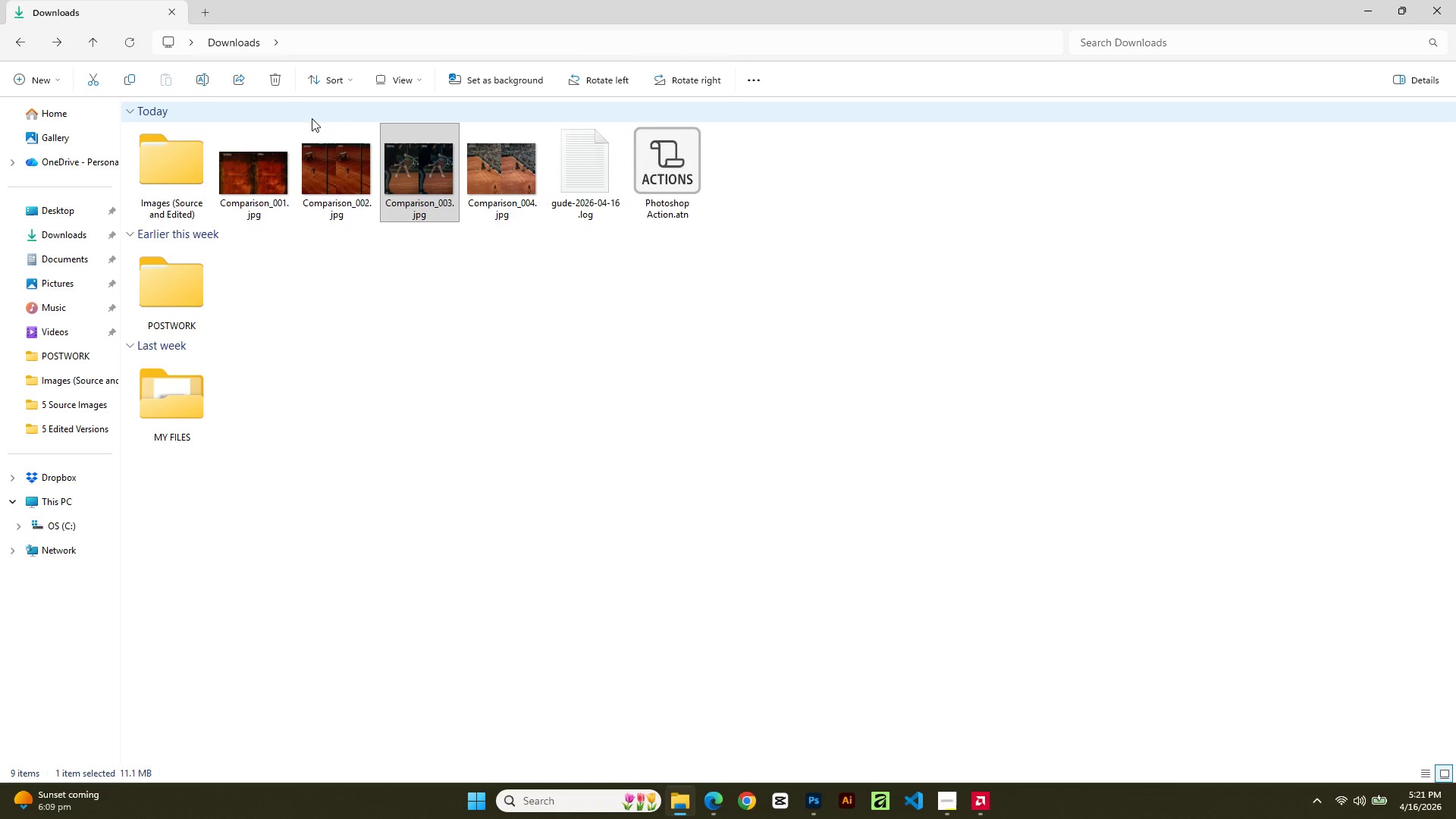 
left_click([334, 86])
 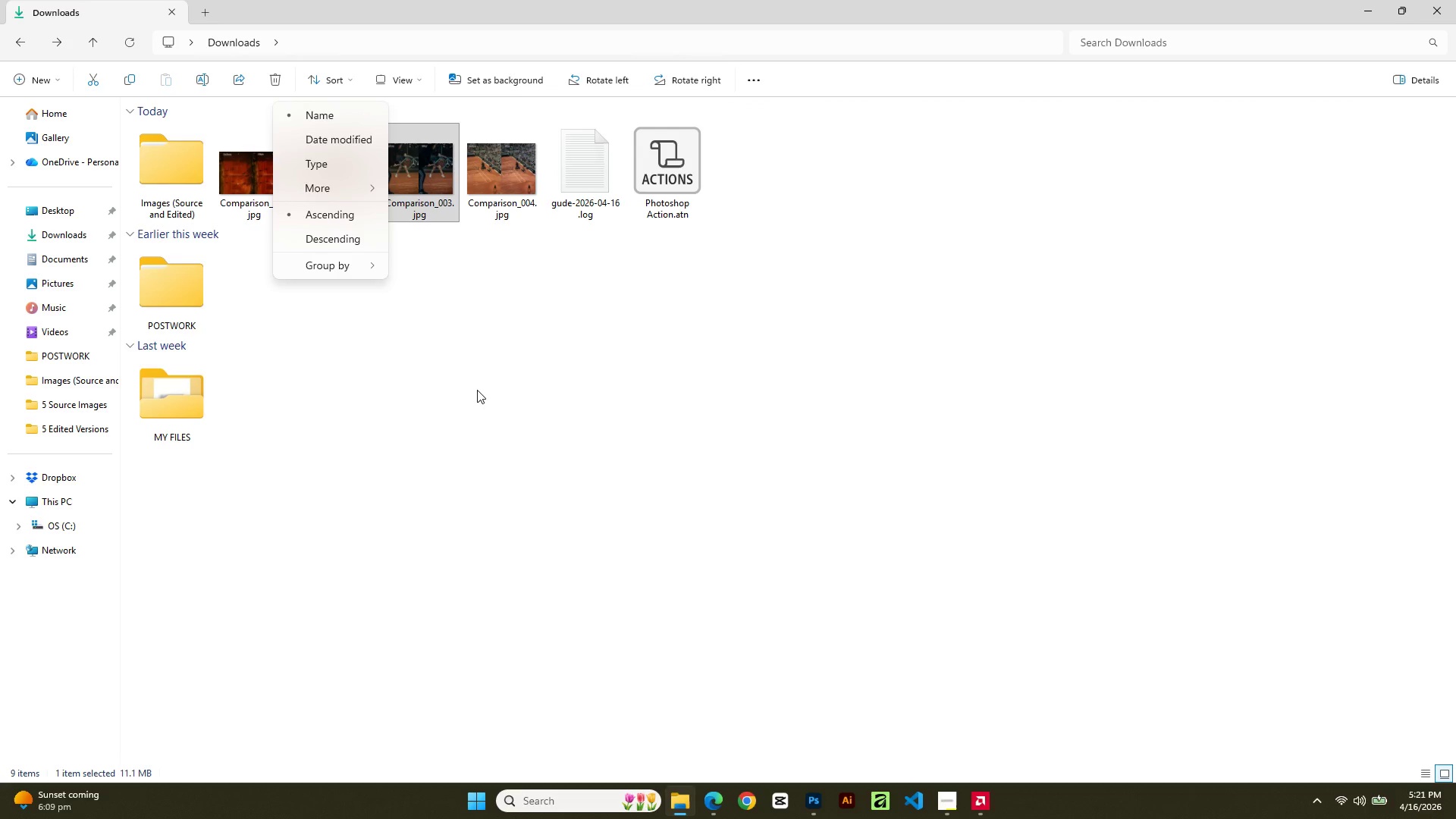 
left_click([479, 395])
 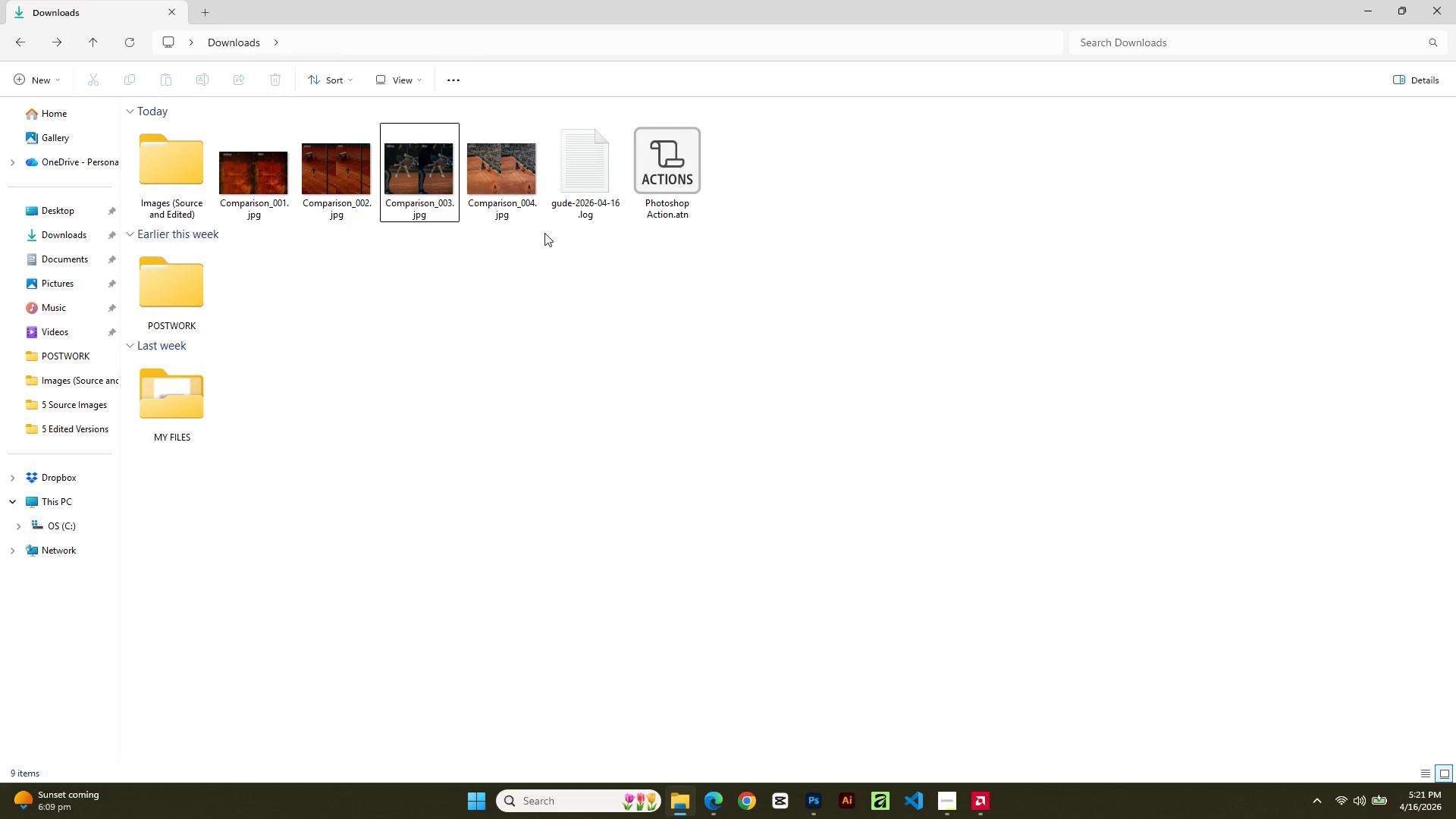 
left_click([531, 210])
 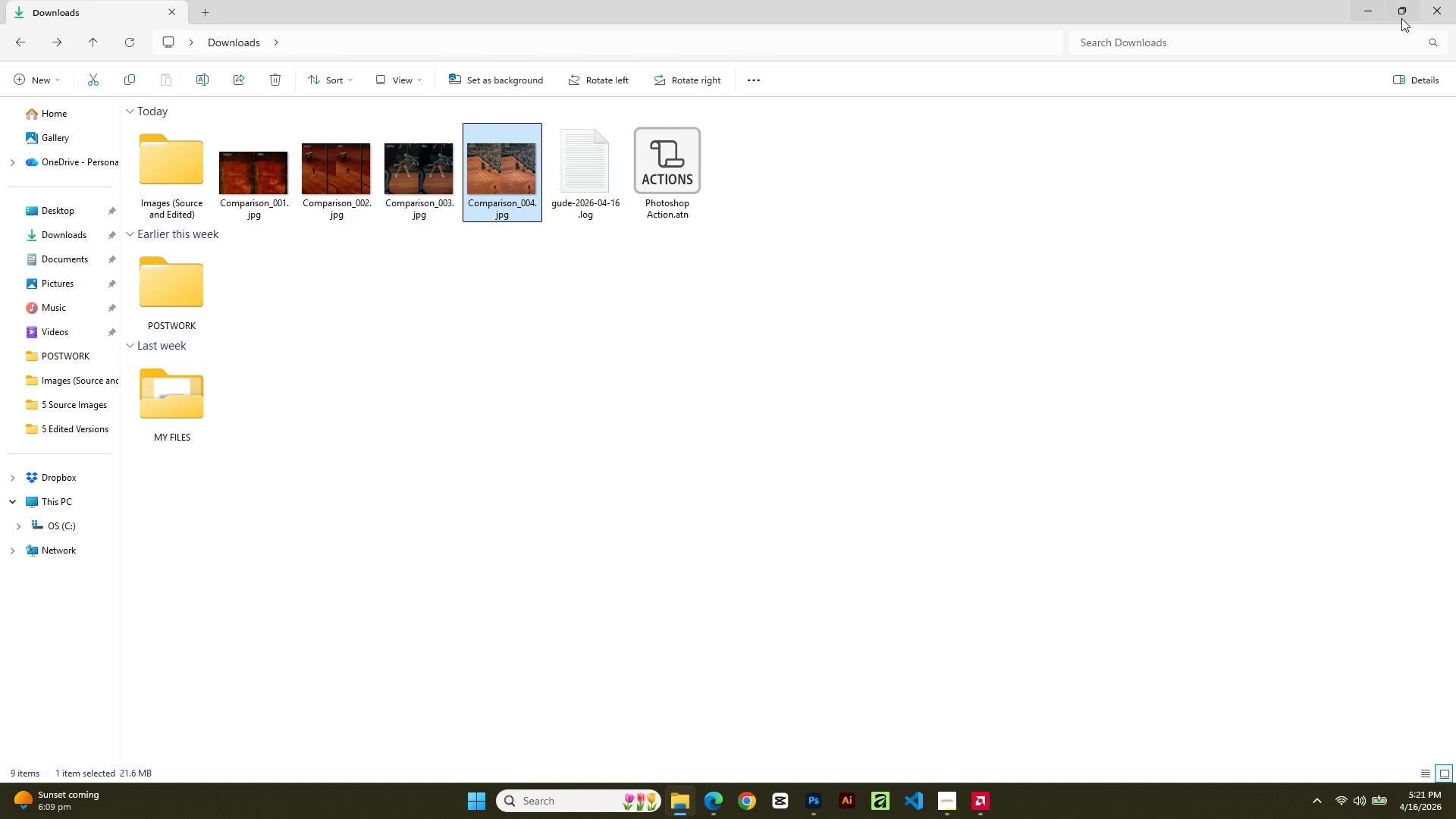 
left_click([1408, 12])
 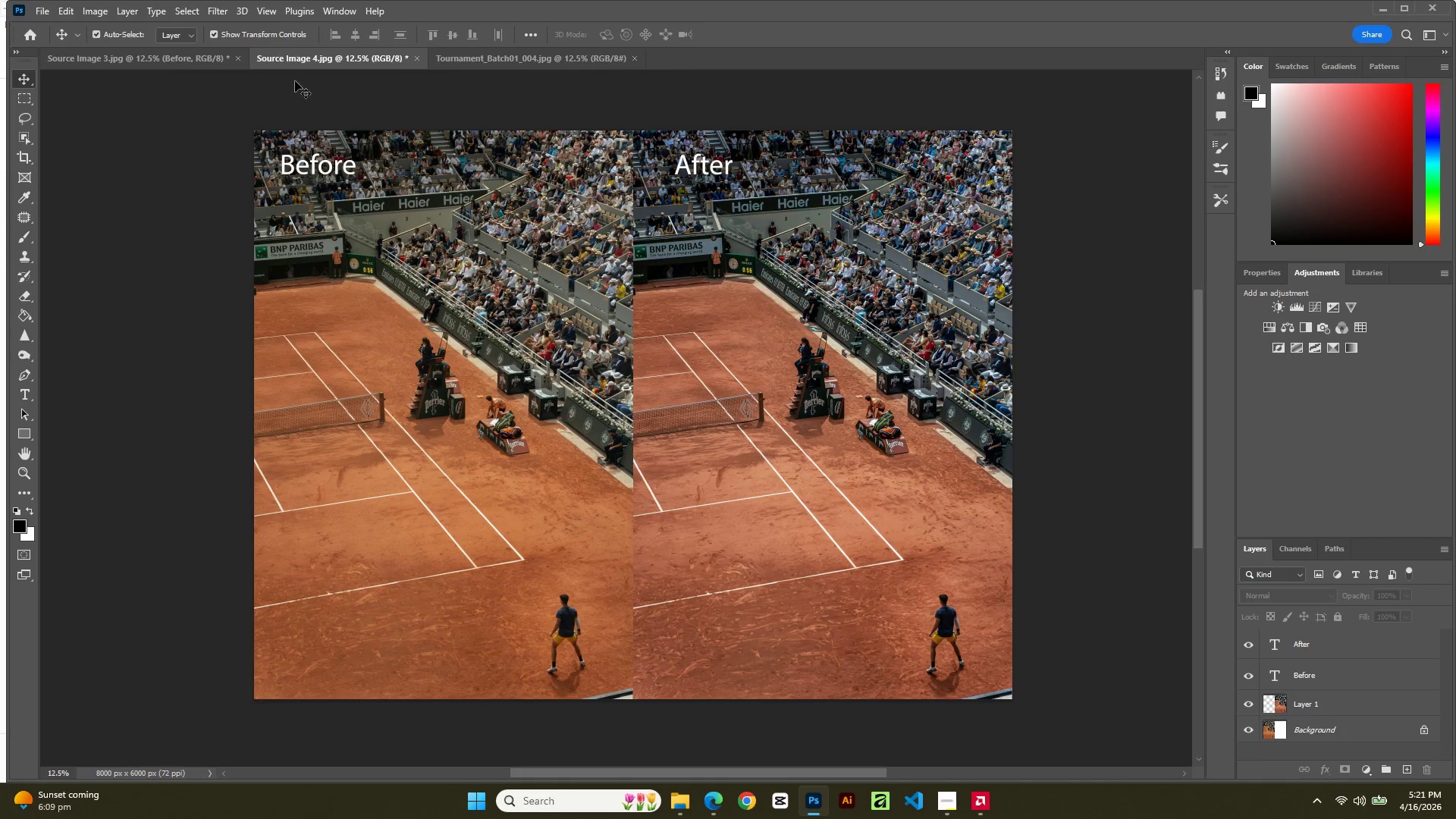 
left_click([208, 59])
 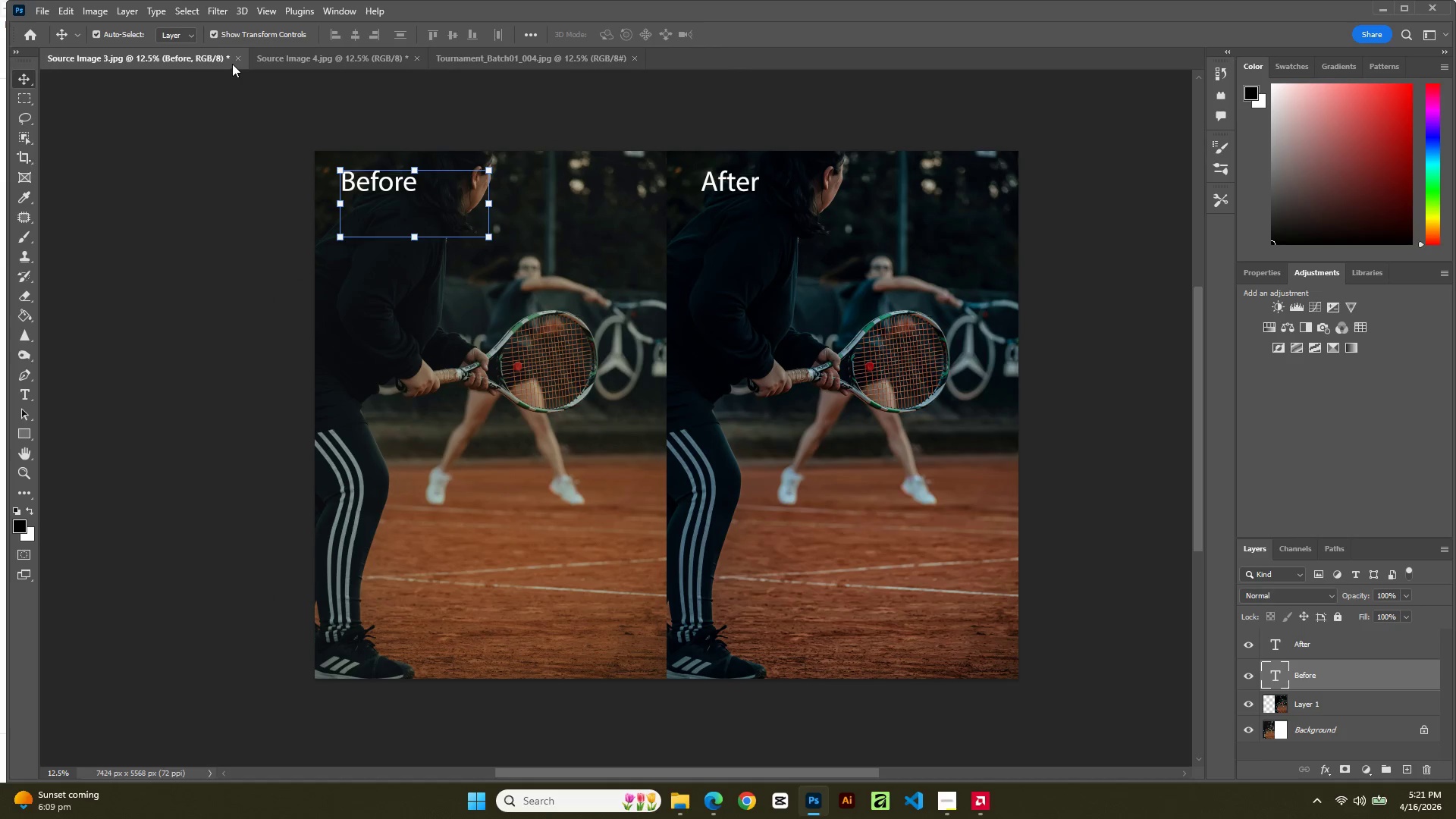 
left_click([235, 60])
 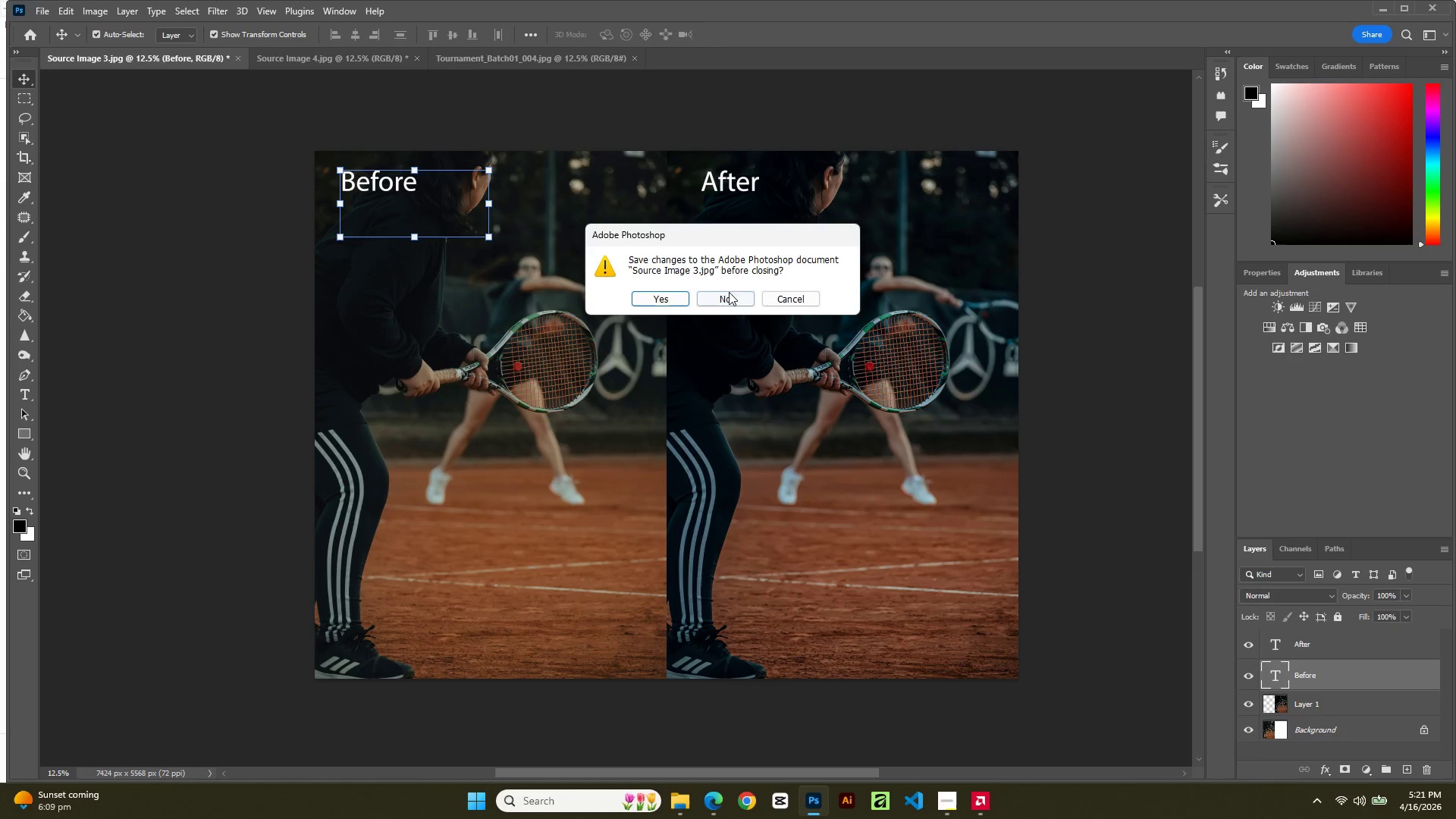 
left_click([733, 293])
 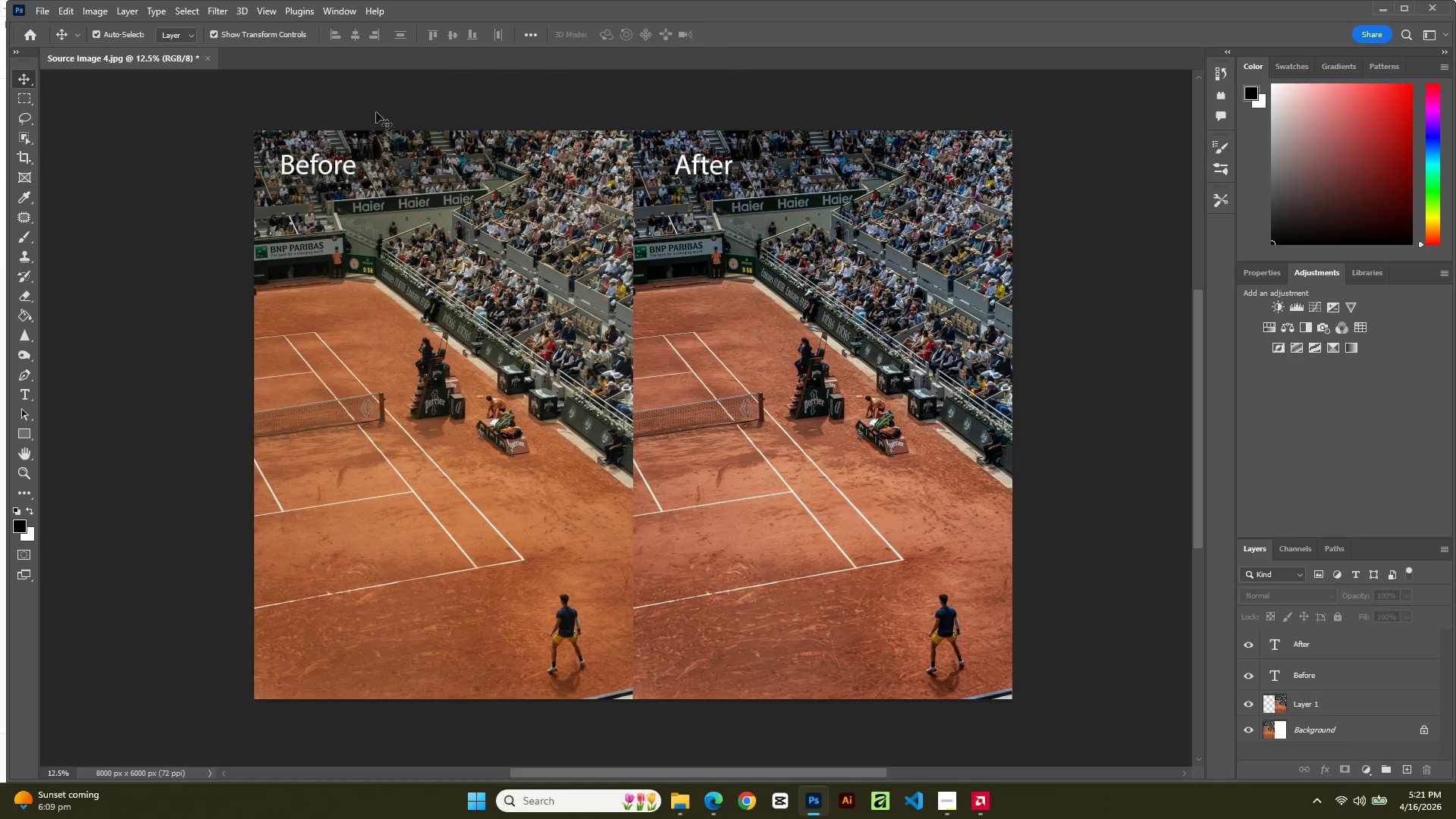 
wait(6.3)
 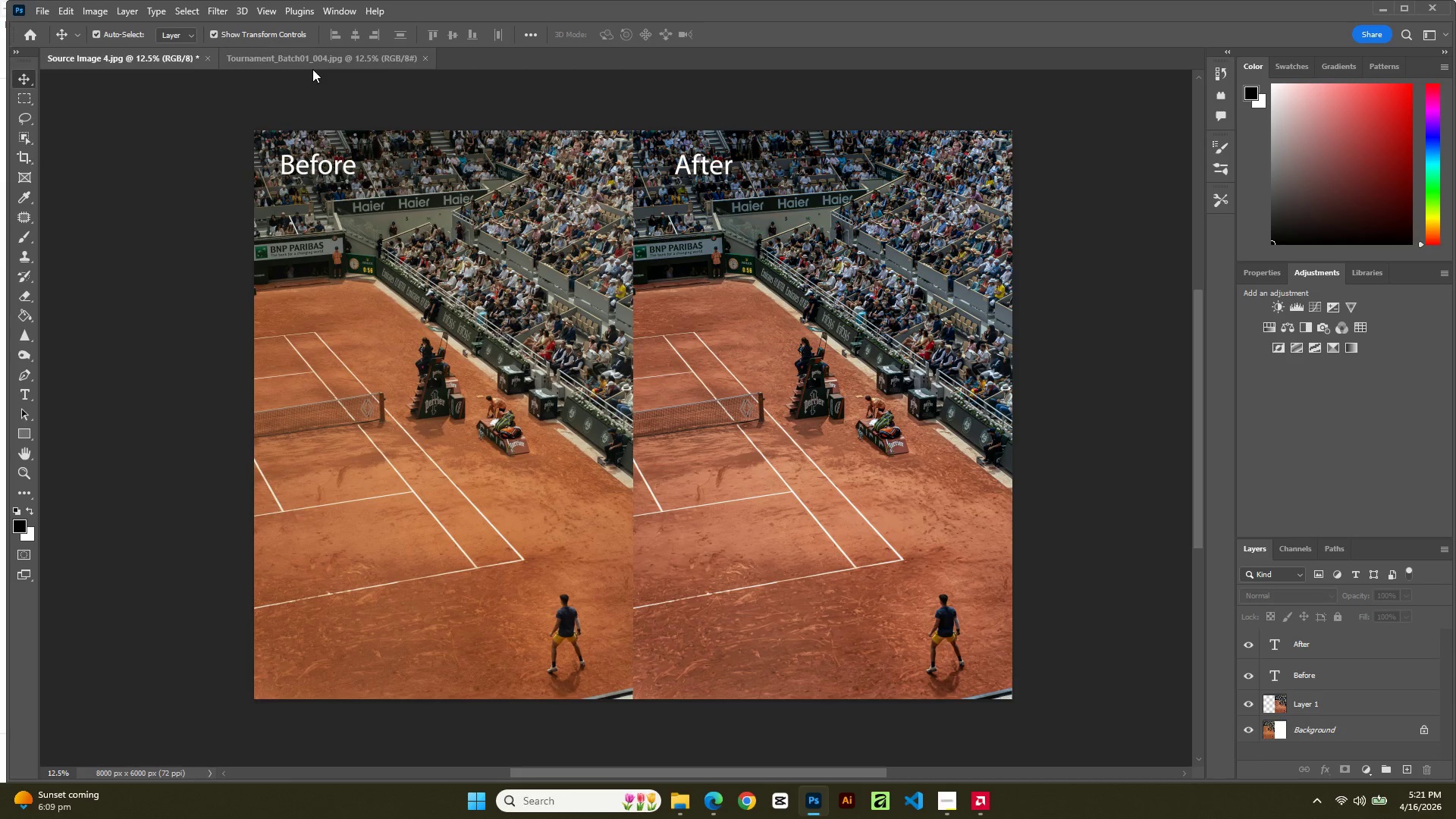 
left_click([37, 14])
 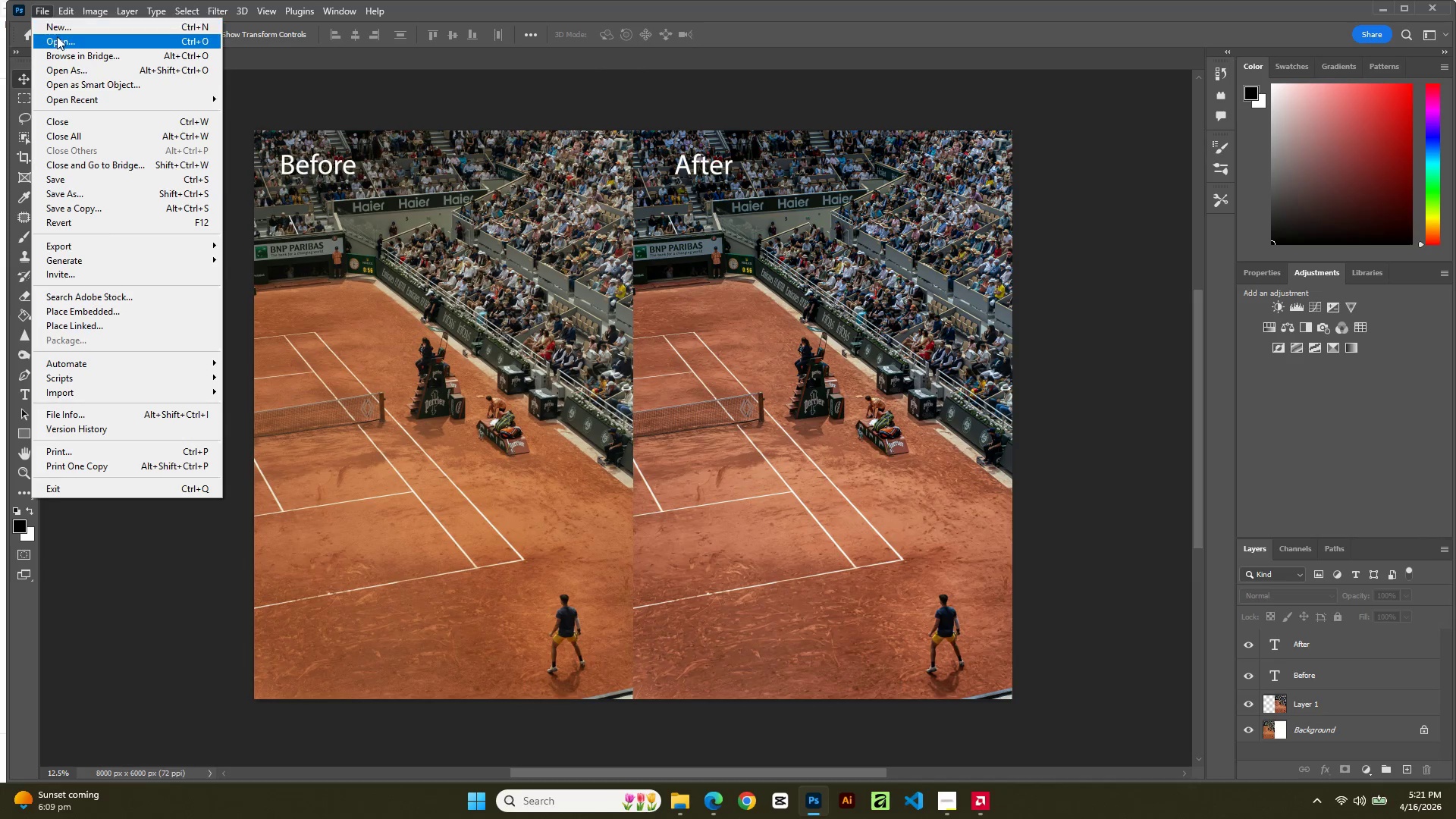 
left_click([58, 40])
 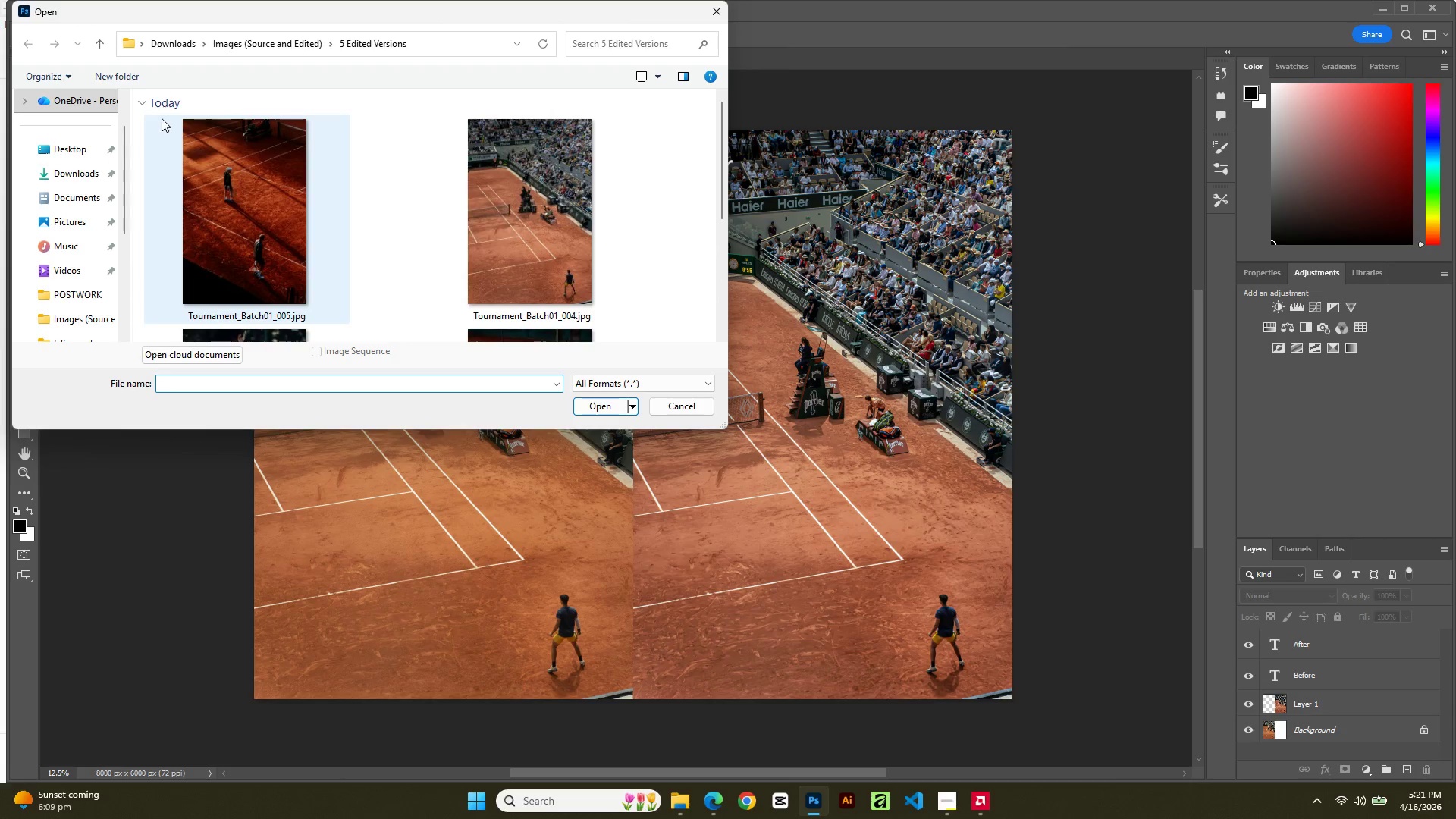 
left_click([295, 38])
 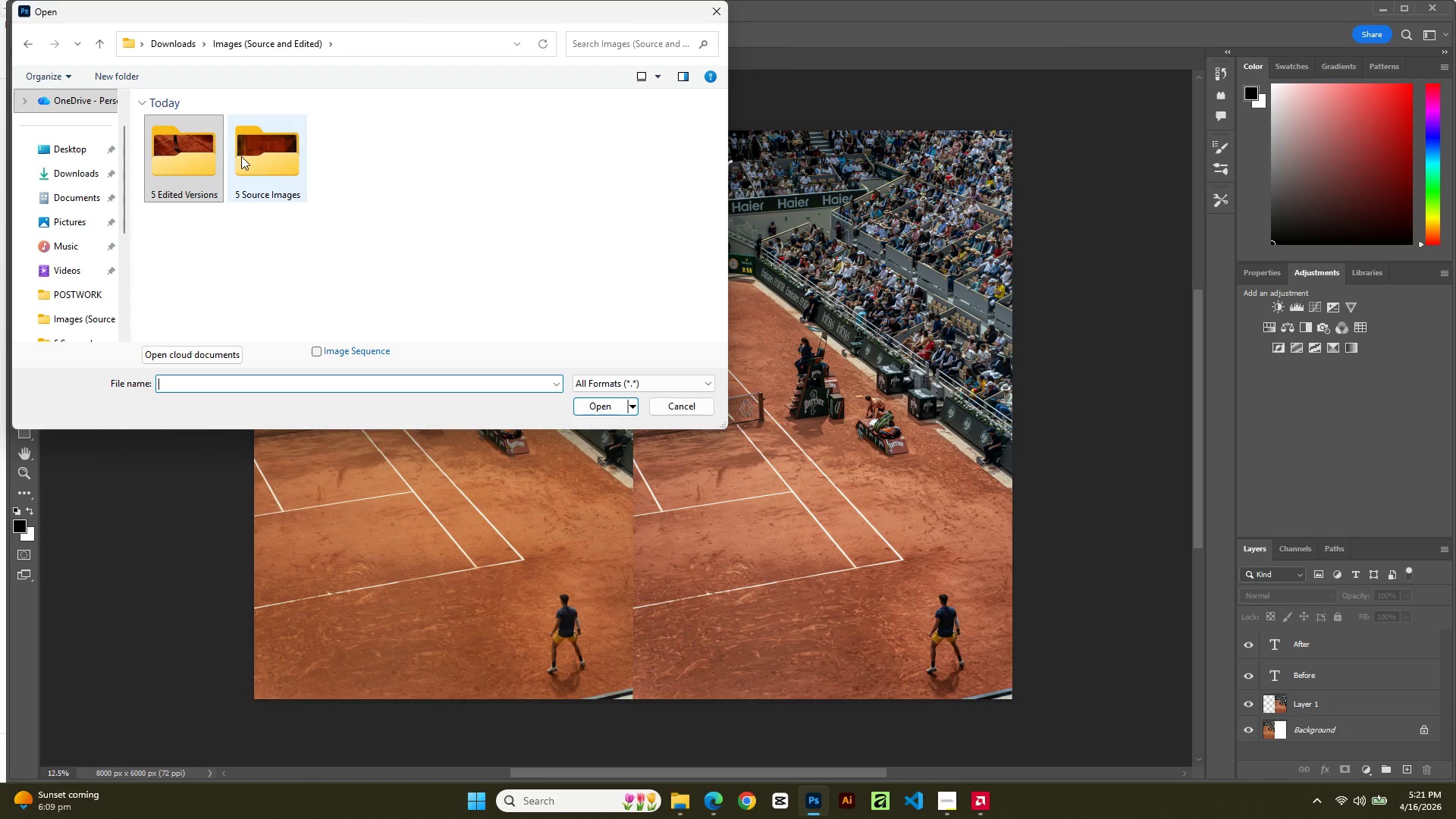 
double_click([257, 168])
 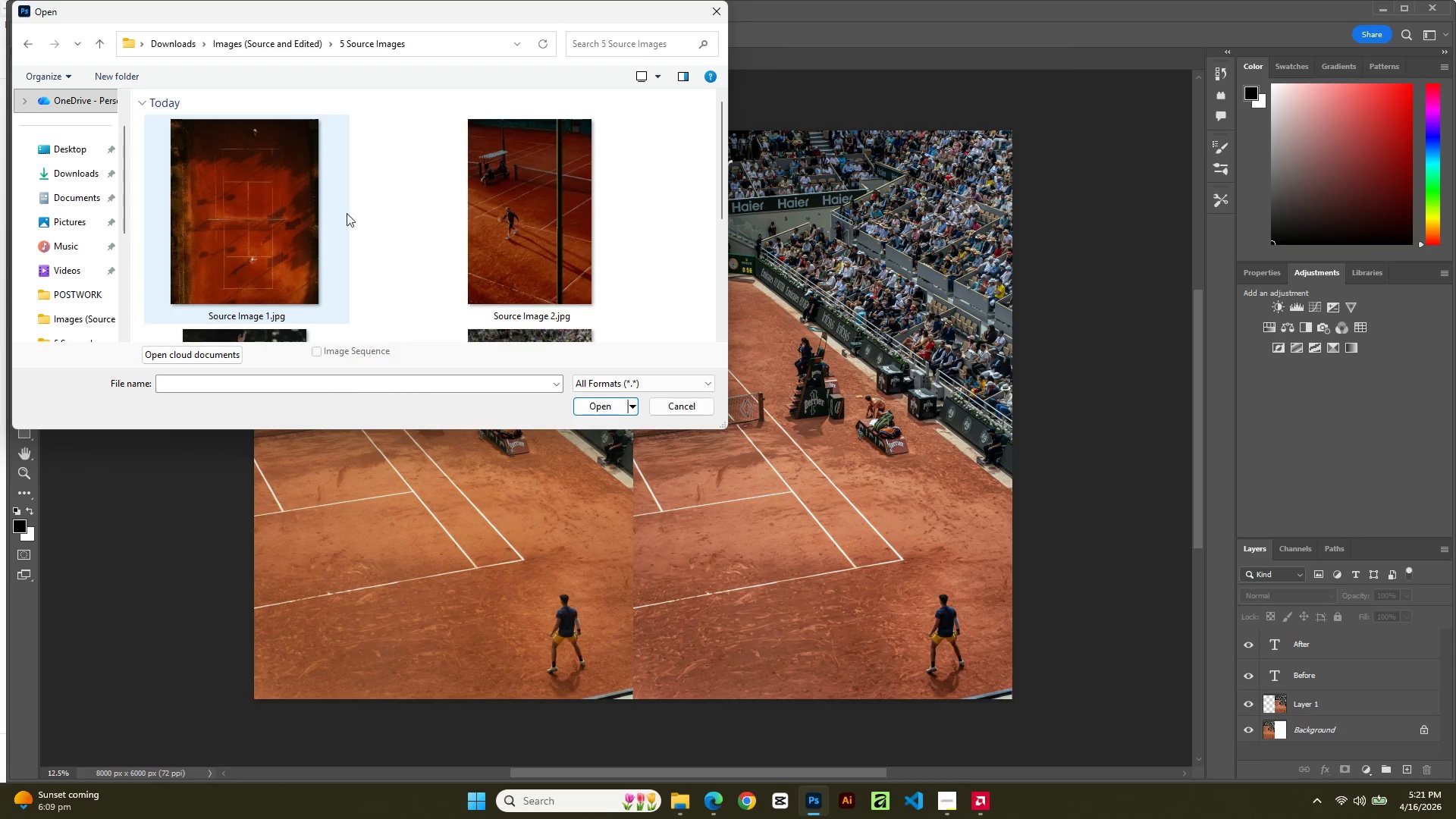 
scroll: coordinate [400, 290], scroll_direction: down, amount: 4.0
 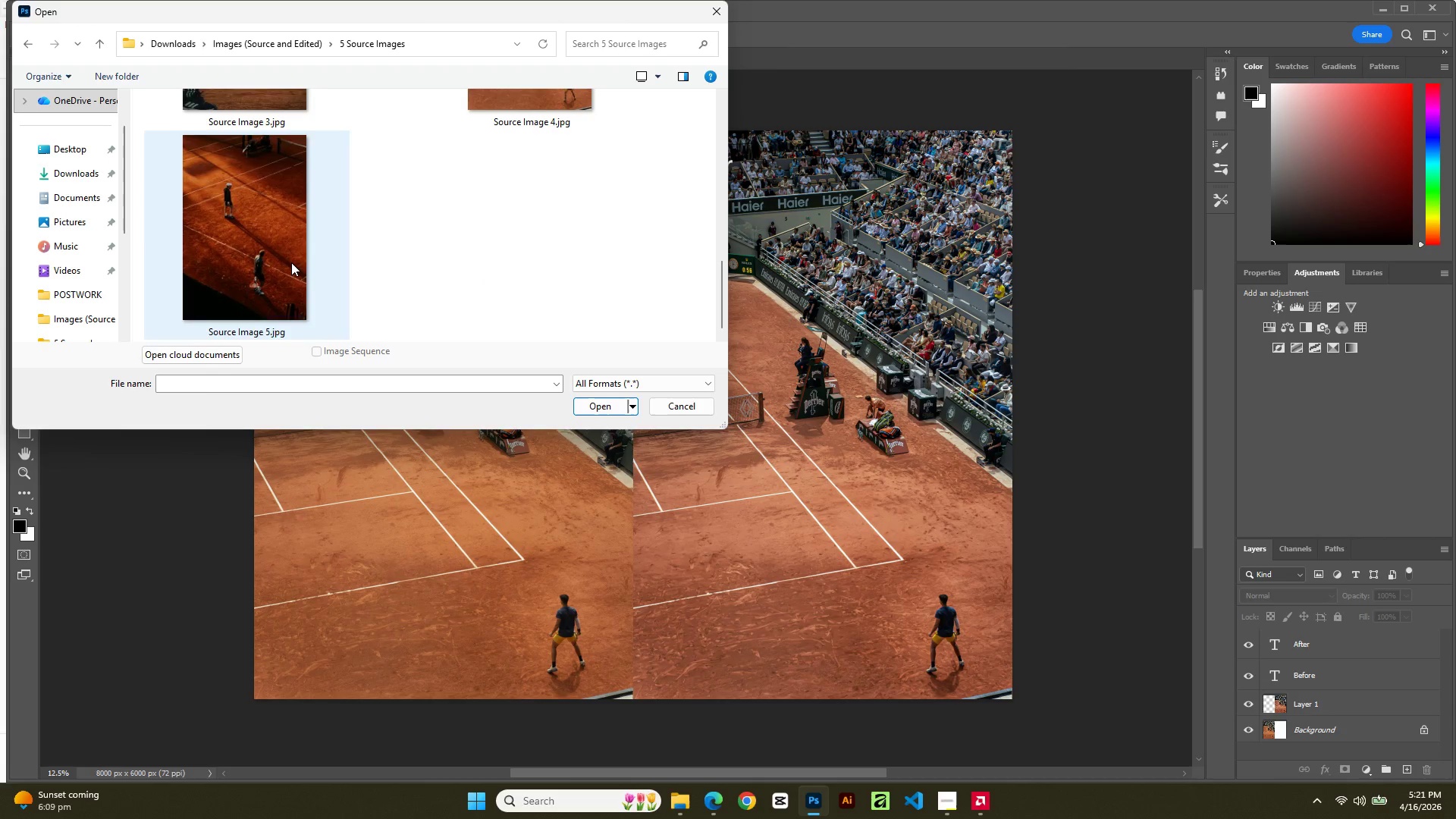 
double_click([291, 262])
 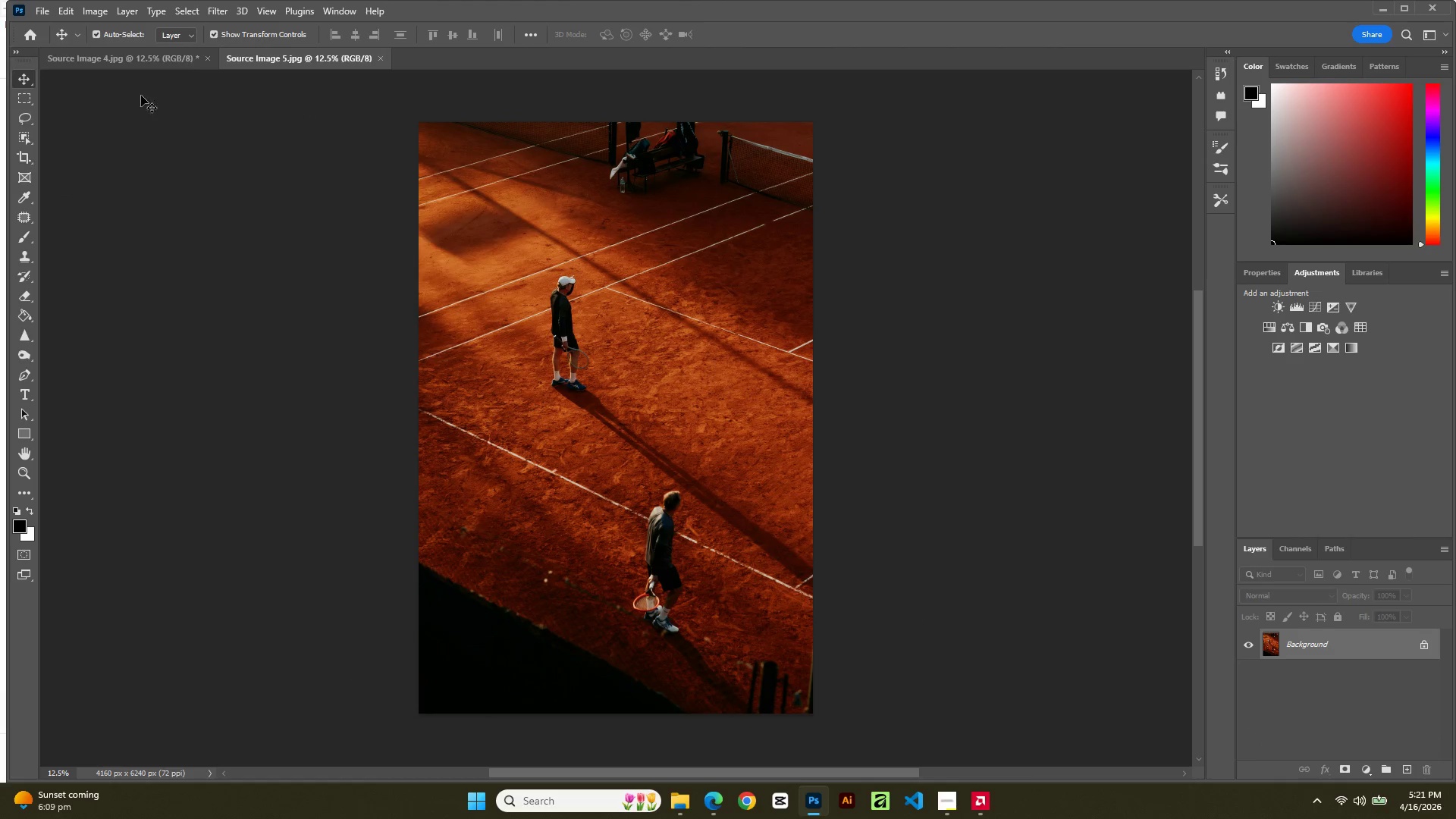 
left_click([49, 11])
 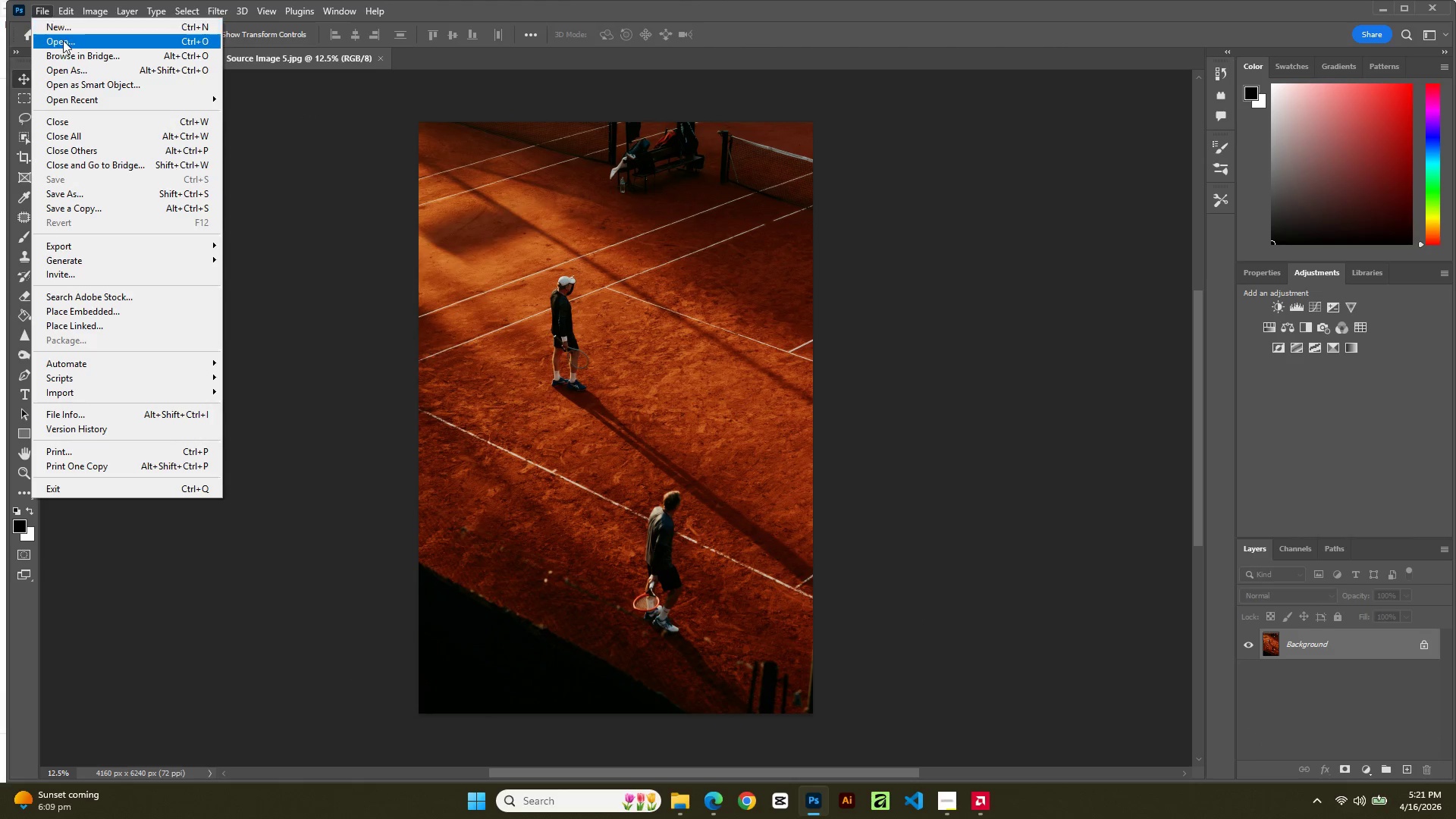 
left_click([64, 42])
 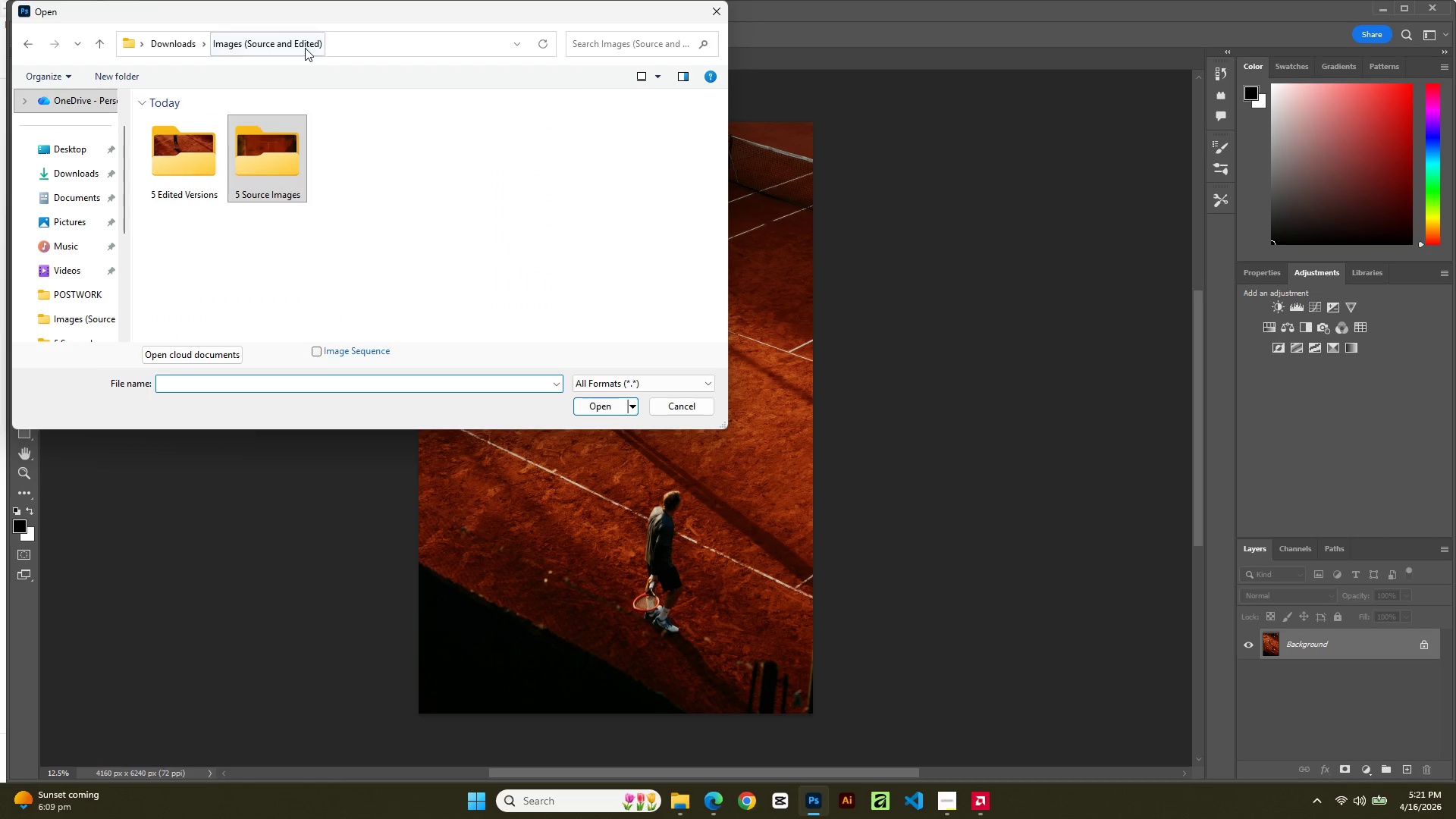 
double_click([193, 170])
 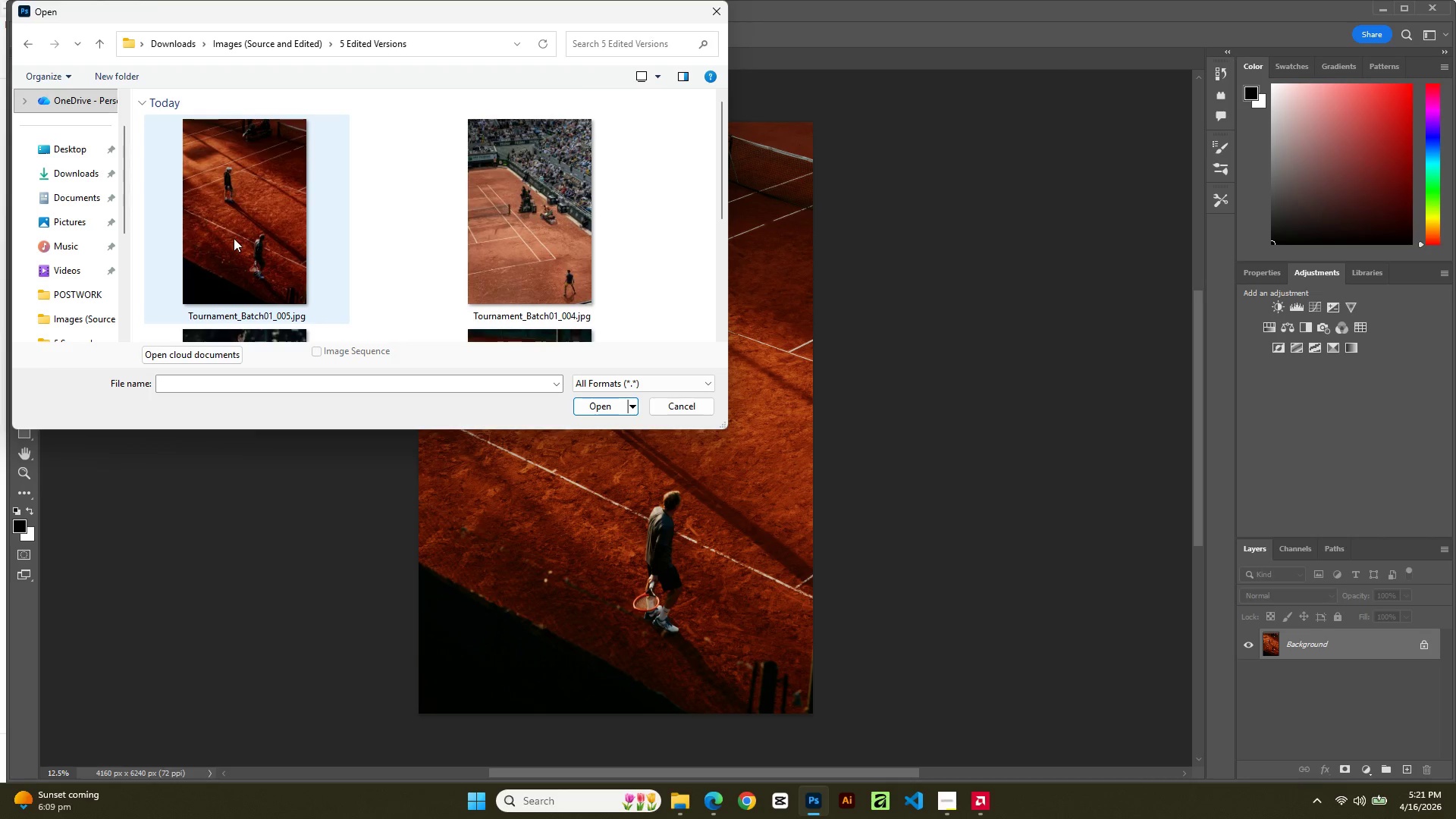 
double_click([234, 238])
 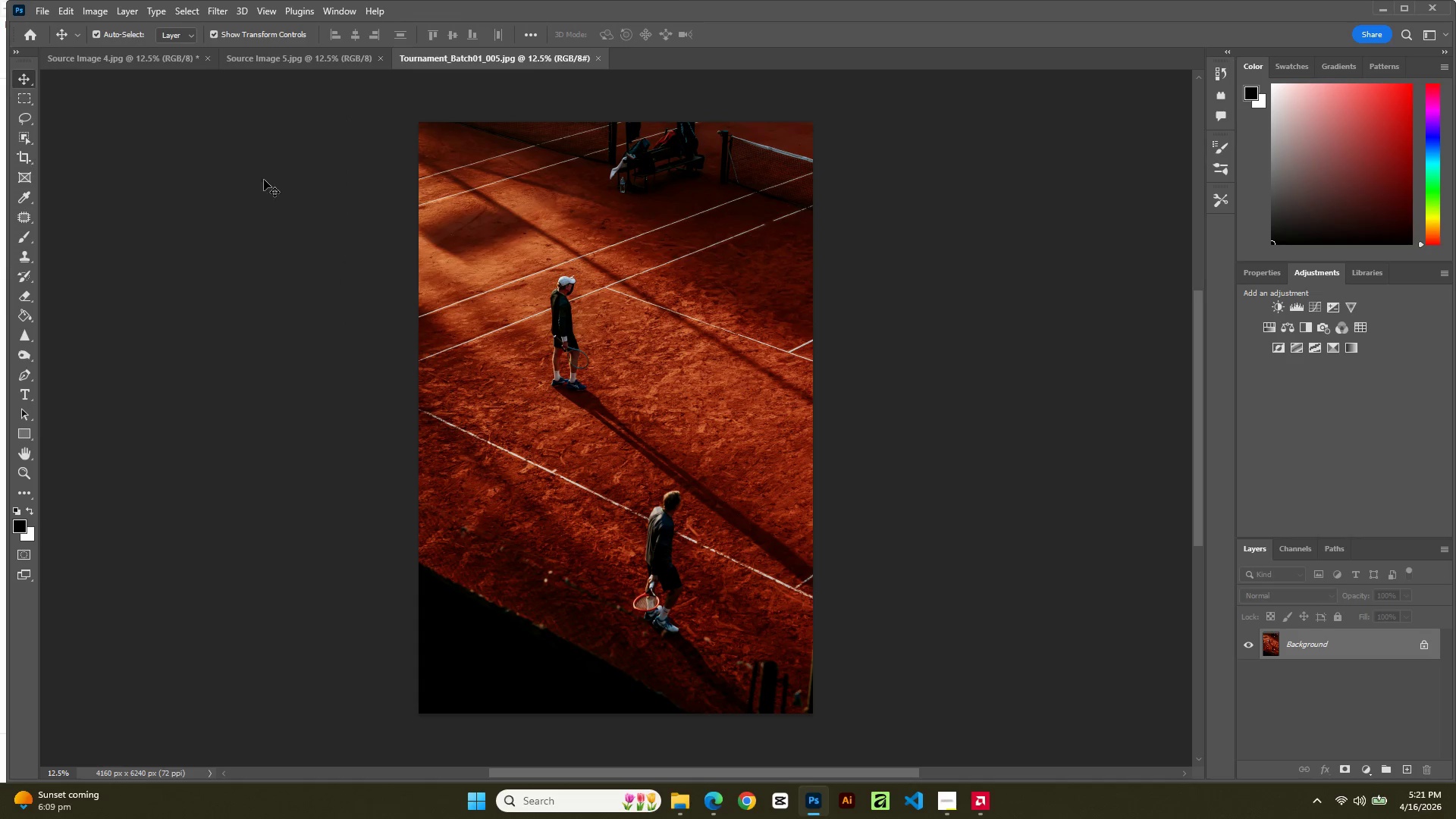 
left_click([293, 53])
 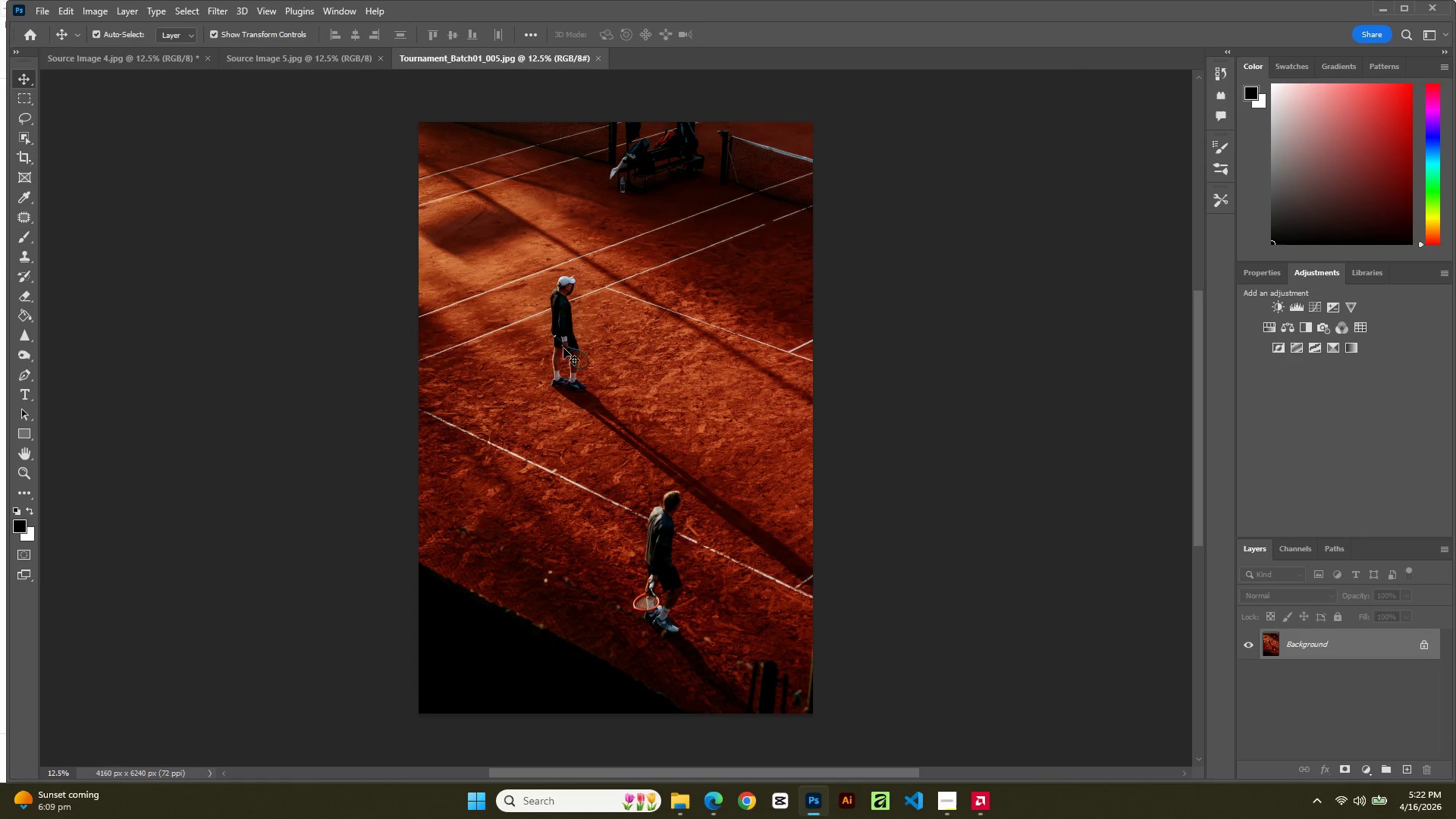 
left_click([566, 354])
 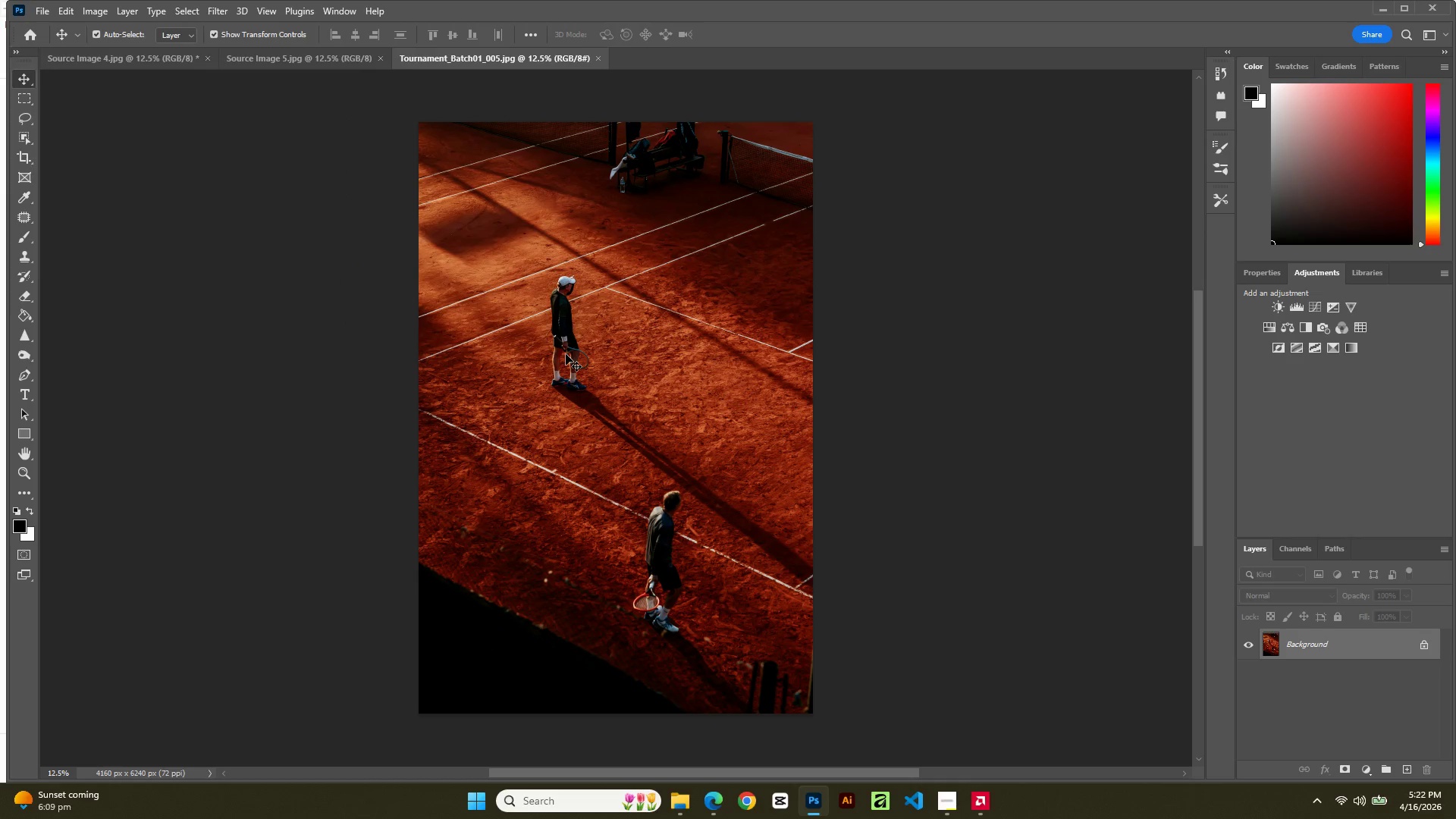 
key(Control+A)
 